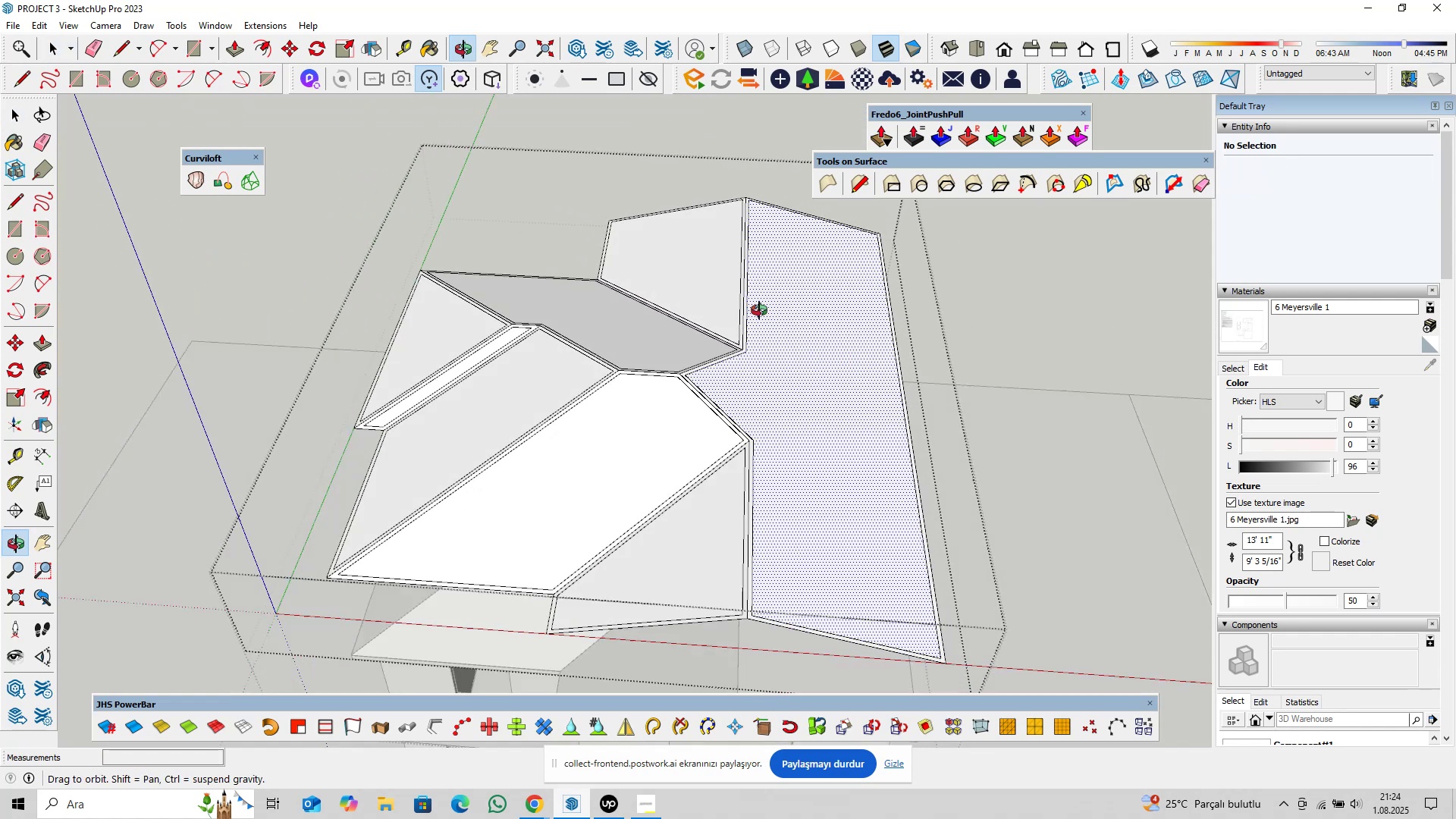 
type(pl)
 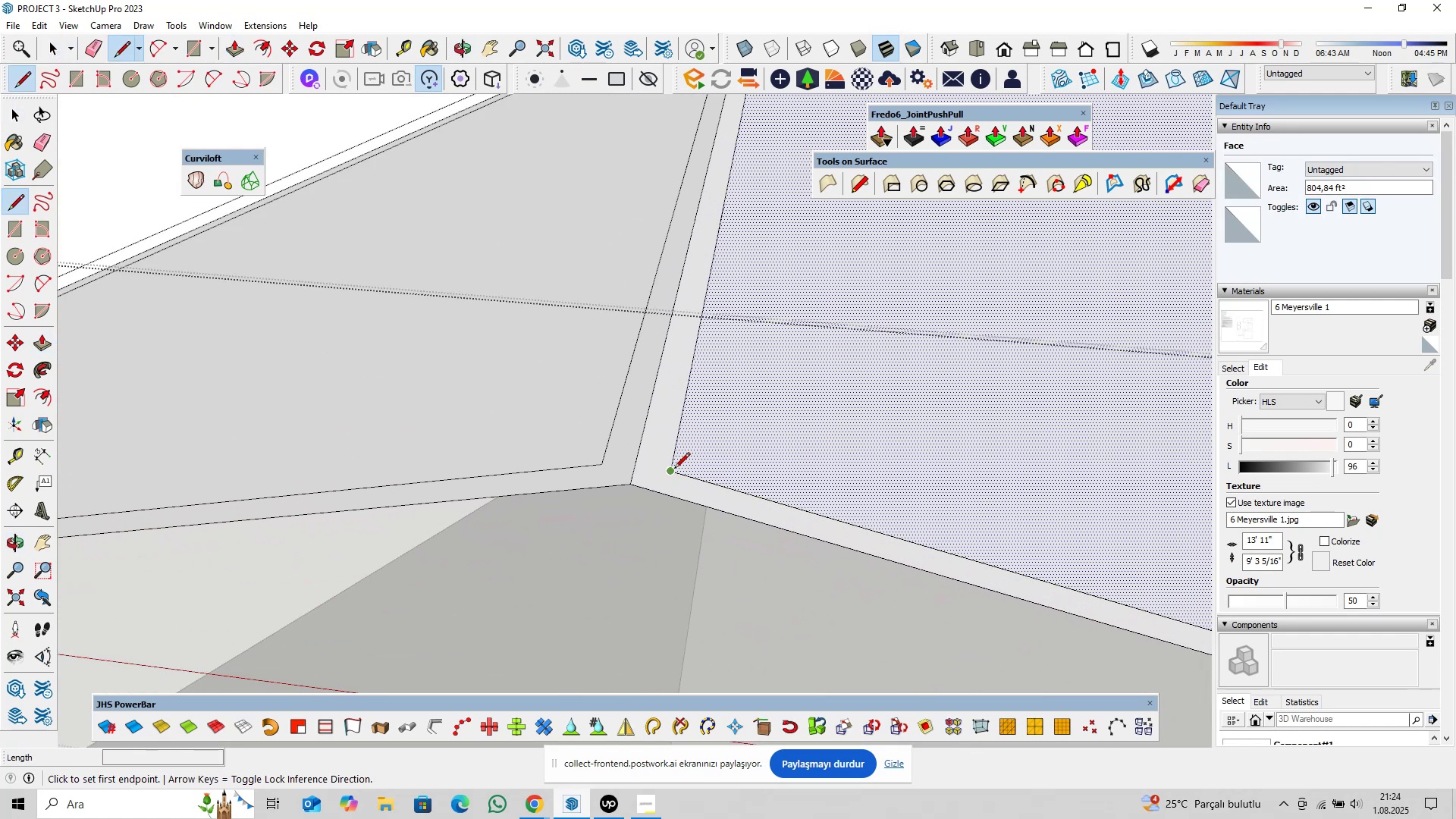 
scroll: coordinate [695, 484], scroll_direction: up, amount: 19.0
 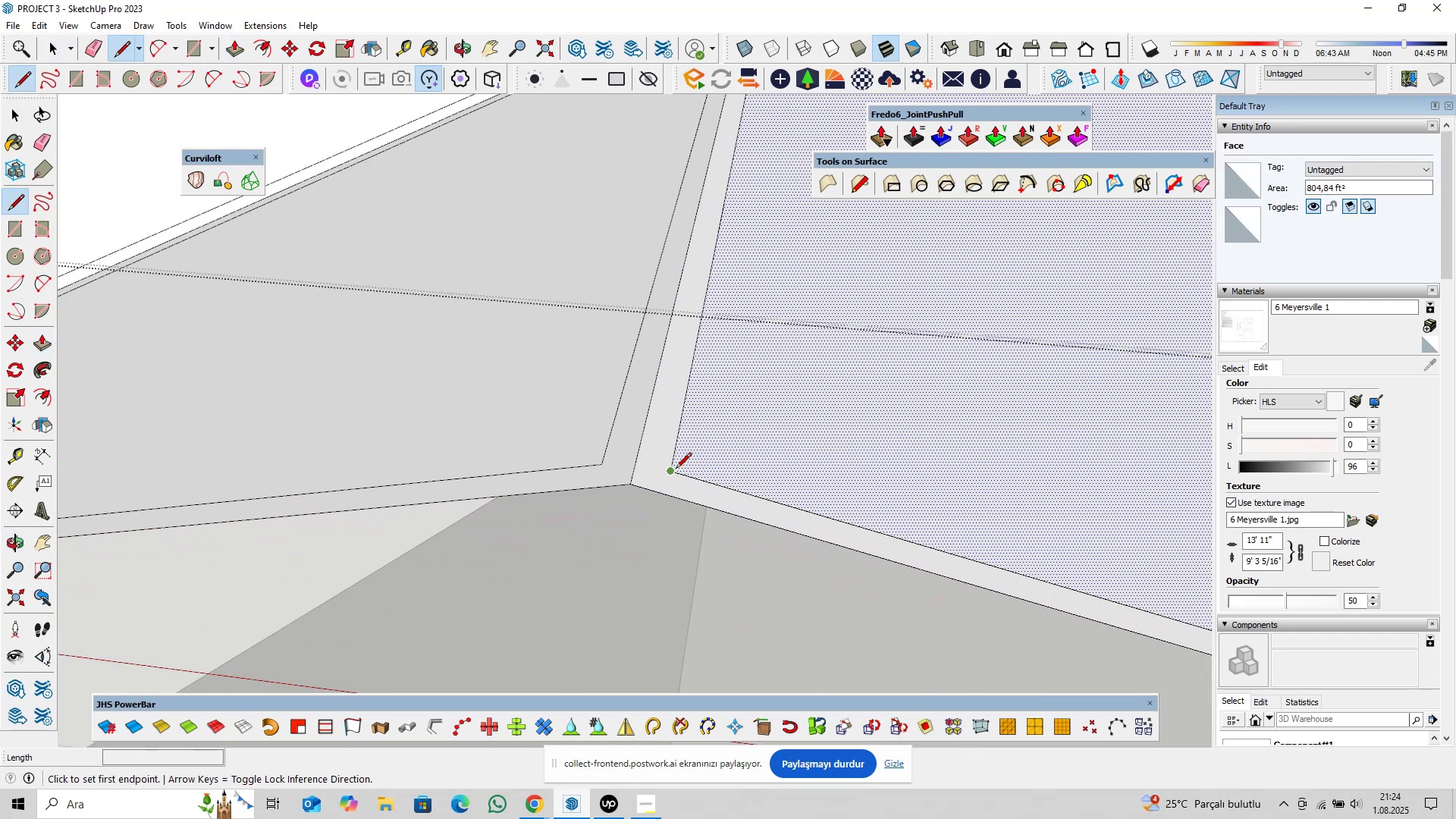 
left_click([674, 469])
 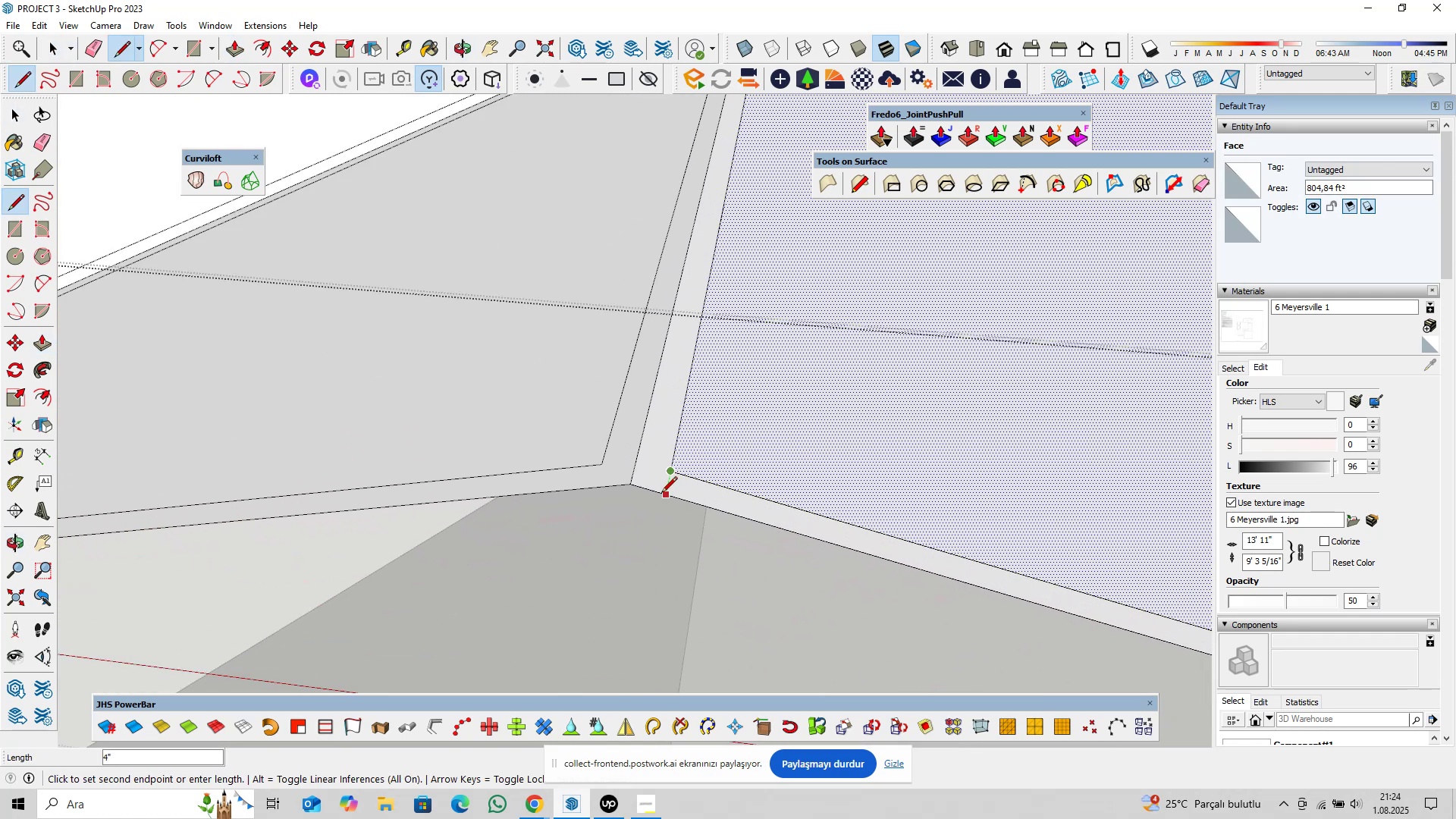 
left_click([661, 494])
 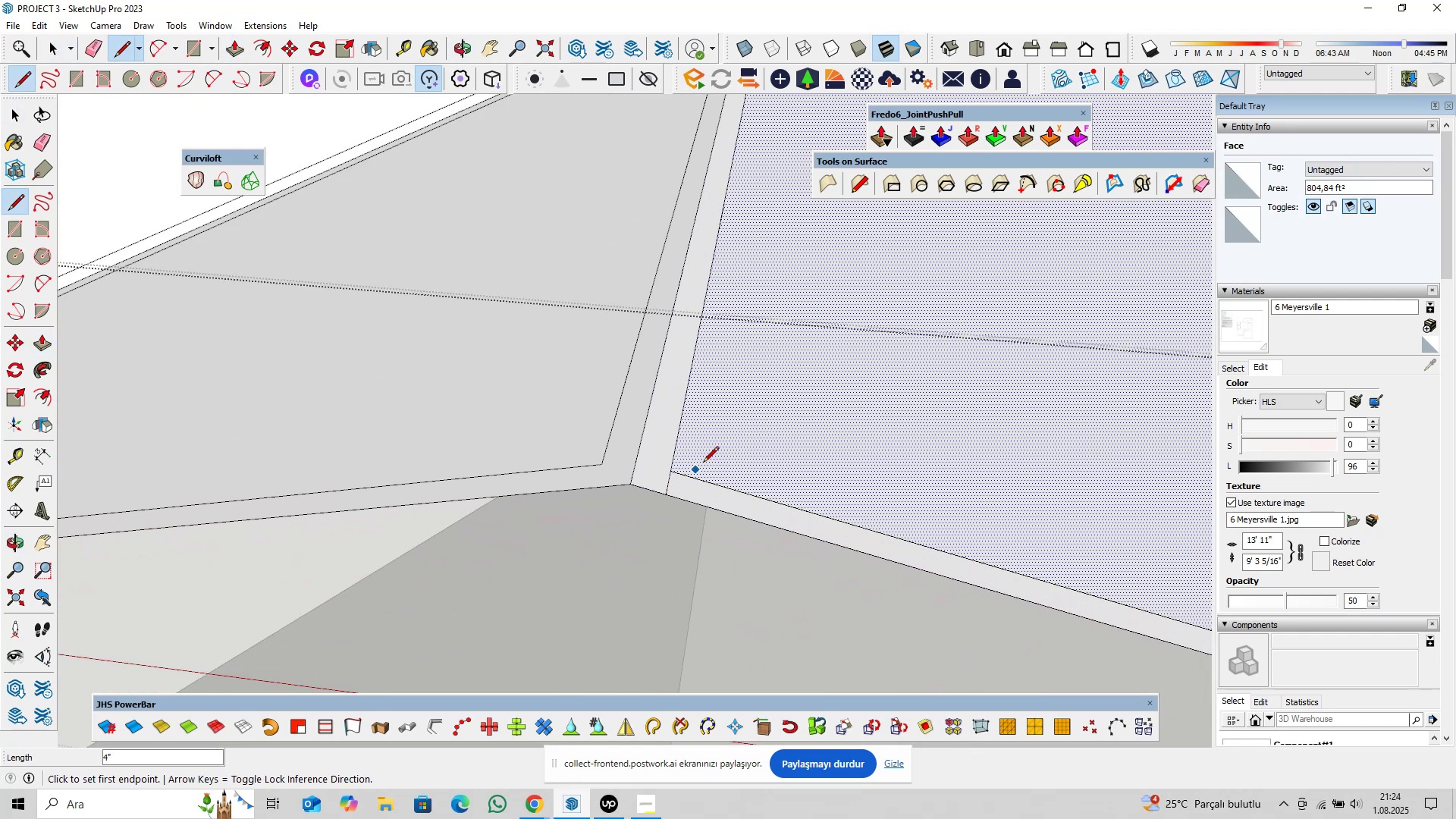 
scroll: coordinate [760, 464], scroll_direction: down, amount: 13.0
 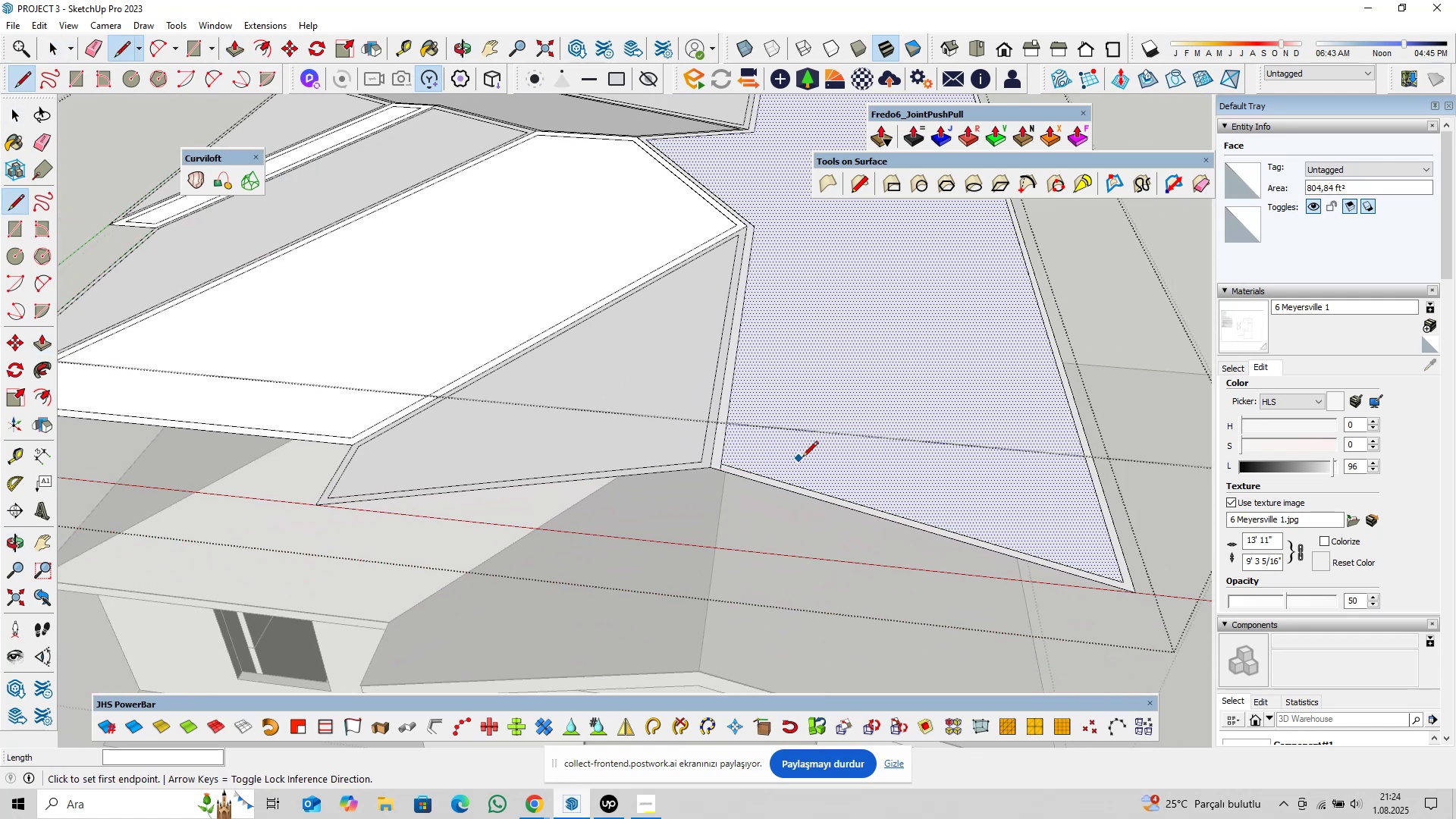 
key(Shift+ShiftLeft)
 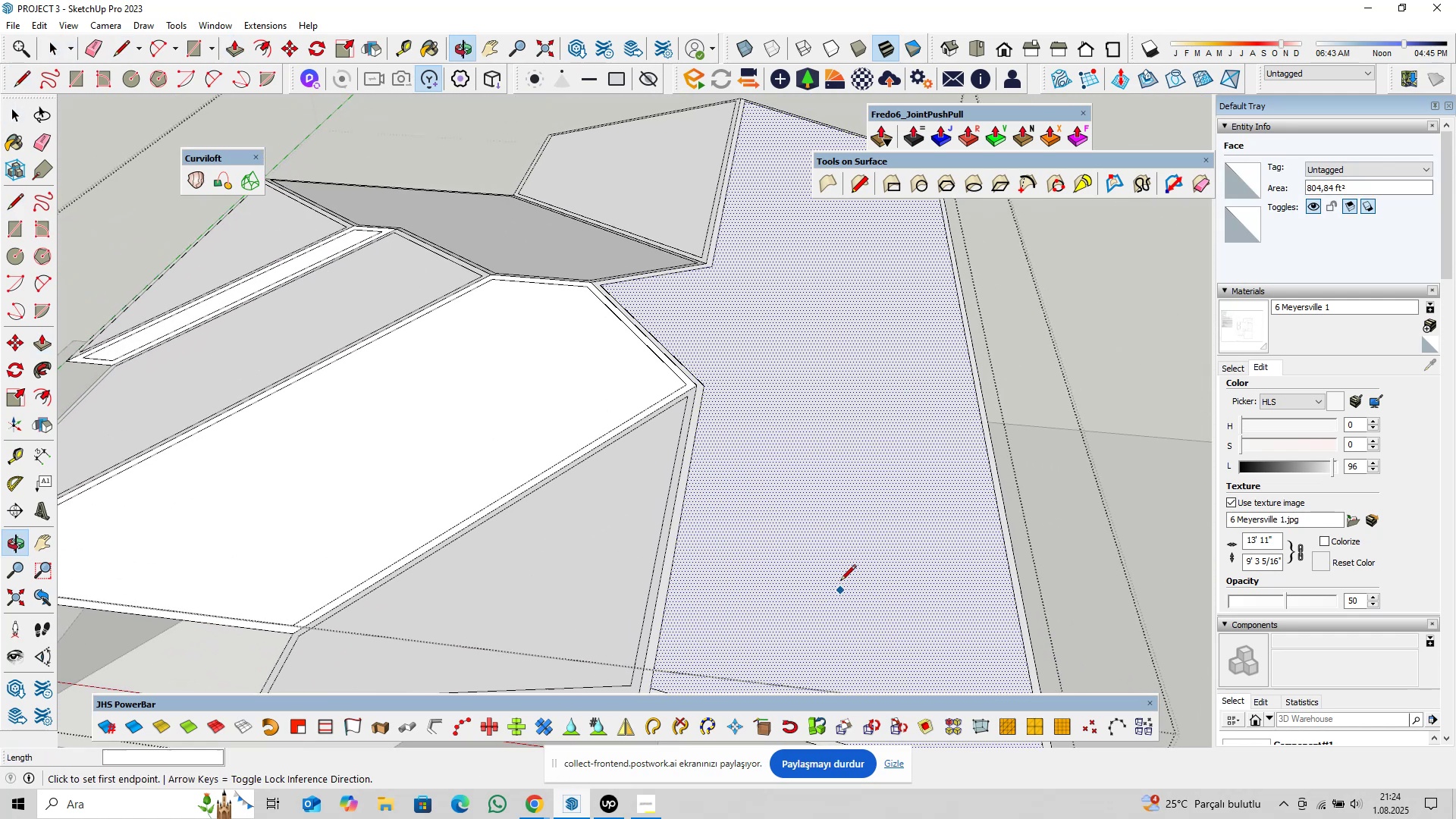 
key(Shift+ShiftLeft)
 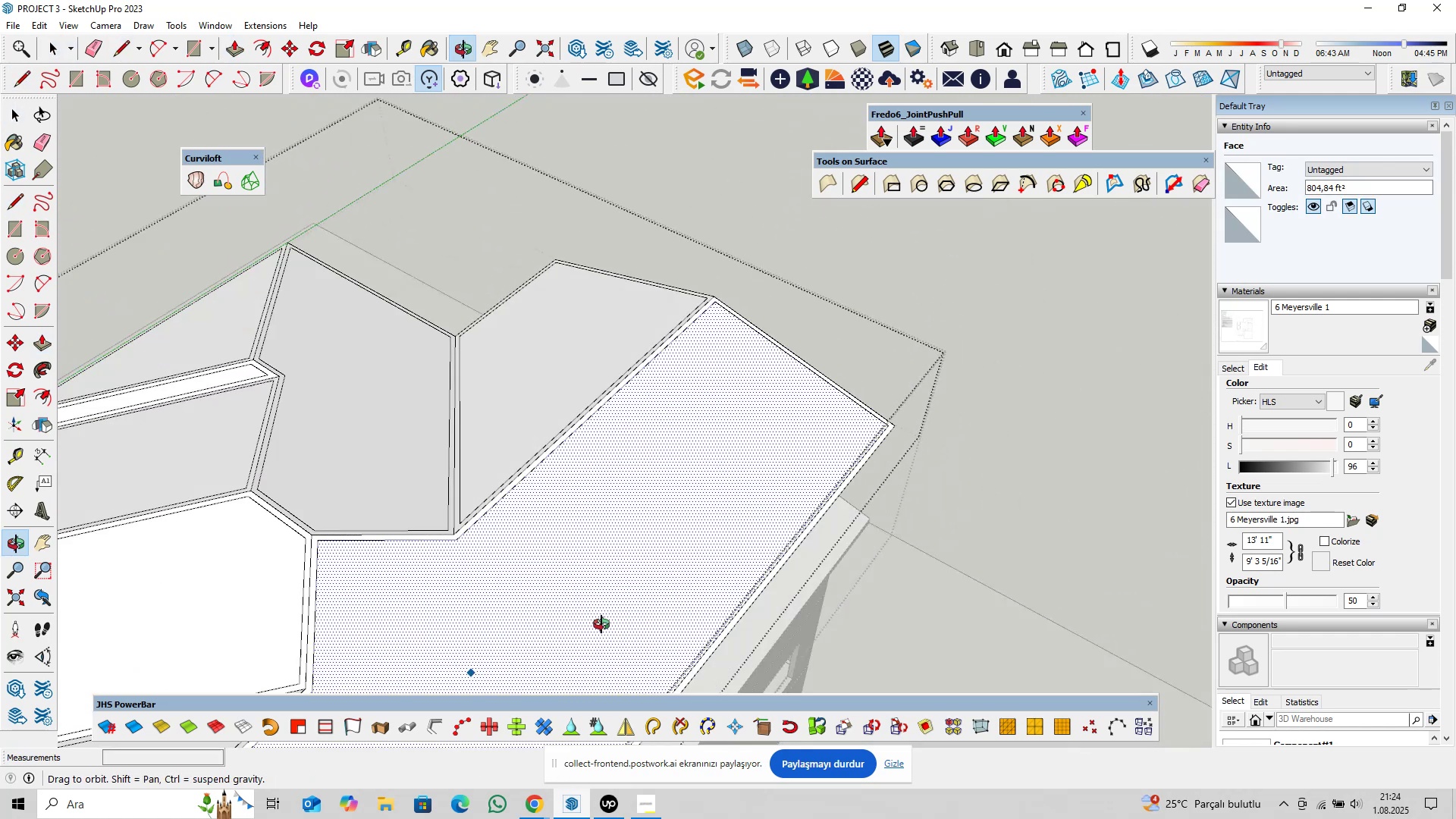 
key(Shift+ShiftLeft)
 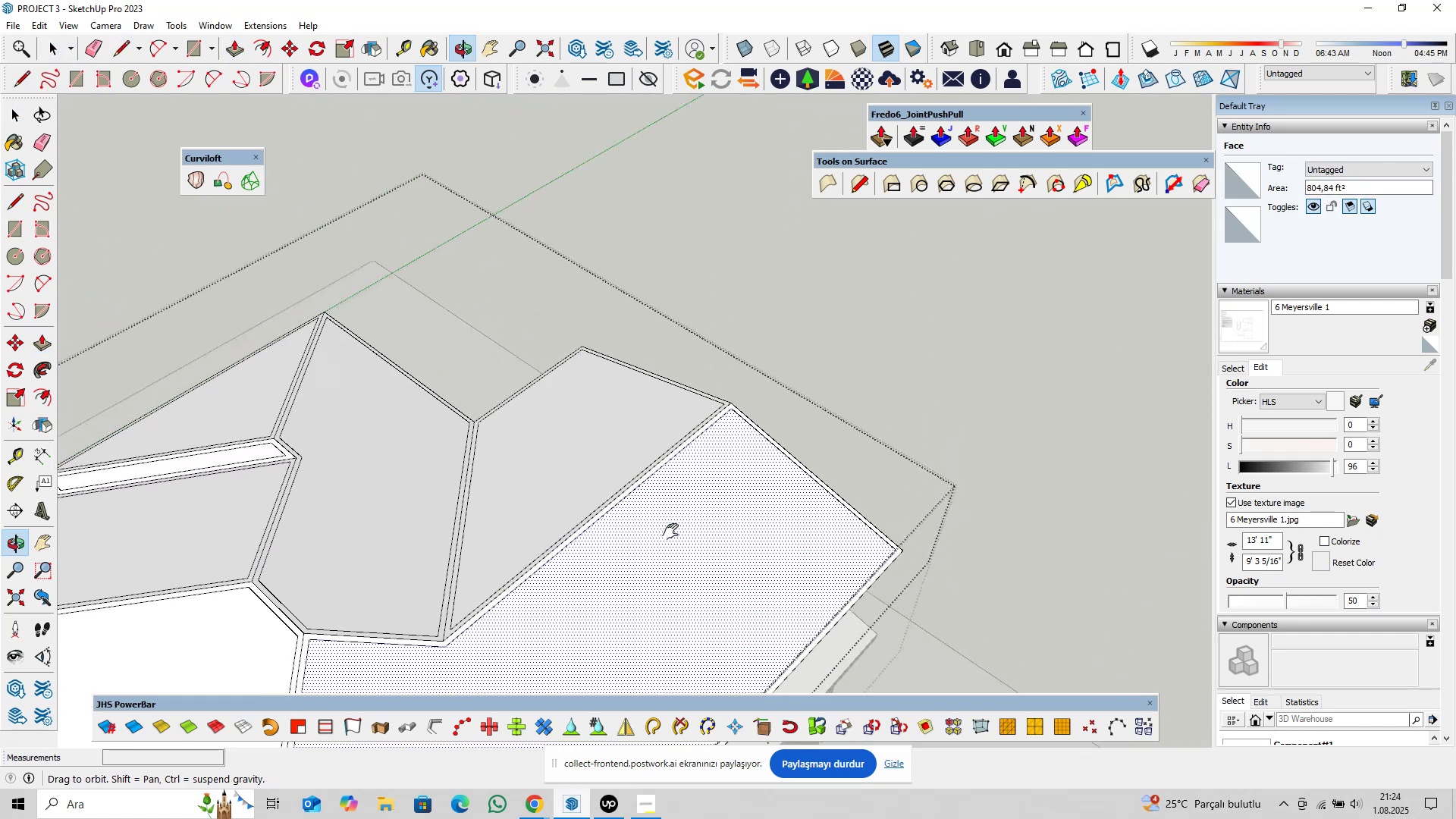 
scroll: coordinate [726, 381], scroll_direction: up, amount: 15.0
 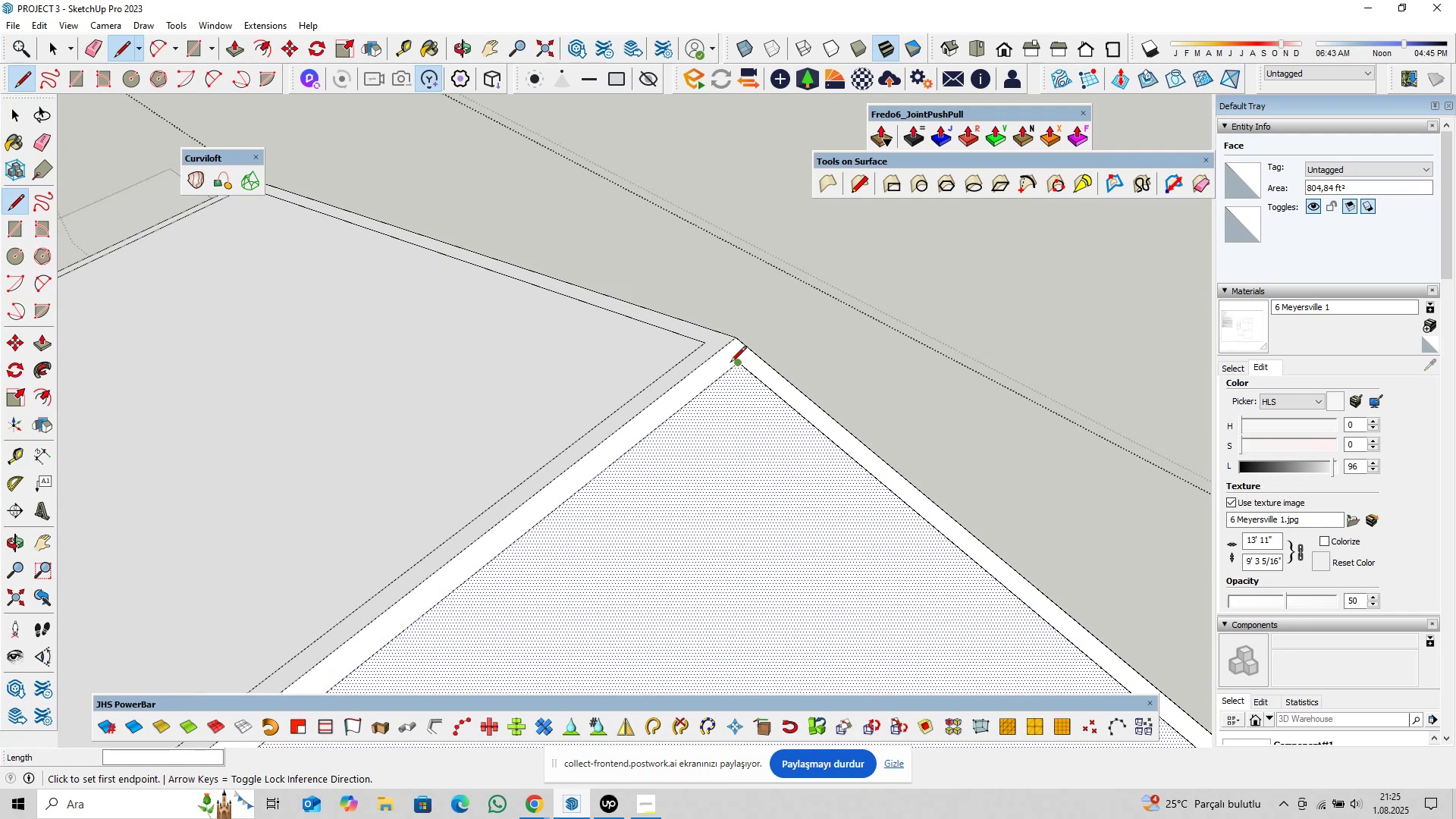 
left_click([730, 363])
 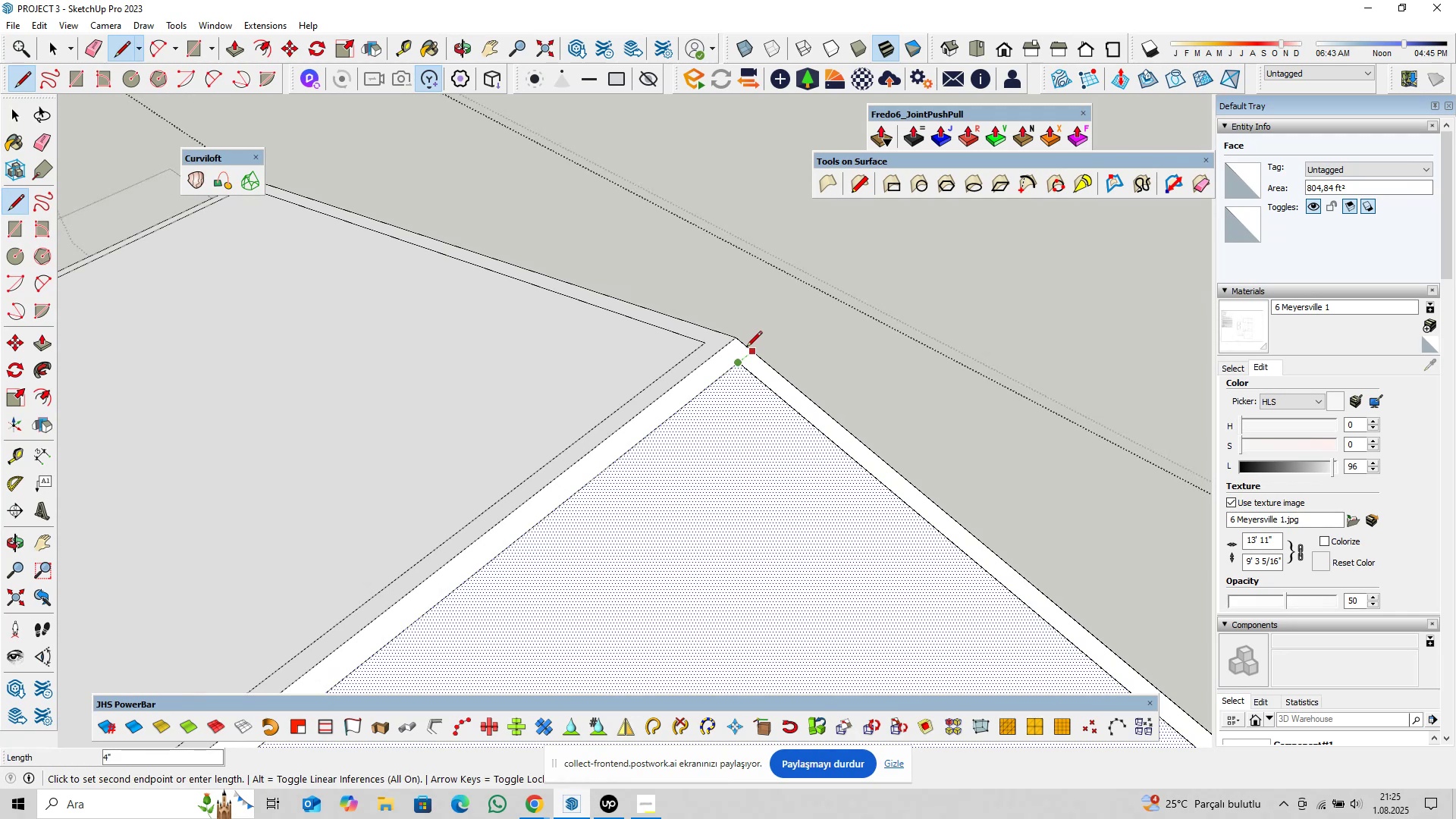 
left_click([746, 348])
 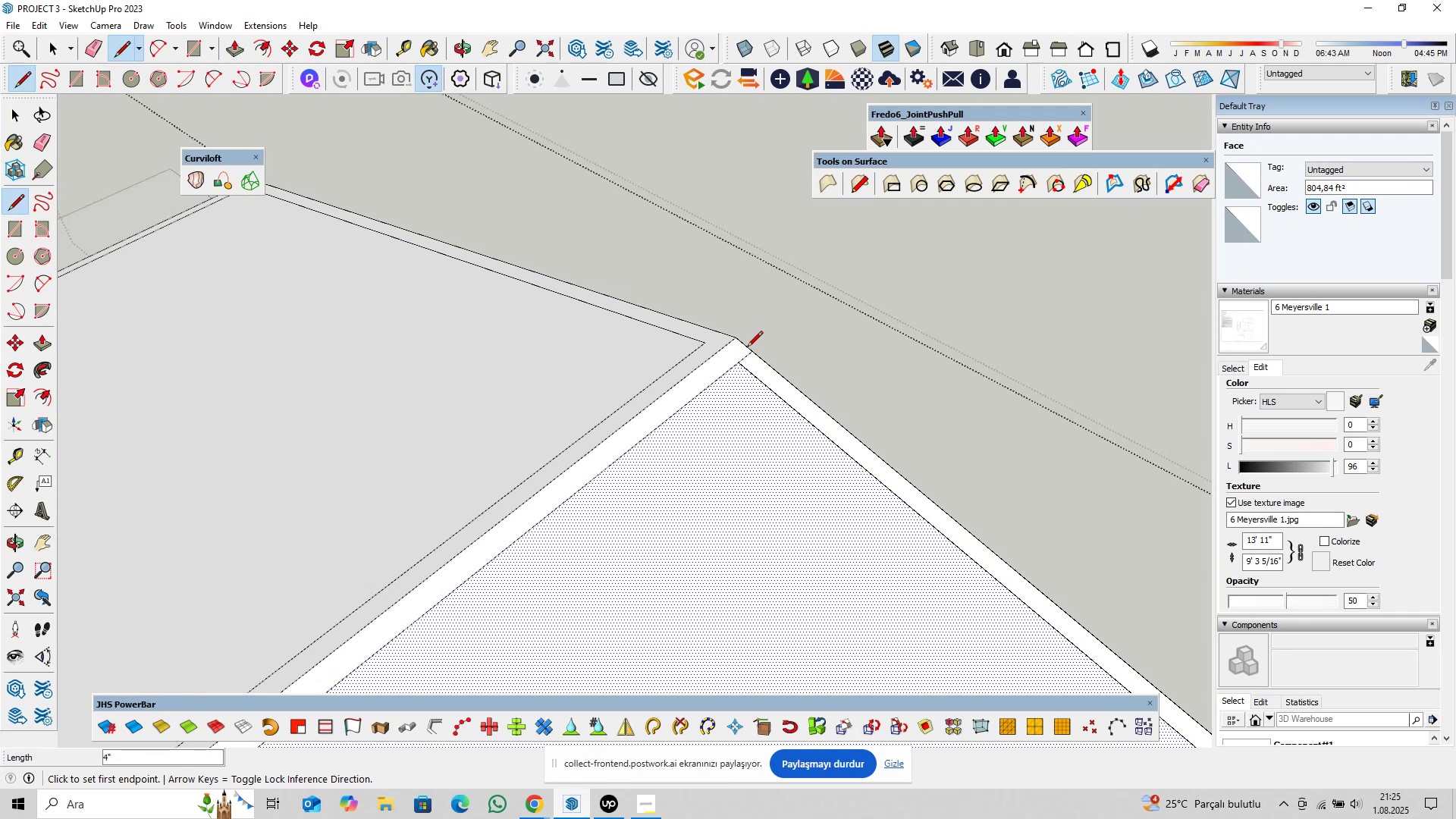 
key(Space)
 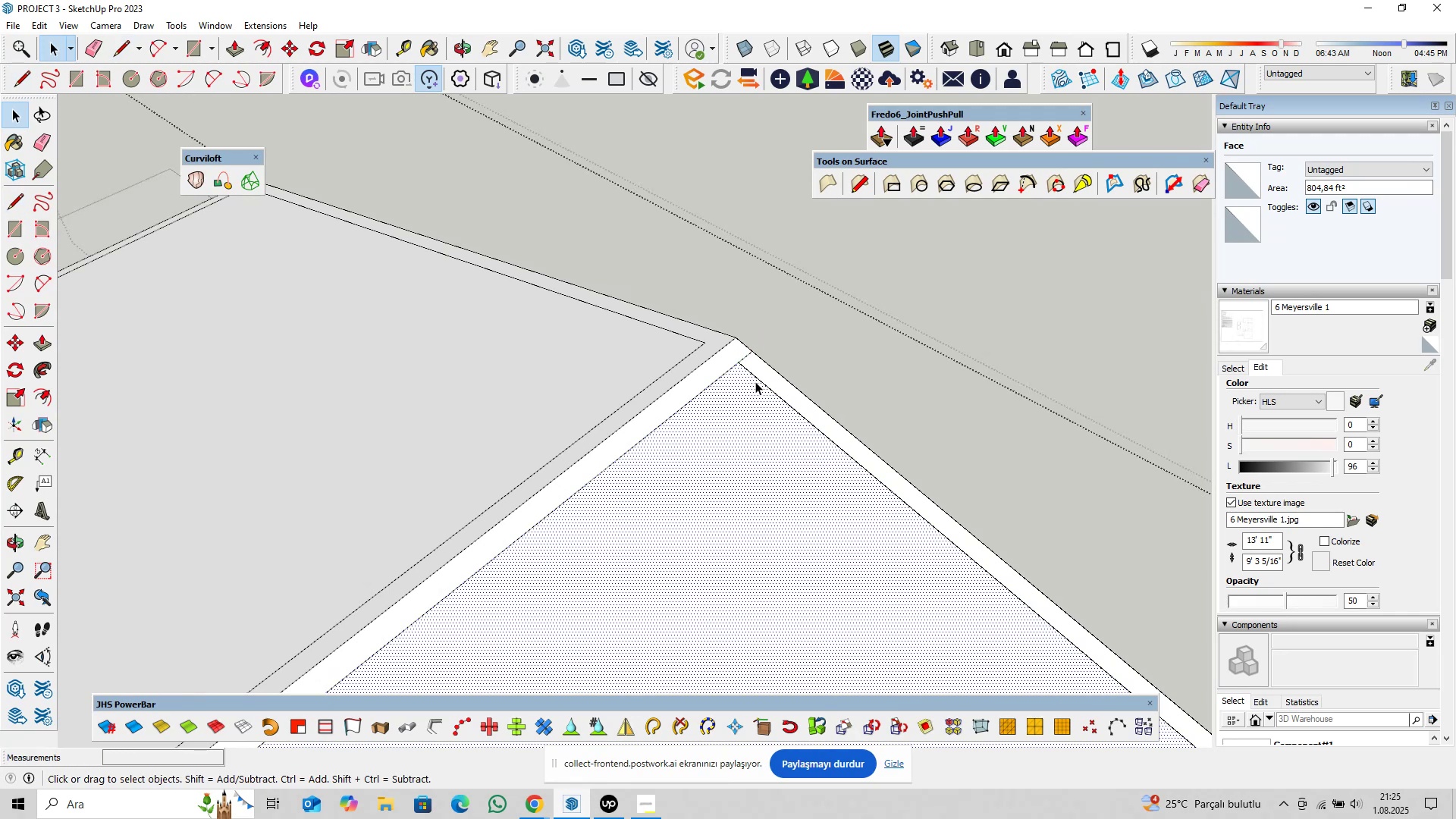 
double_click([755, 381])
 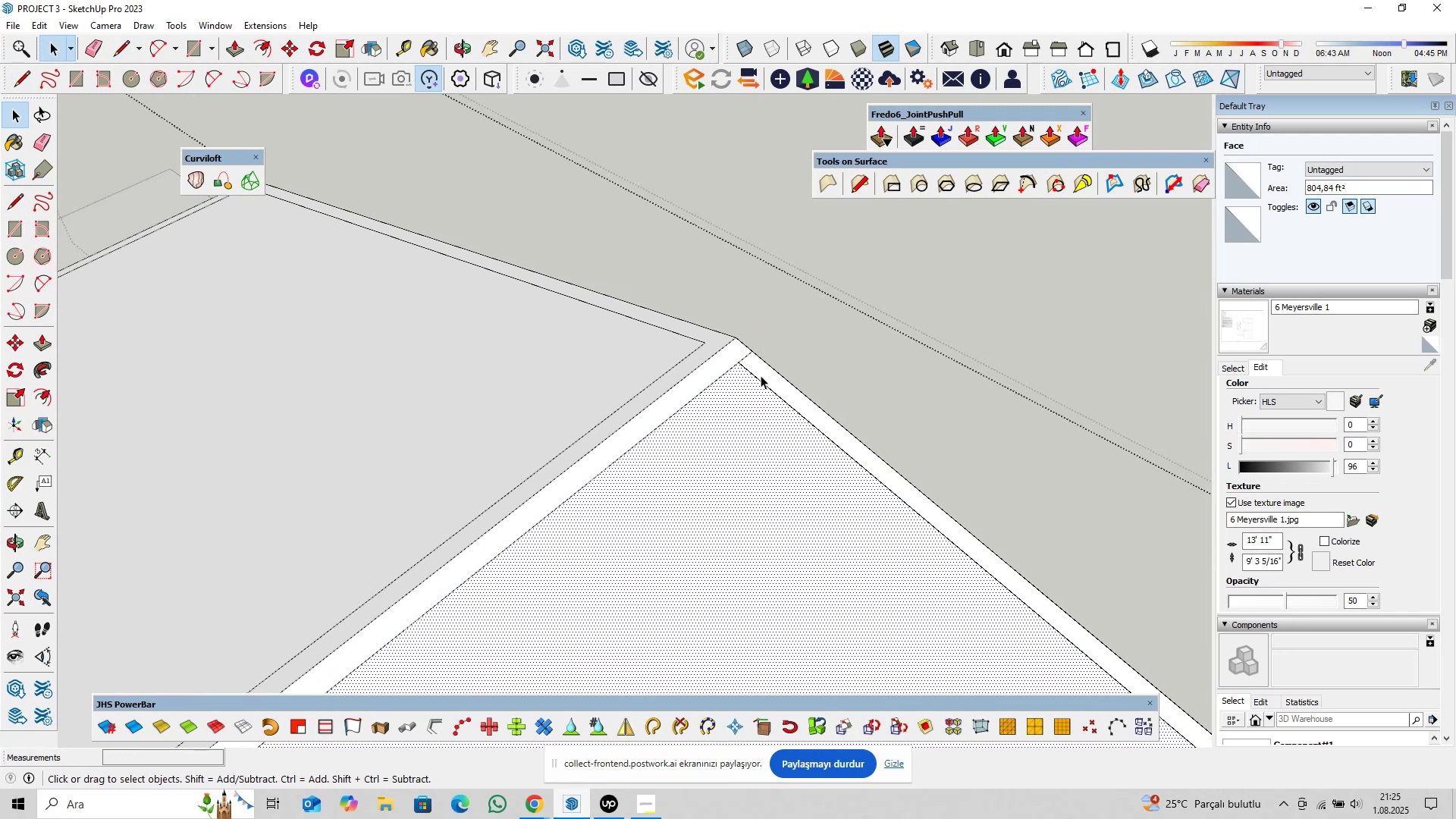 
triple_click([761, 375])
 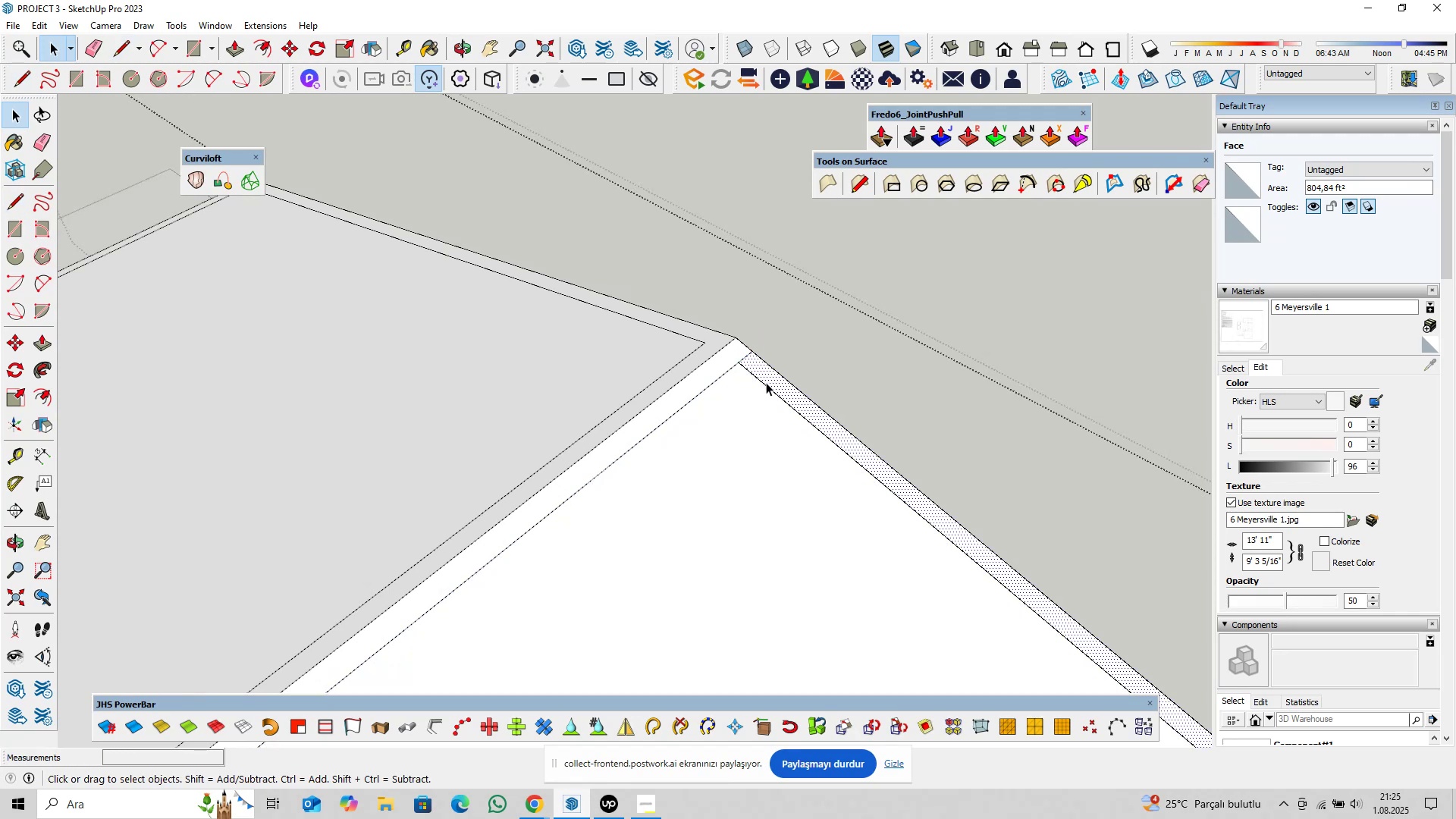 
triple_click([766, 382])
 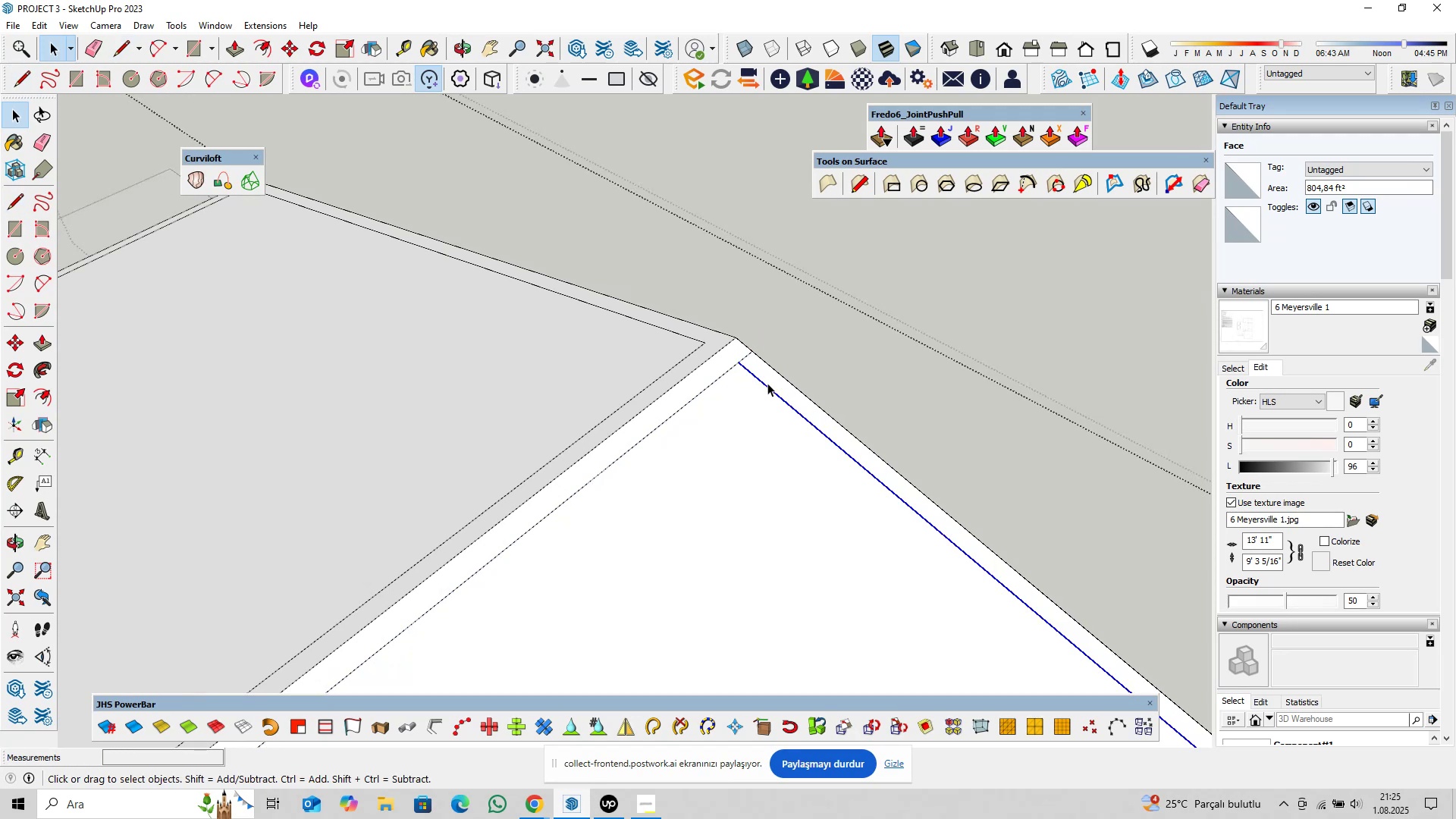 
scroll: coordinate [767, 444], scroll_direction: down, amount: 19.0
 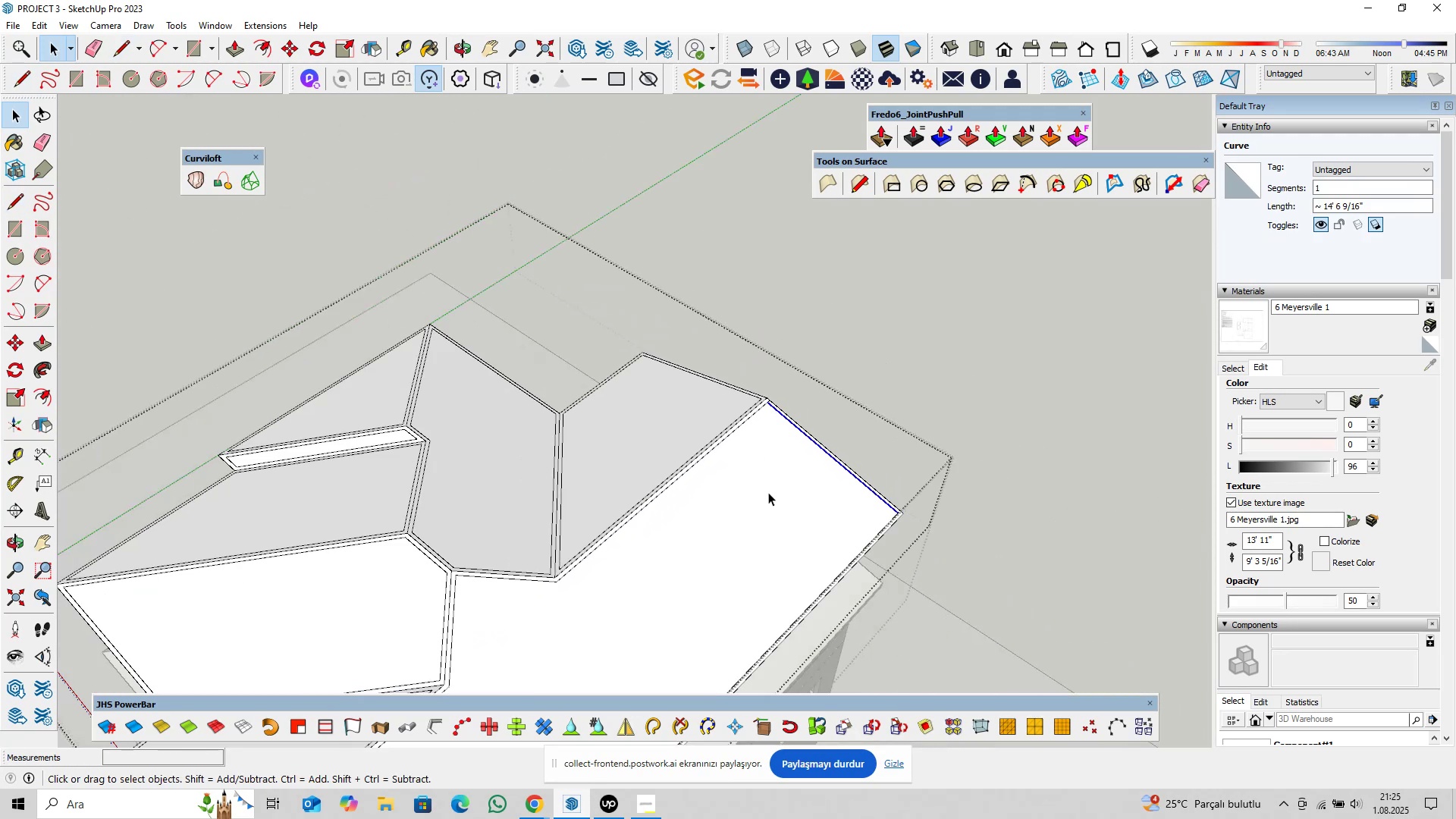 
hold_key(key=ShiftLeft, duration=0.41)
 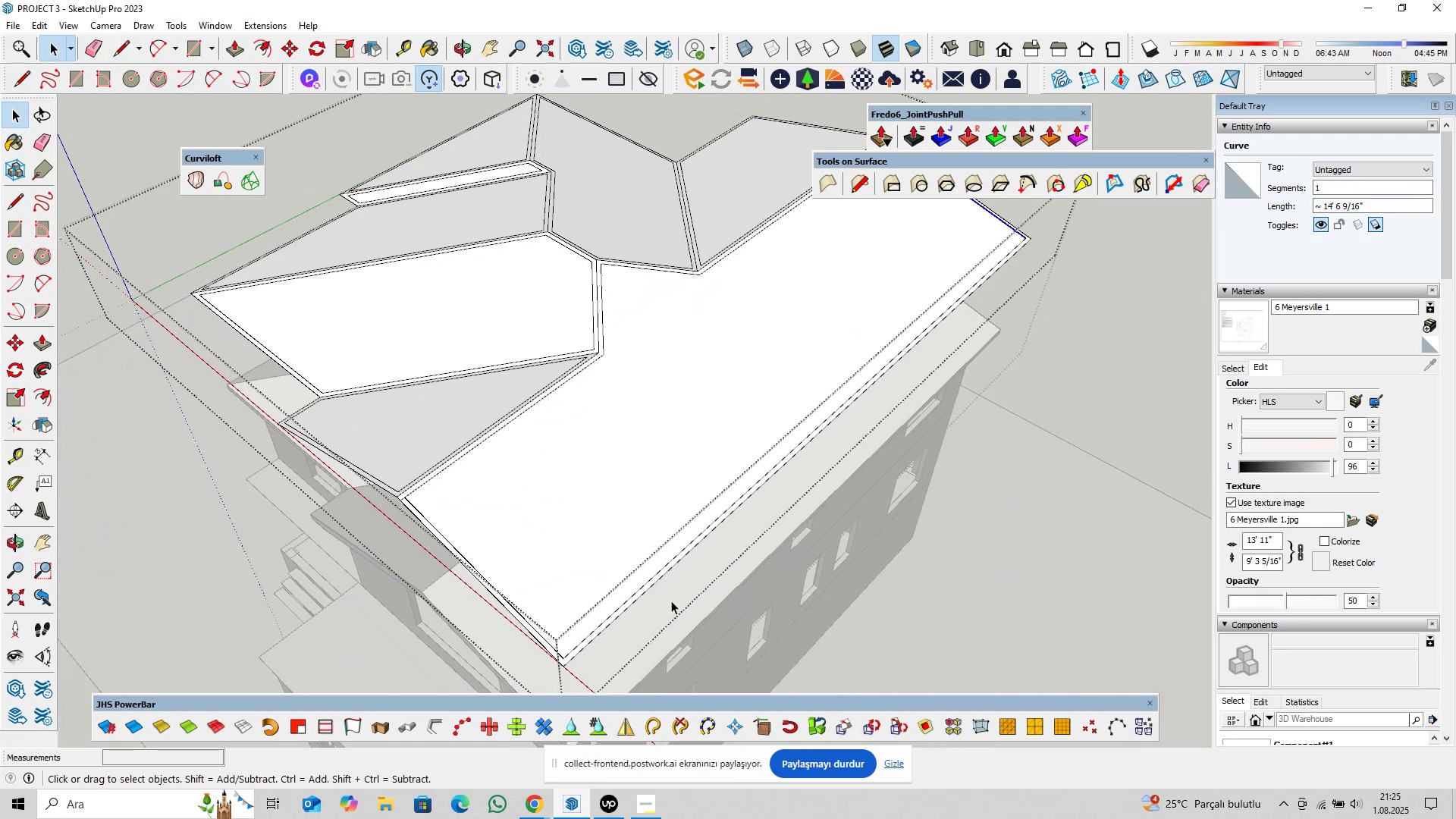 
key(Shift+ShiftLeft)
 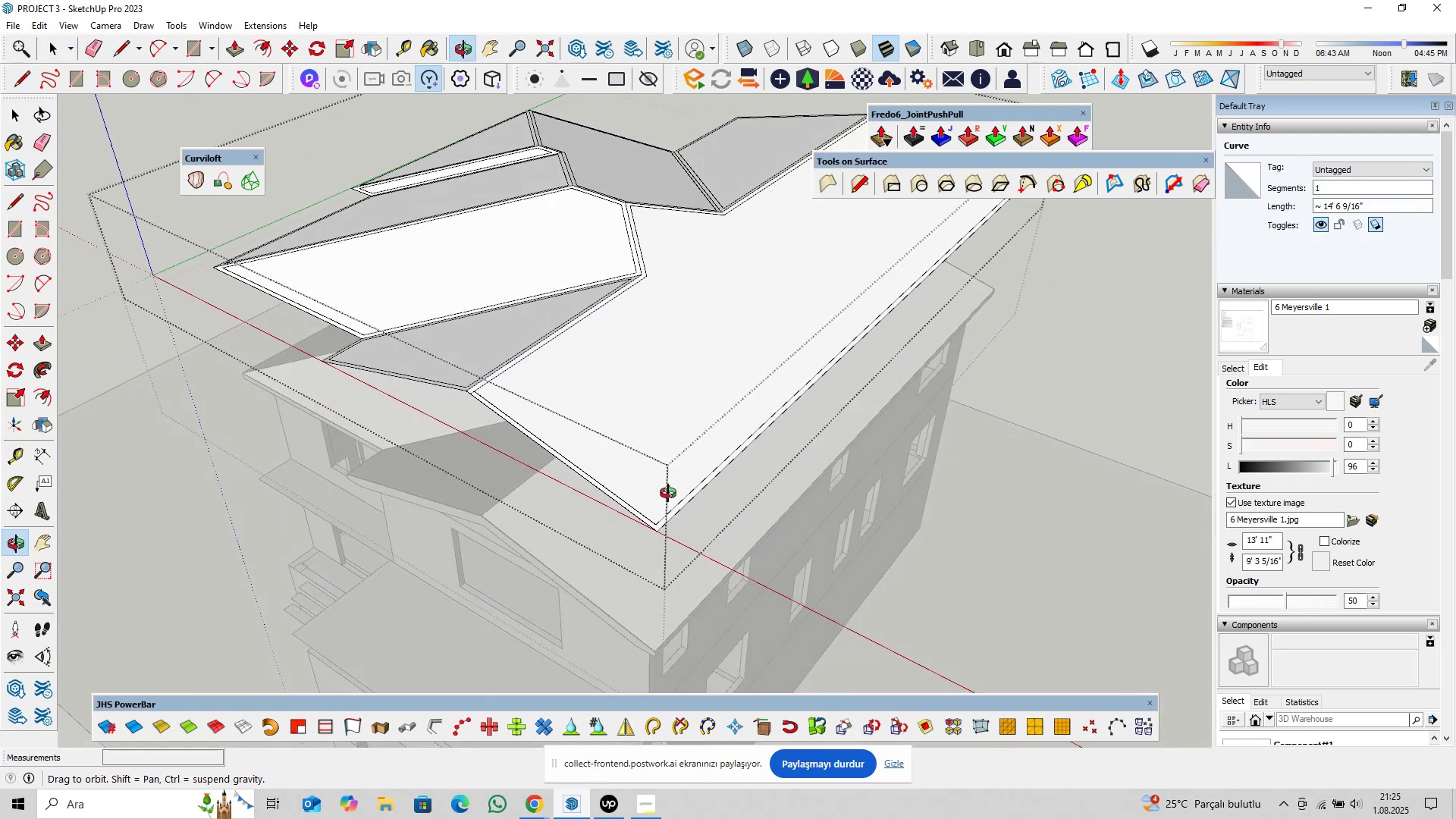 
scroll: coordinate [669, 507], scroll_direction: up, amount: 9.0
 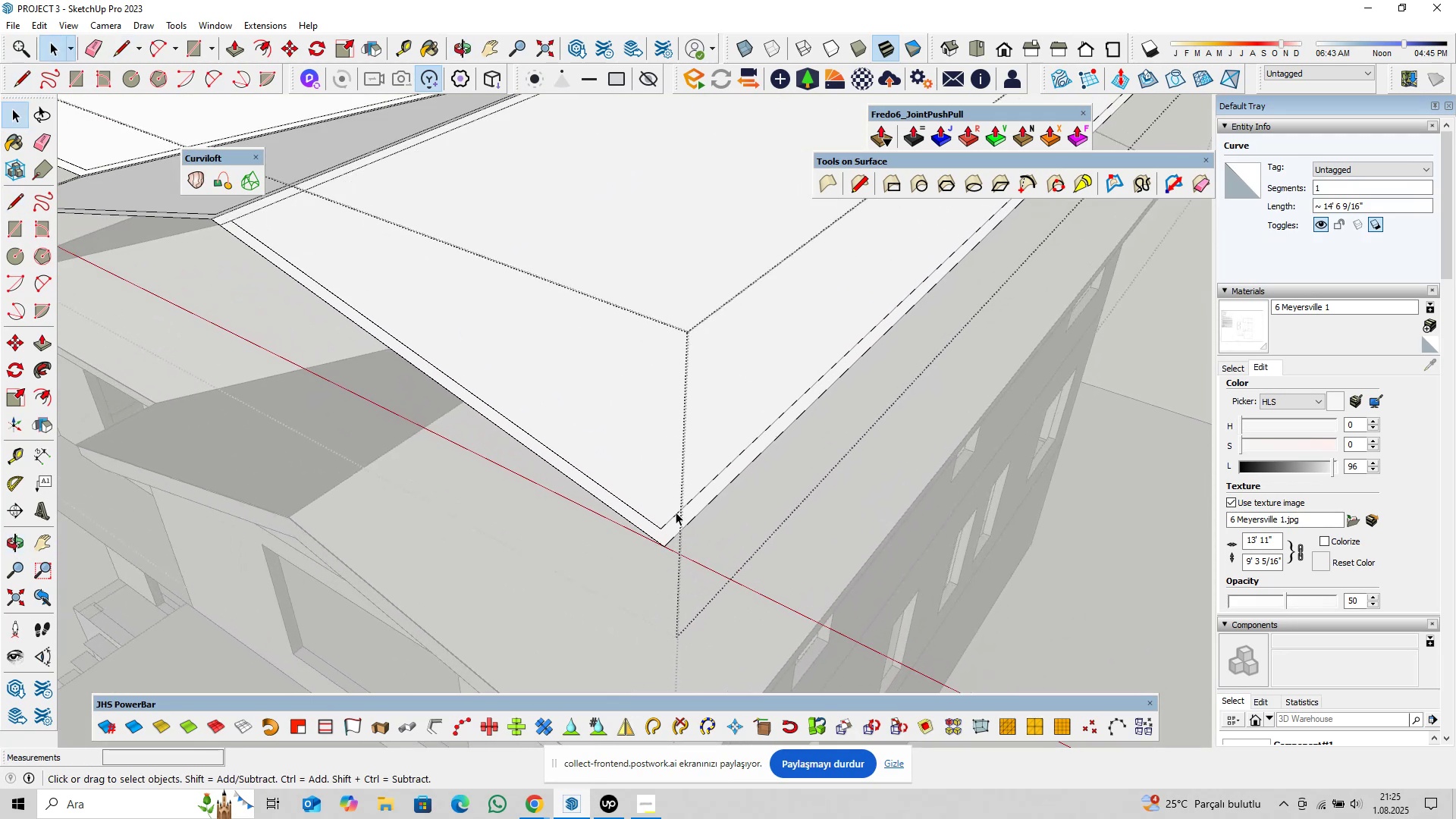 
hold_key(key=ControlLeft, duration=0.97)
left_click([677, 512])
 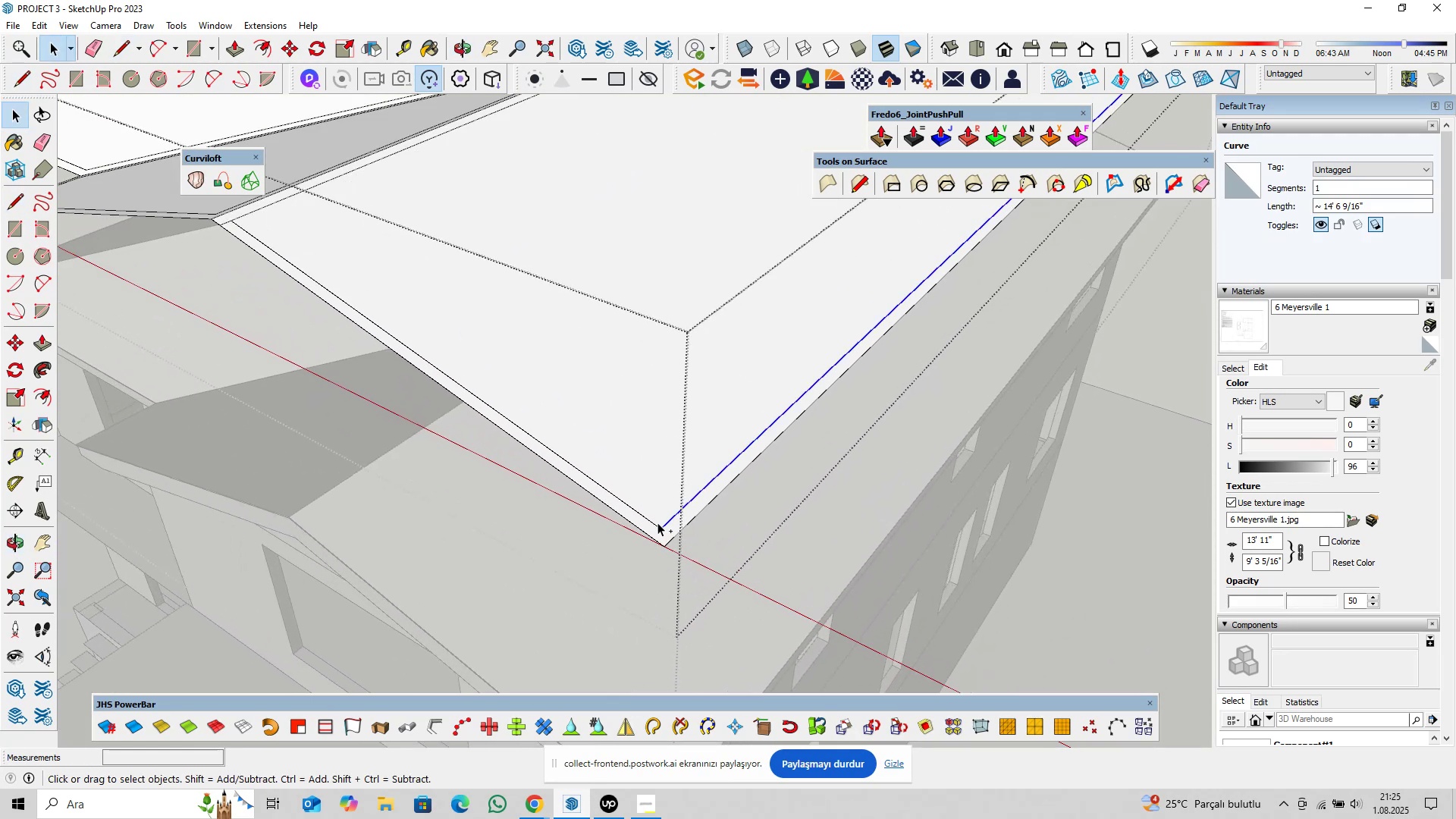 
left_click([657, 522])
 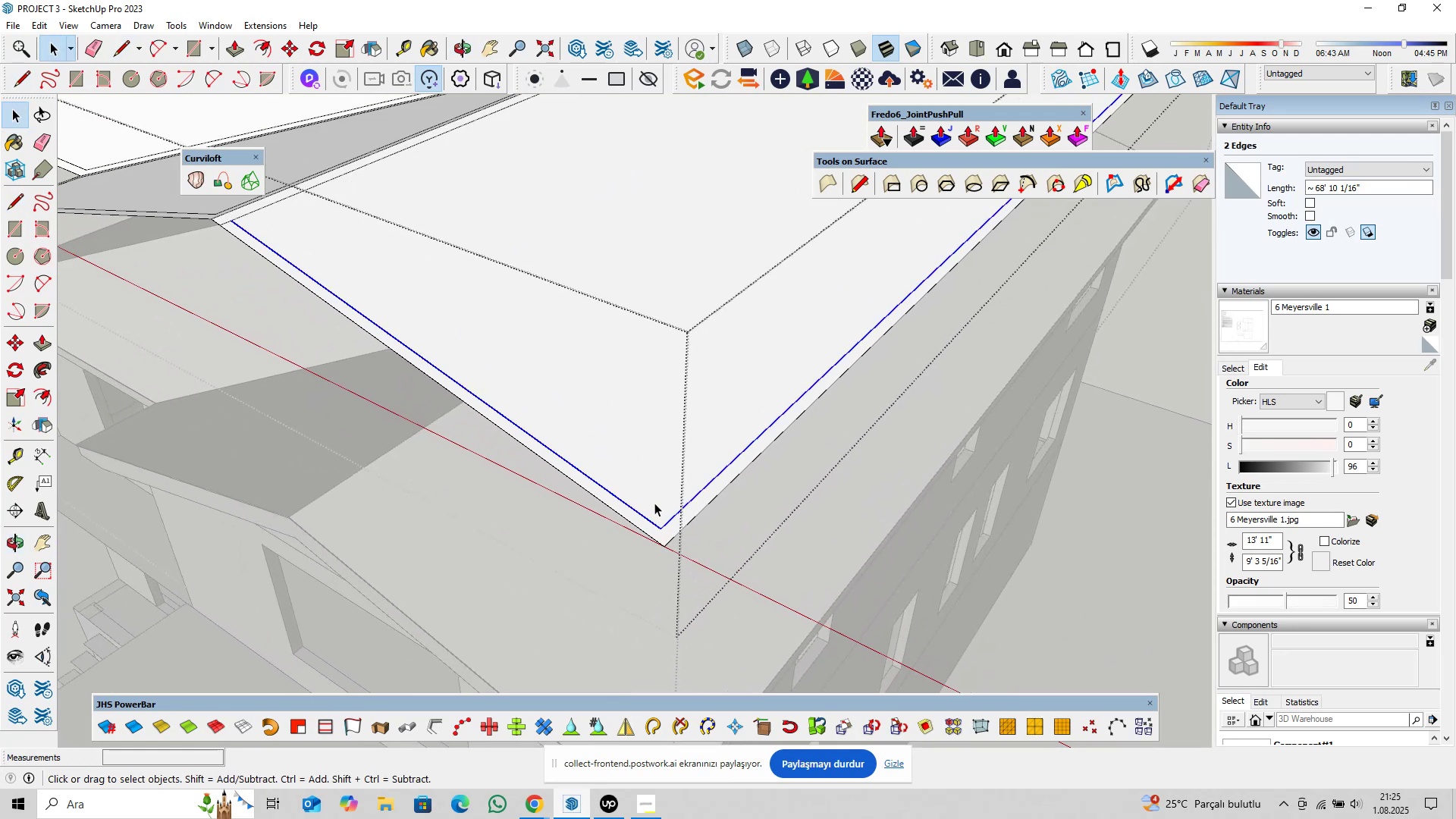 
scroll: coordinate [654, 502], scroll_direction: down, amount: 5.0
 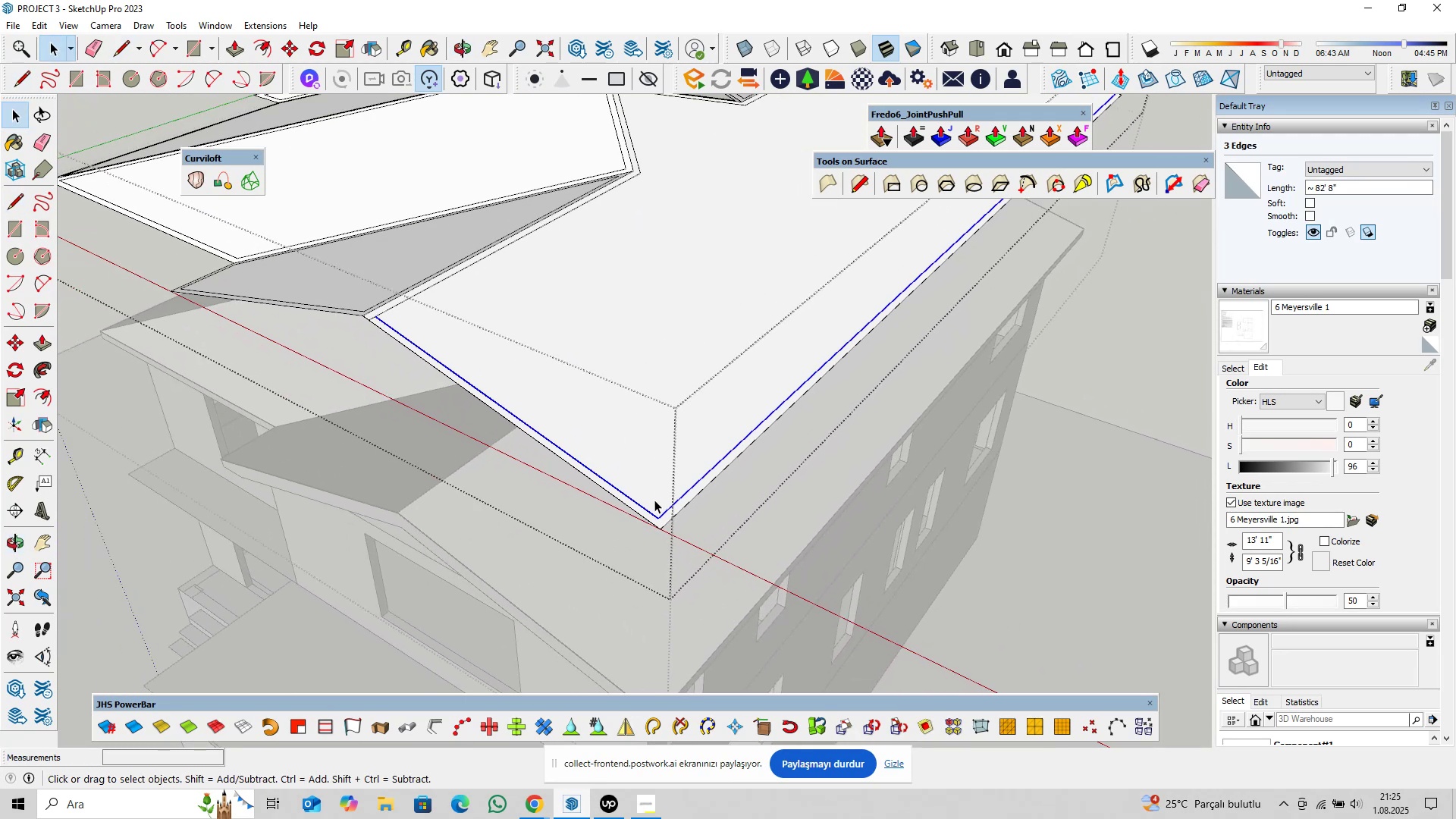 
key(Delete)
 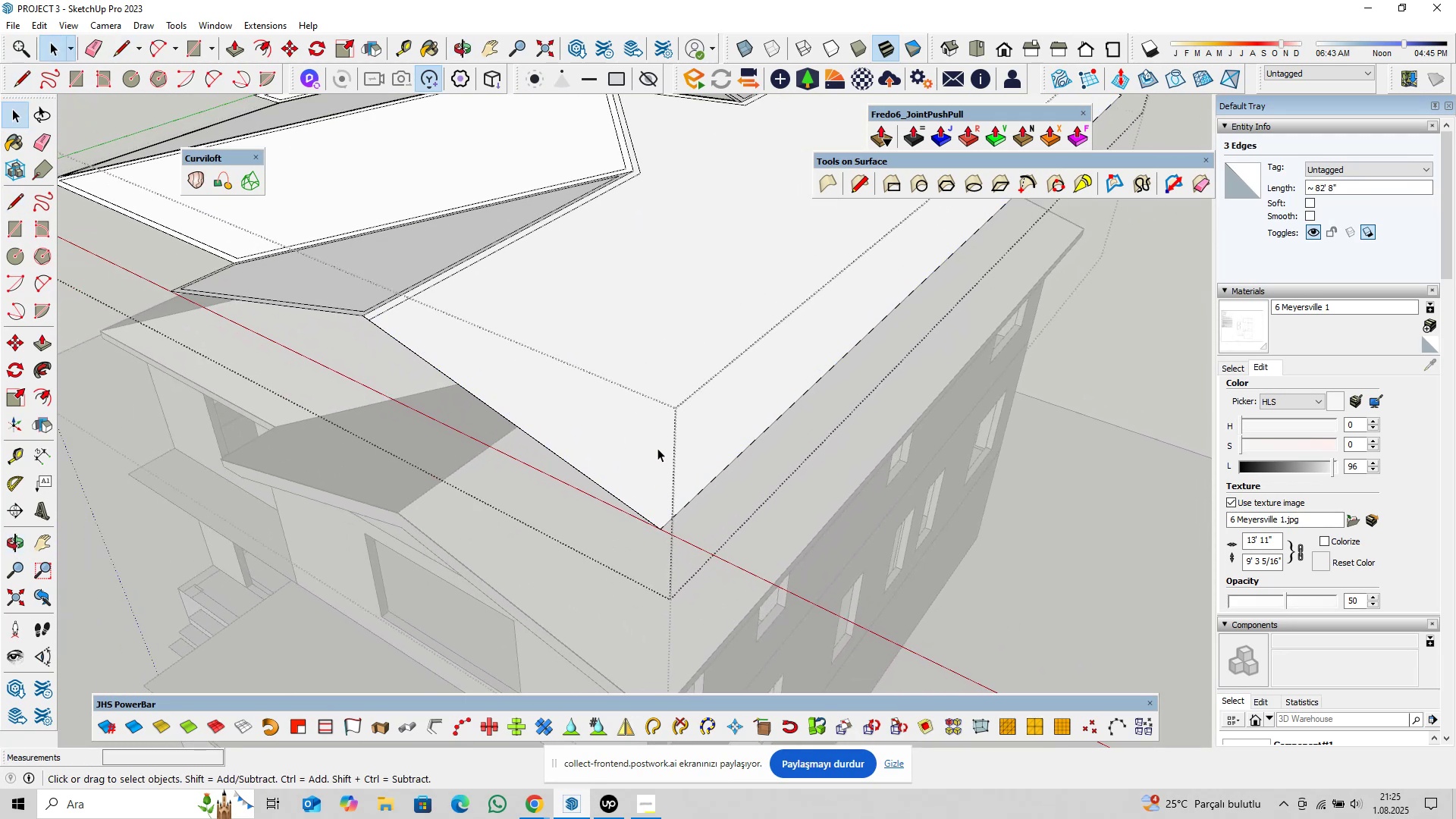 
left_click([657, 448])
 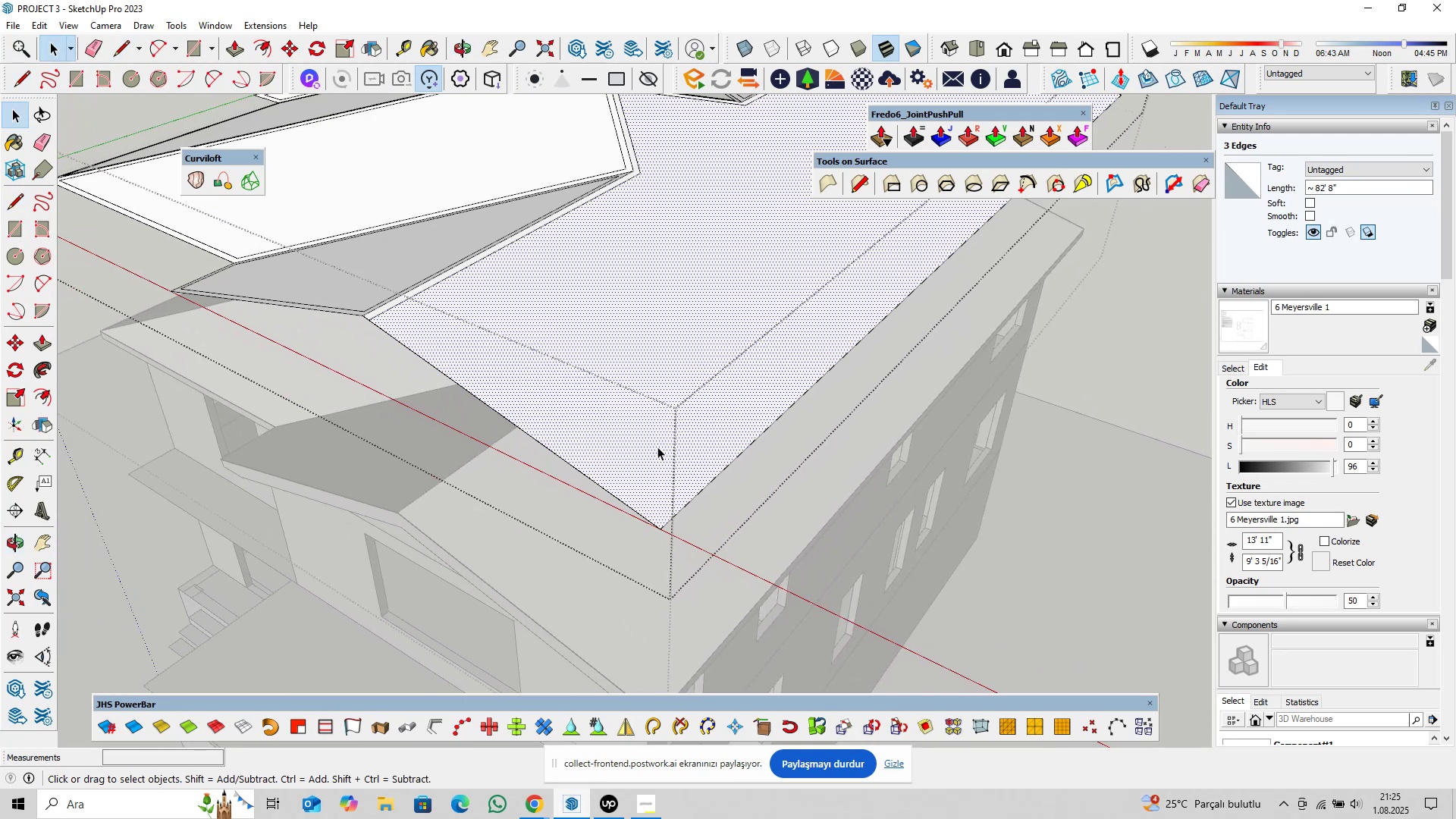 
scroll: coordinate [645, 425], scroll_direction: down, amount: 5.0
 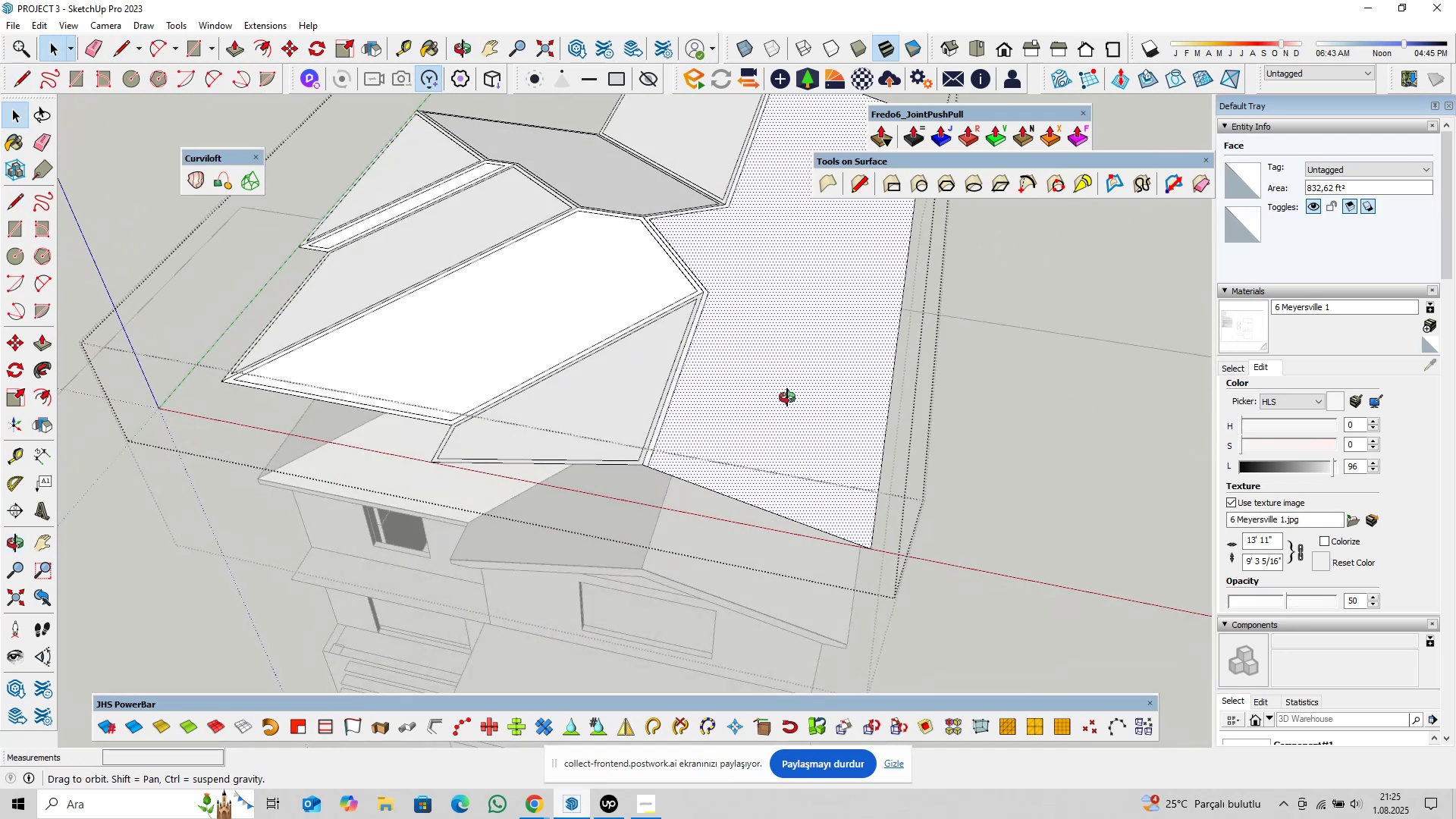 
hold_key(key=ShiftLeft, duration=0.36)
 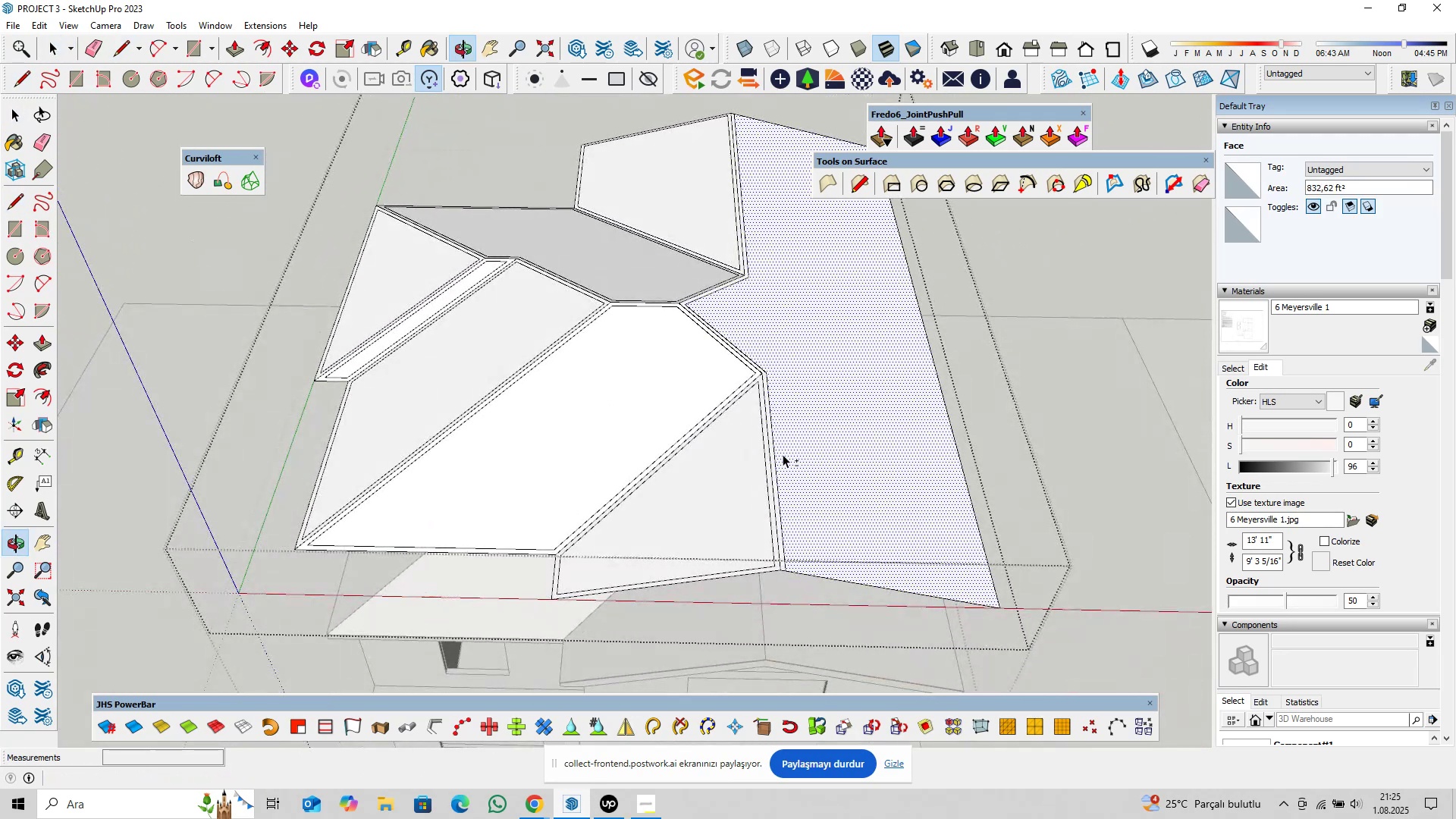 
hold_key(key=ShiftLeft, duration=0.64)
 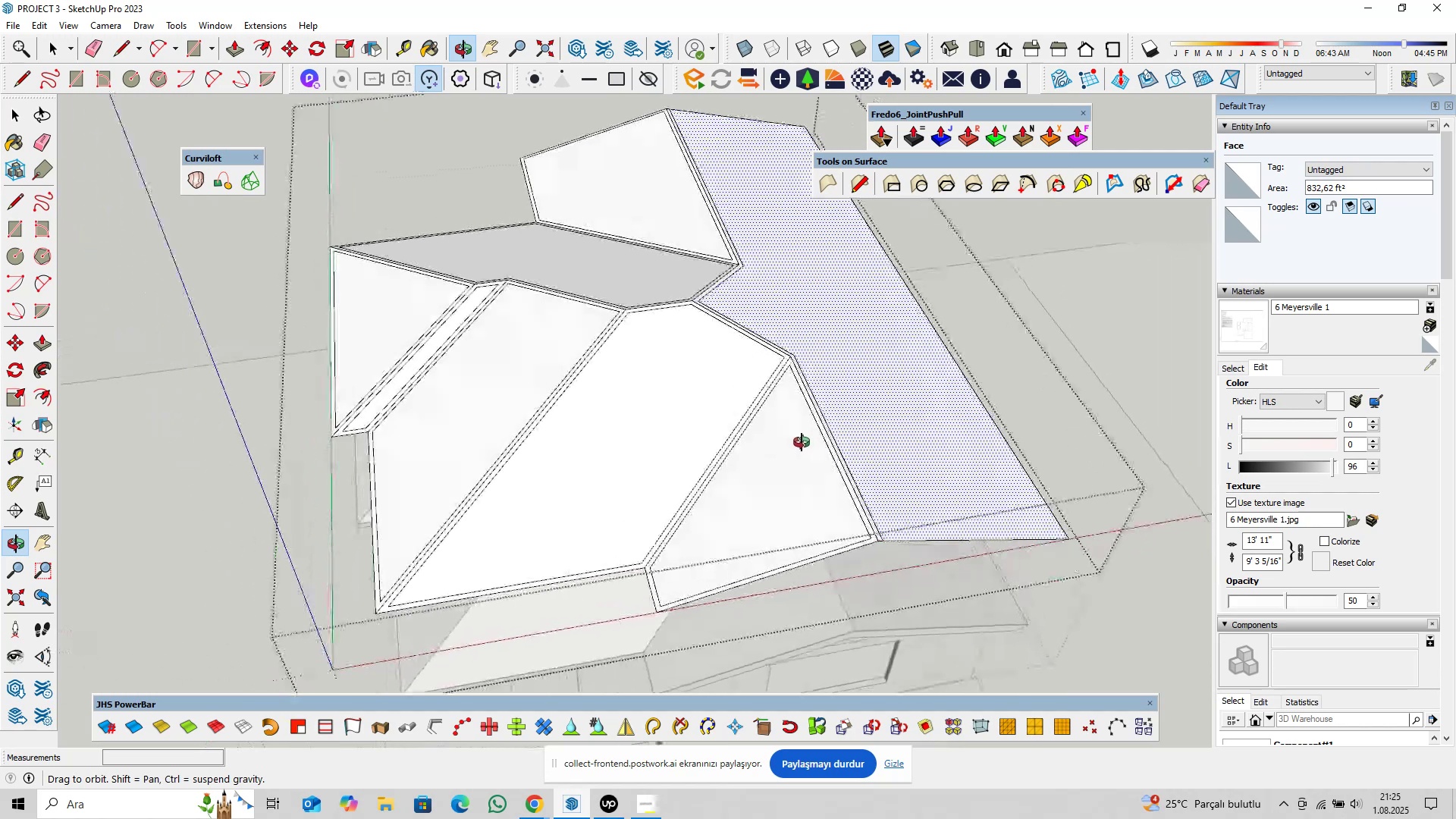 
hold_key(key=ShiftLeft, duration=0.33)
 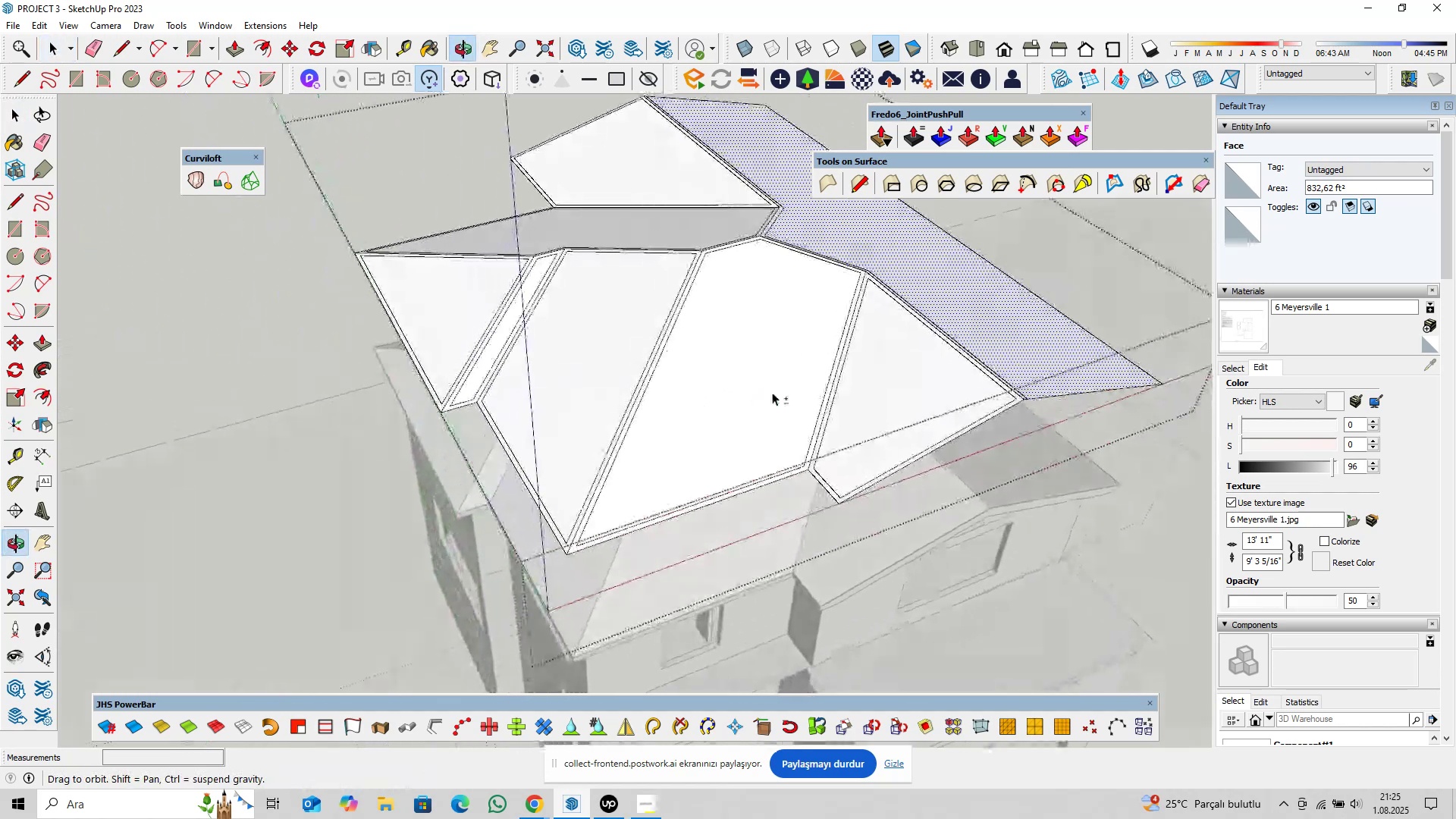 
scroll: coordinate [645, 503], scroll_direction: up, amount: 19.0
 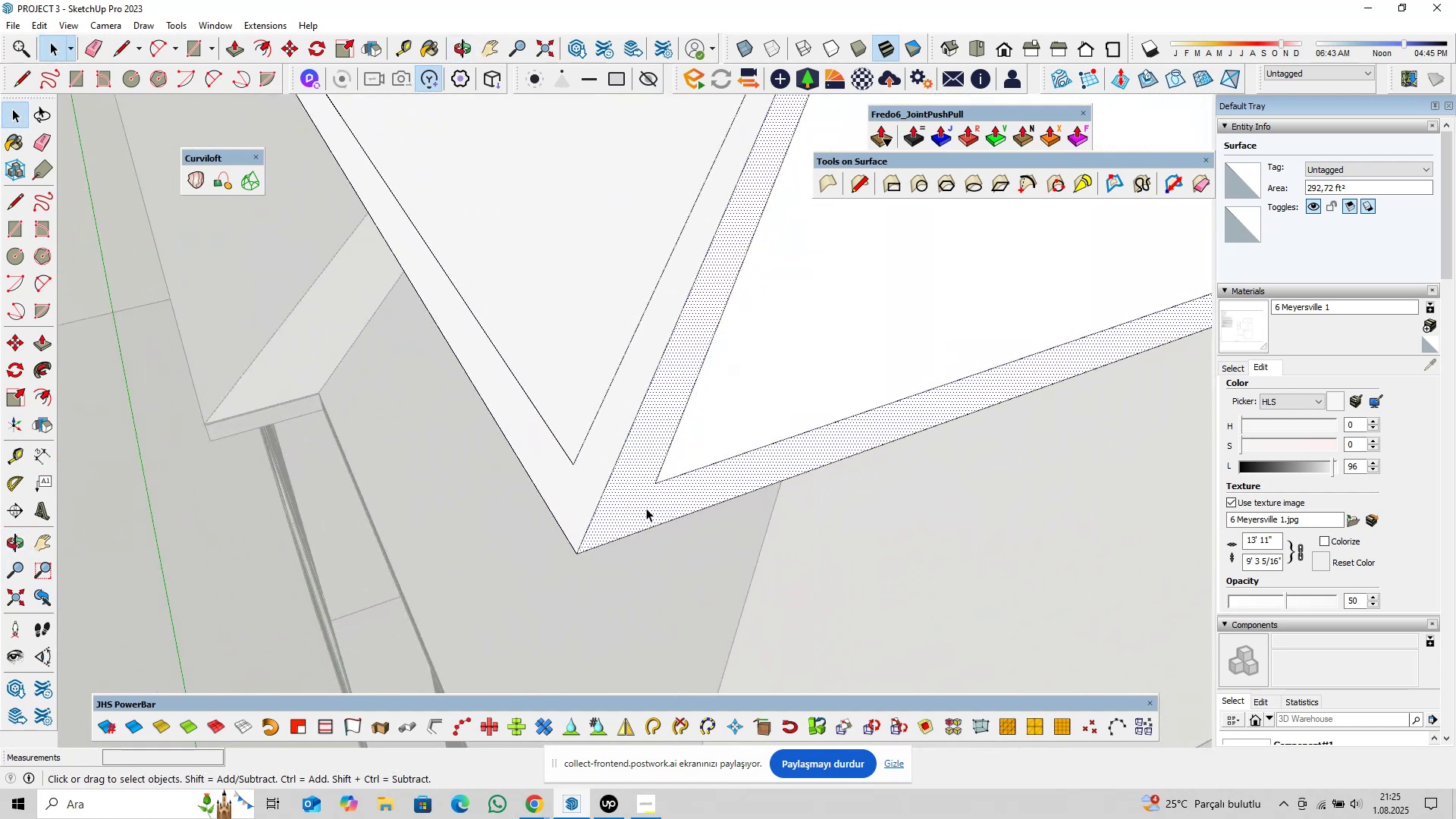 
left_click([568, 522])
 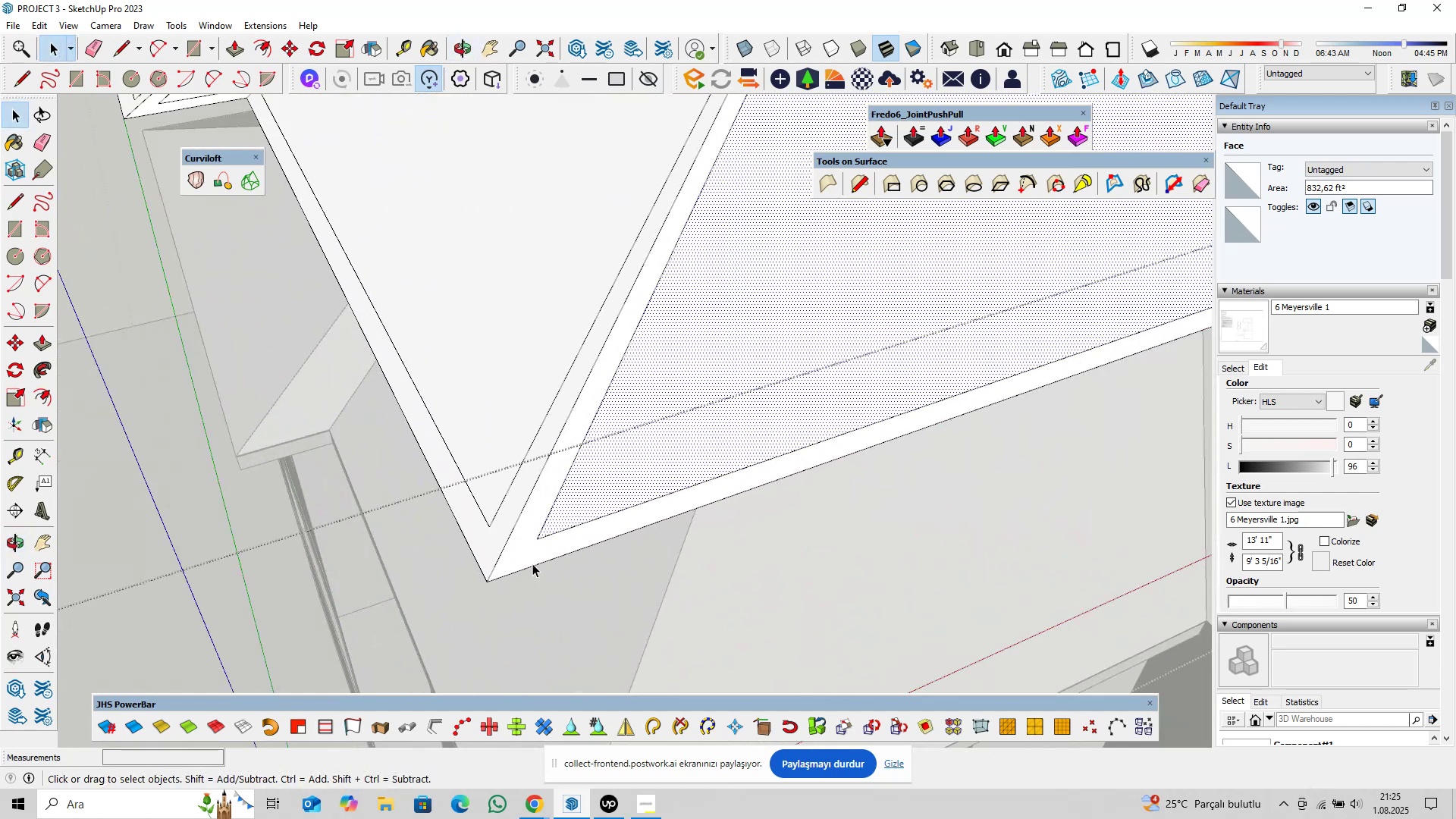 
key(Shift+ShiftLeft)
 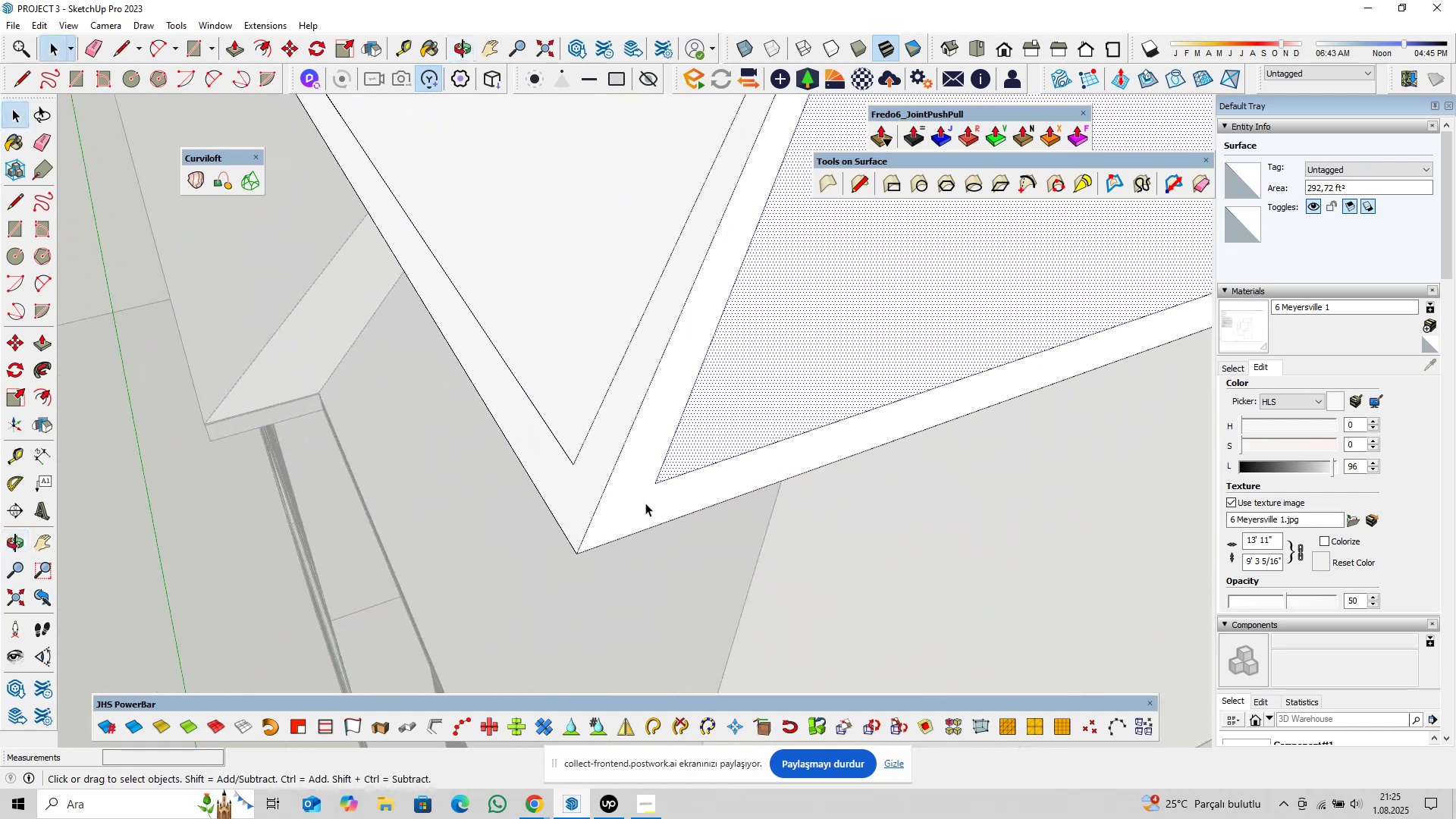 
left_click([645, 500])
 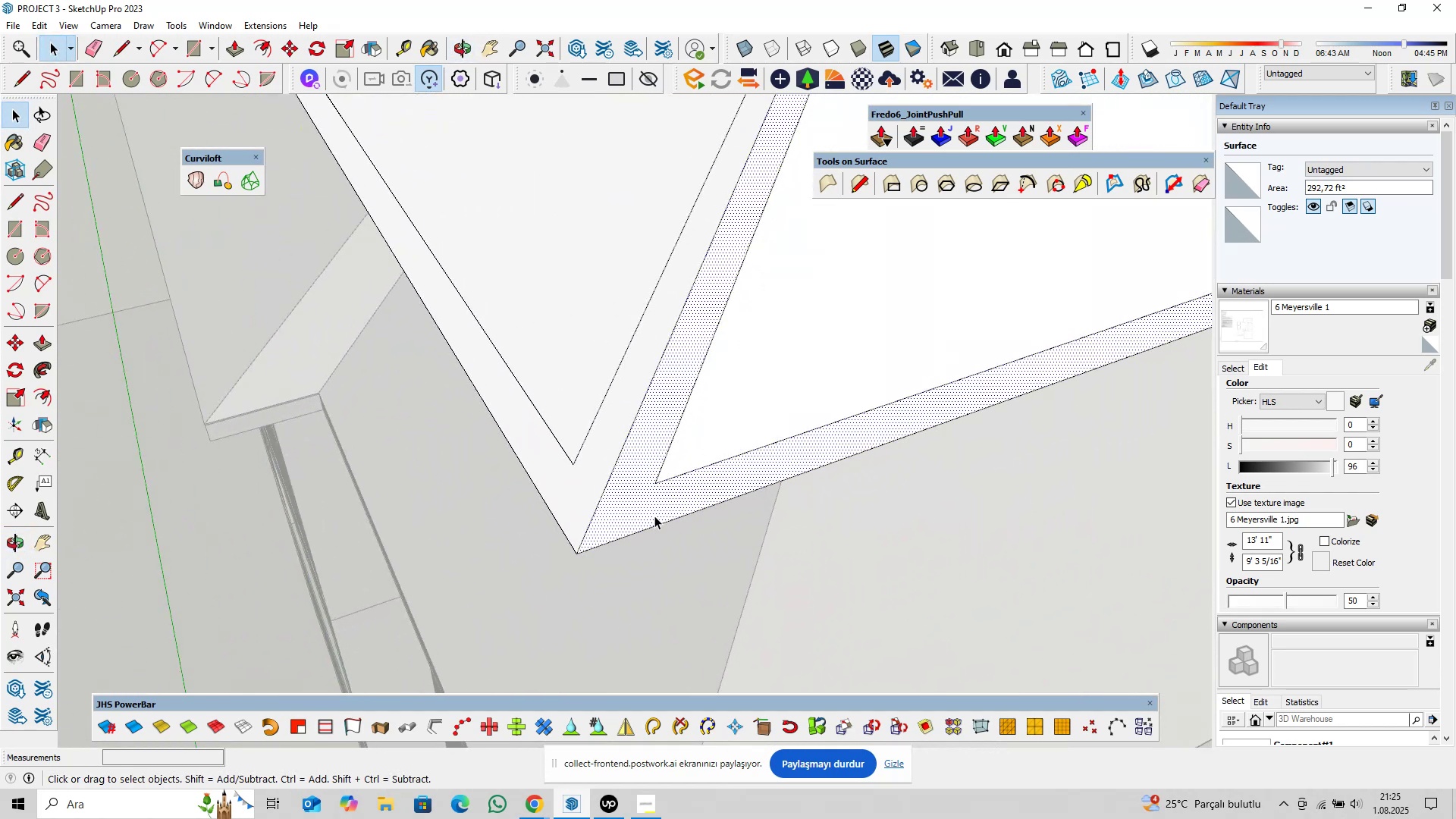 
type(pl)
 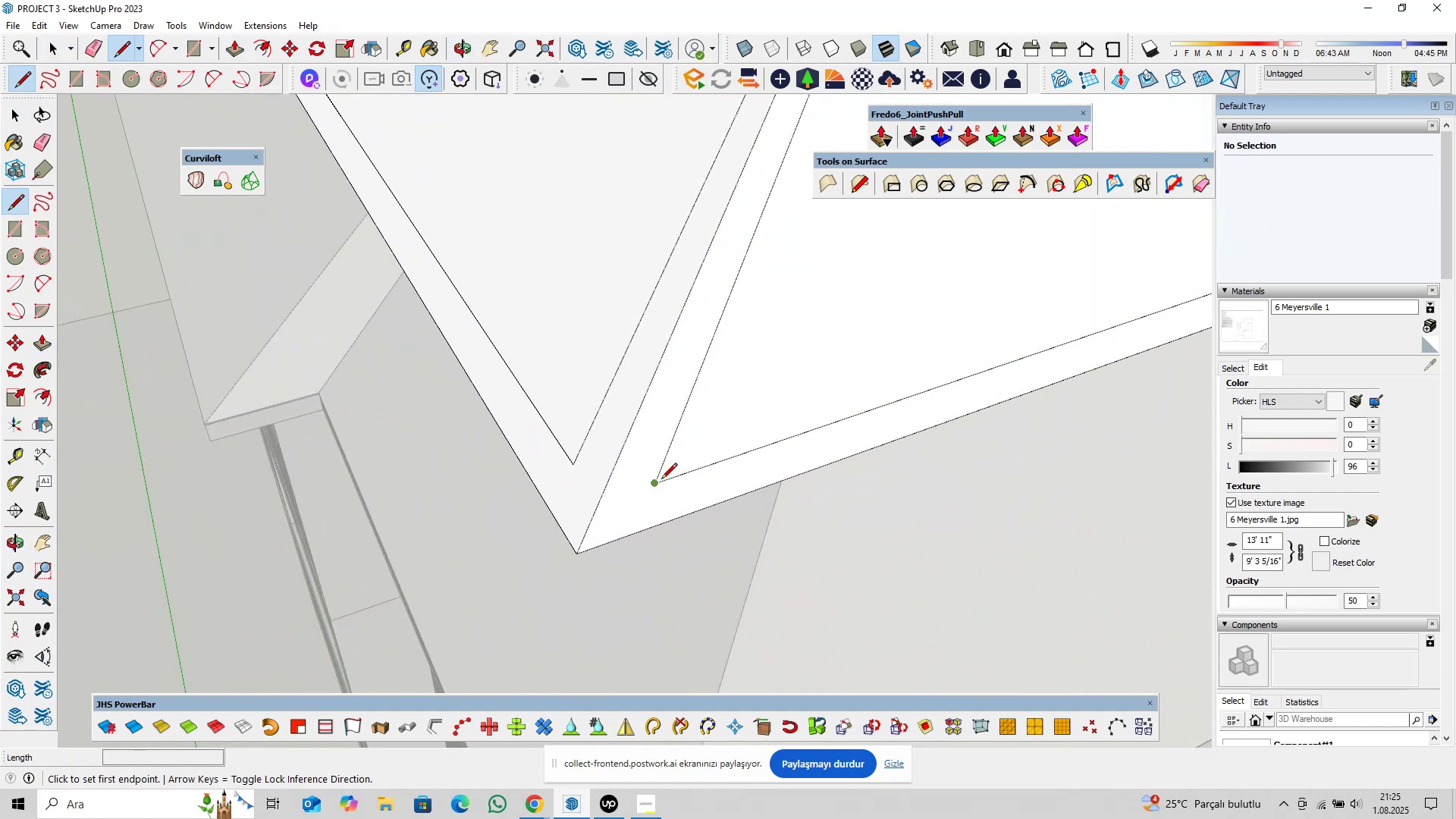 
left_click([661, 480])
 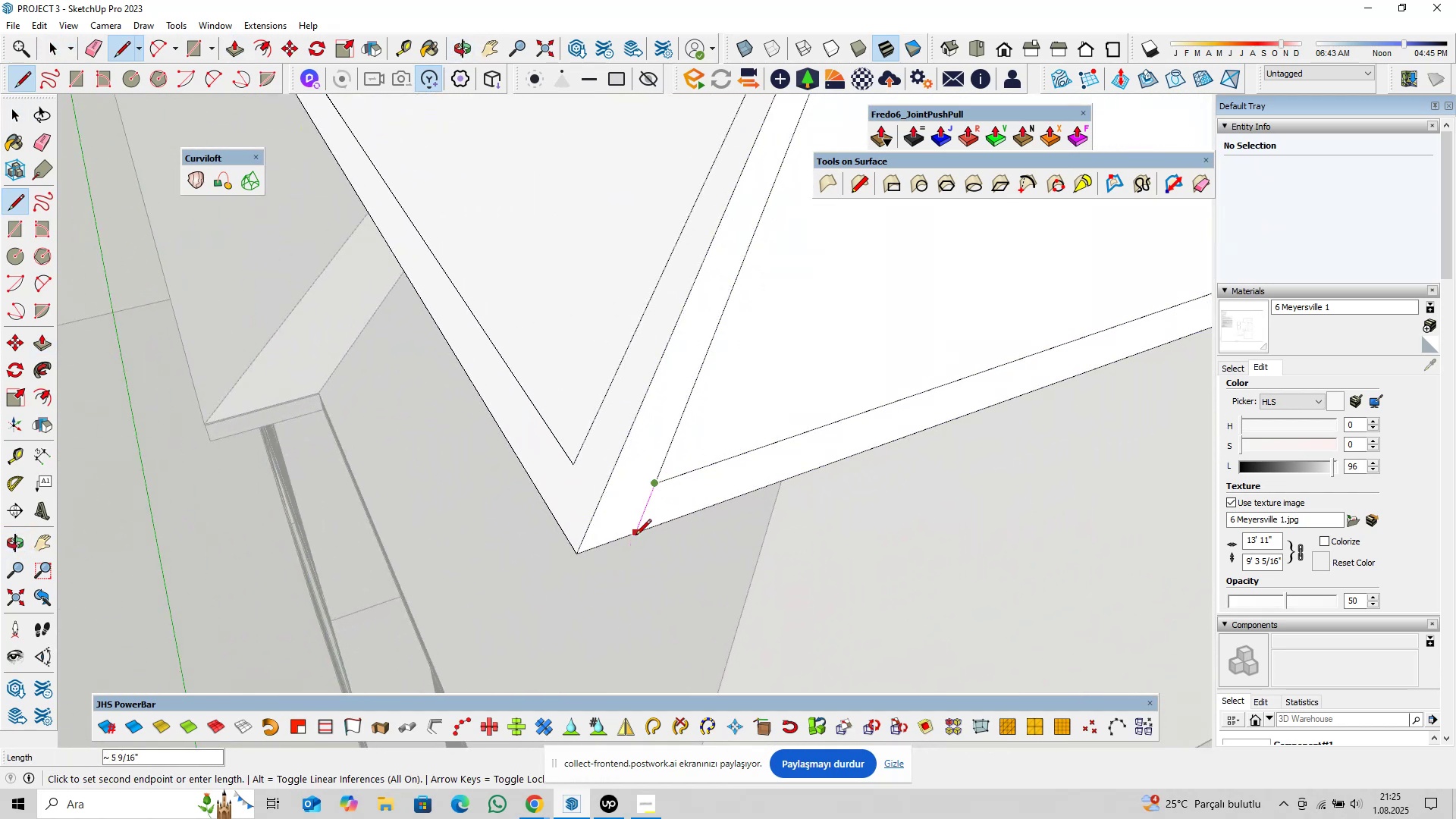 
left_click([636, 536])
 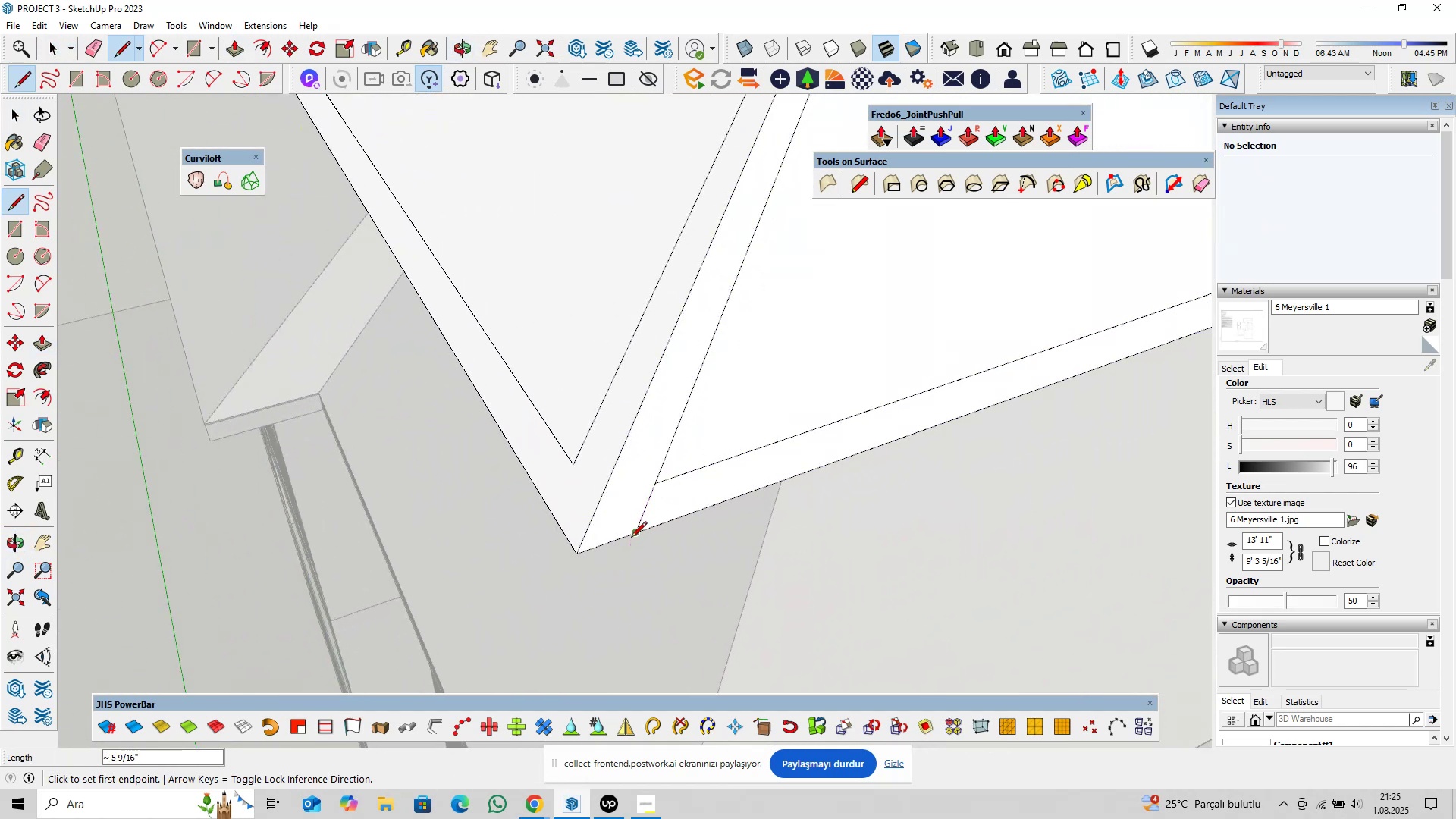 
scroll: coordinate [622, 534], scroll_direction: up, amount: 4.0
 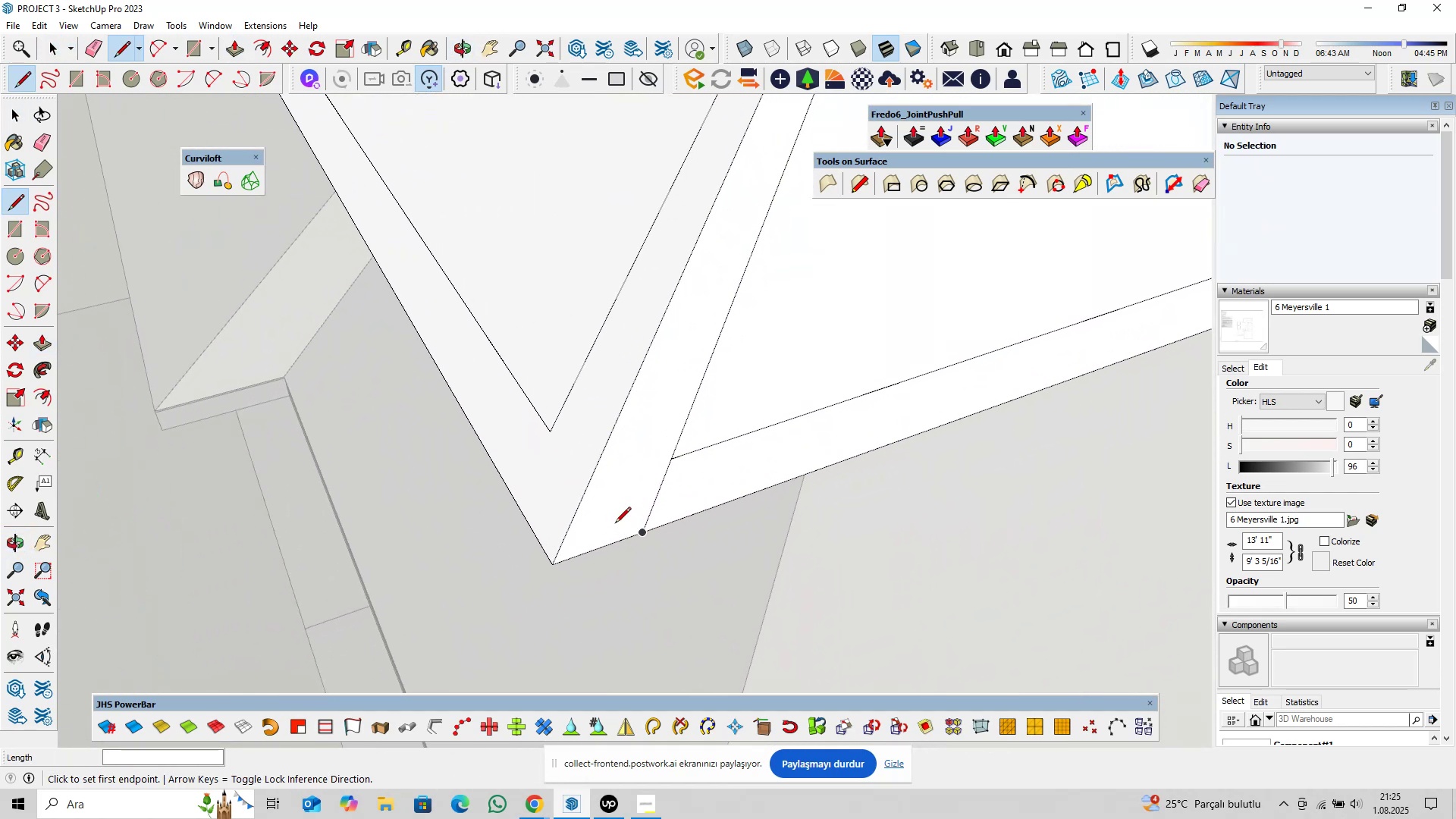 
key(Escape)
 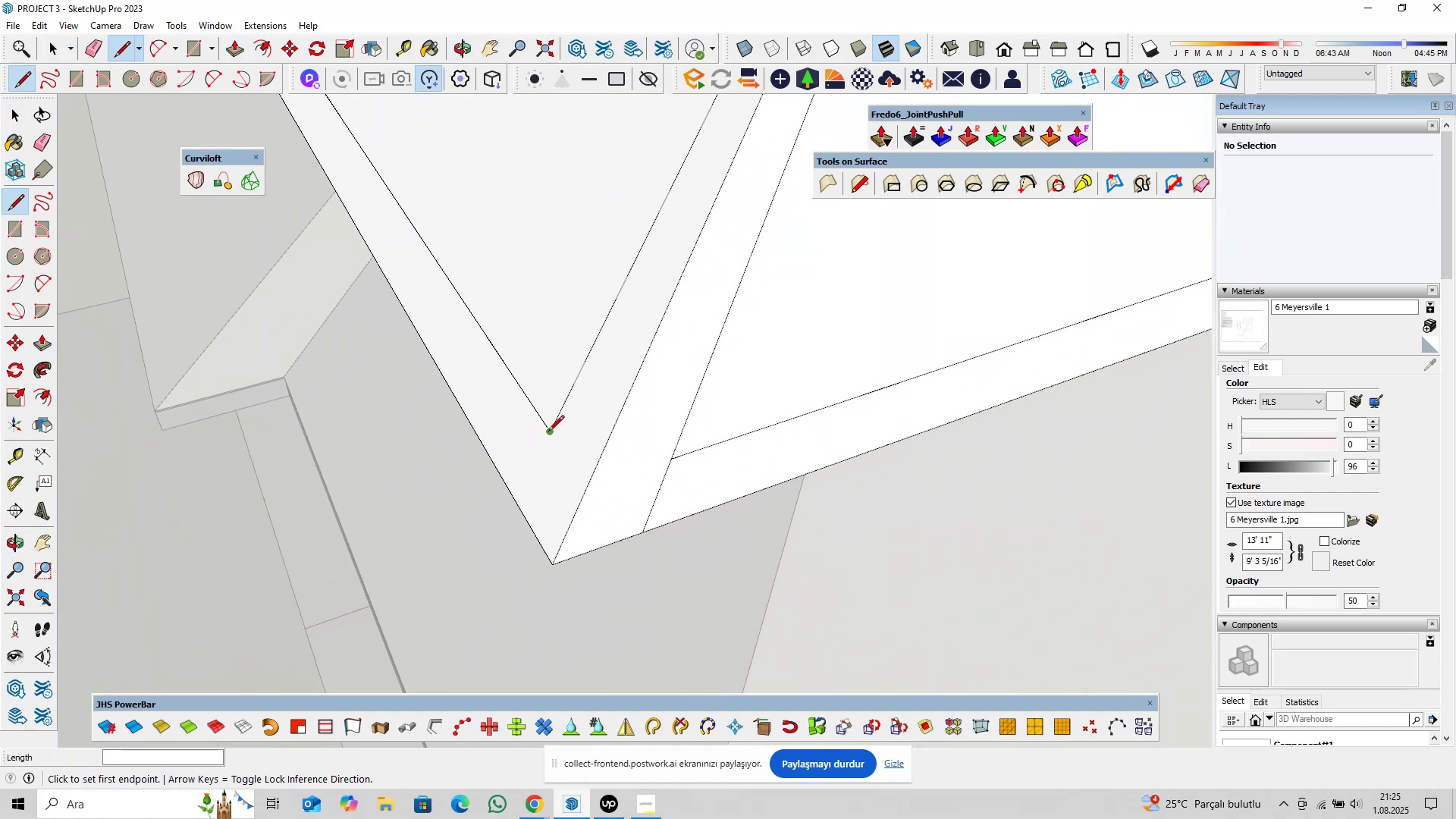 
left_click([549, 431])
 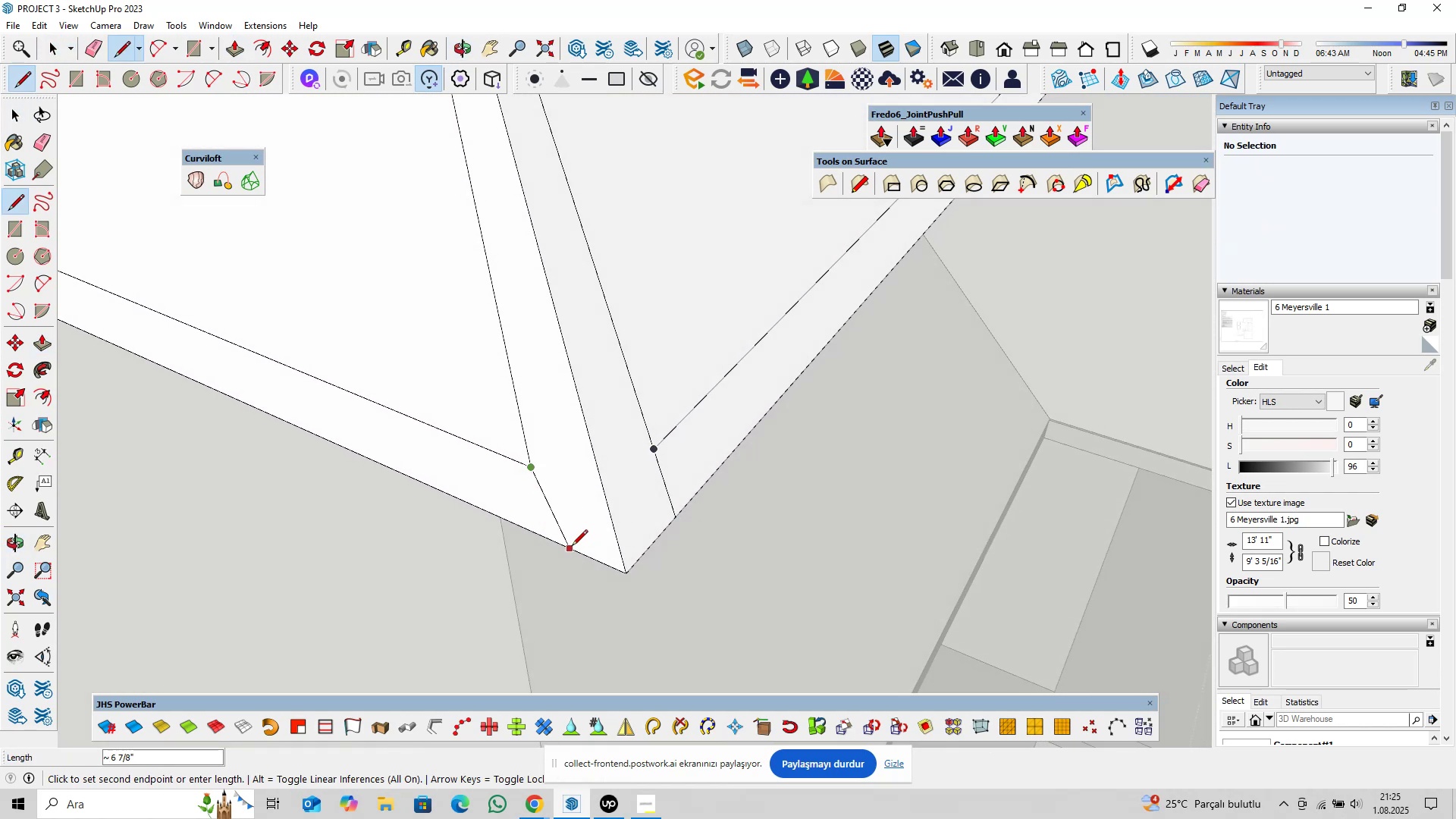 
left_click([541, 535])
 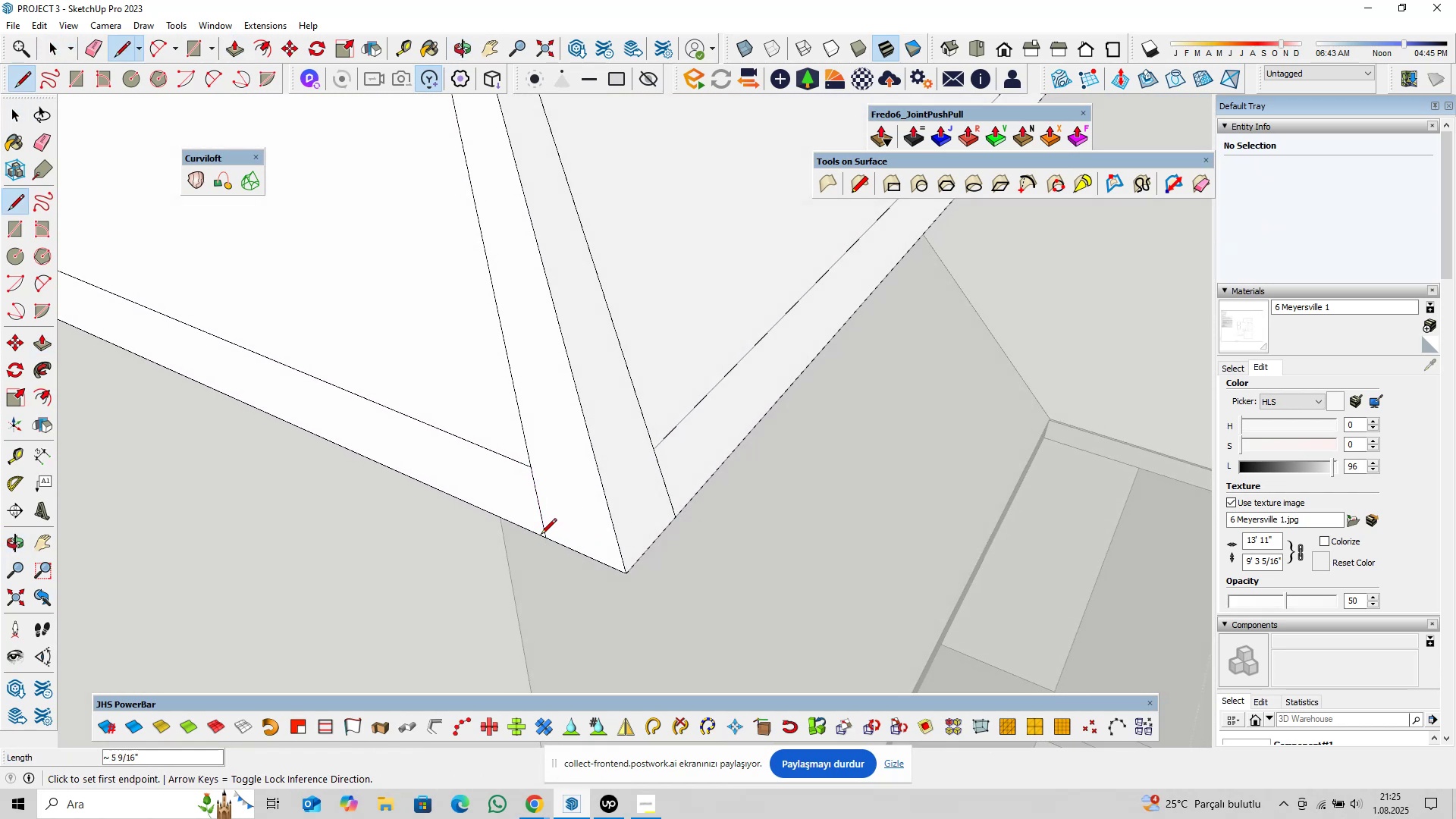 
key(Space)
 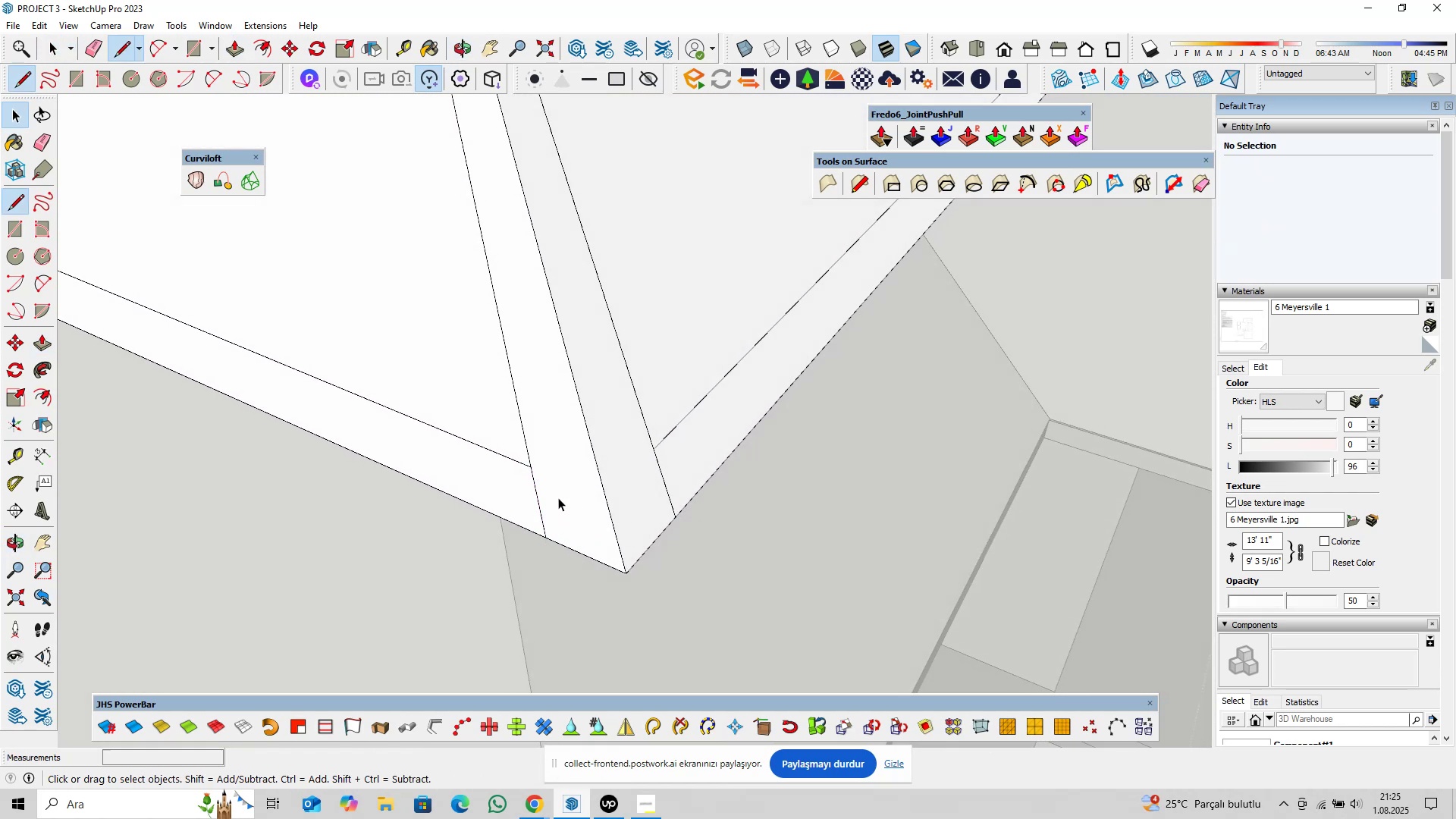 
double_click([558, 497])
 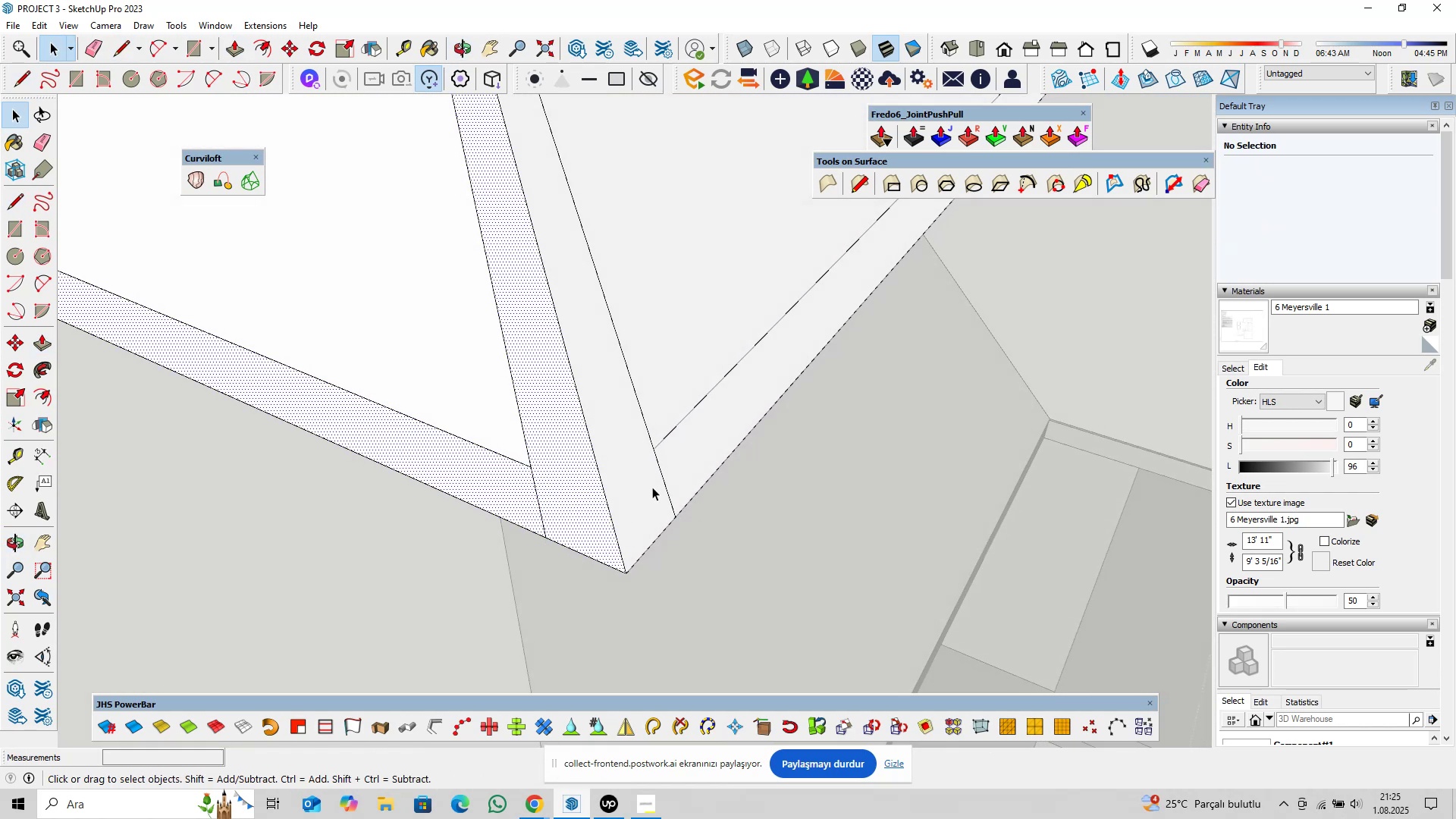 
triple_click([652, 487])
 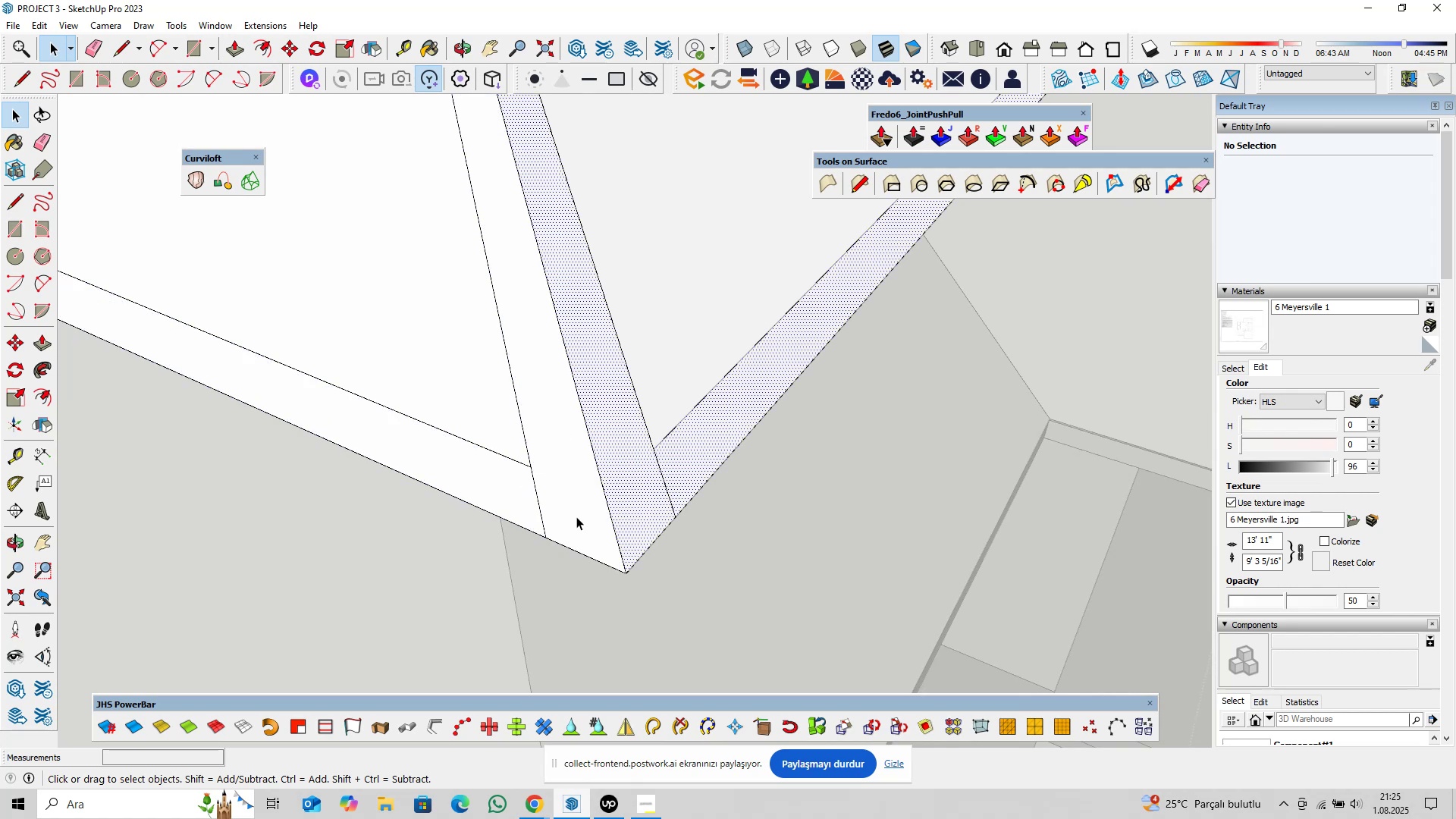 
triple_click([576, 516])
 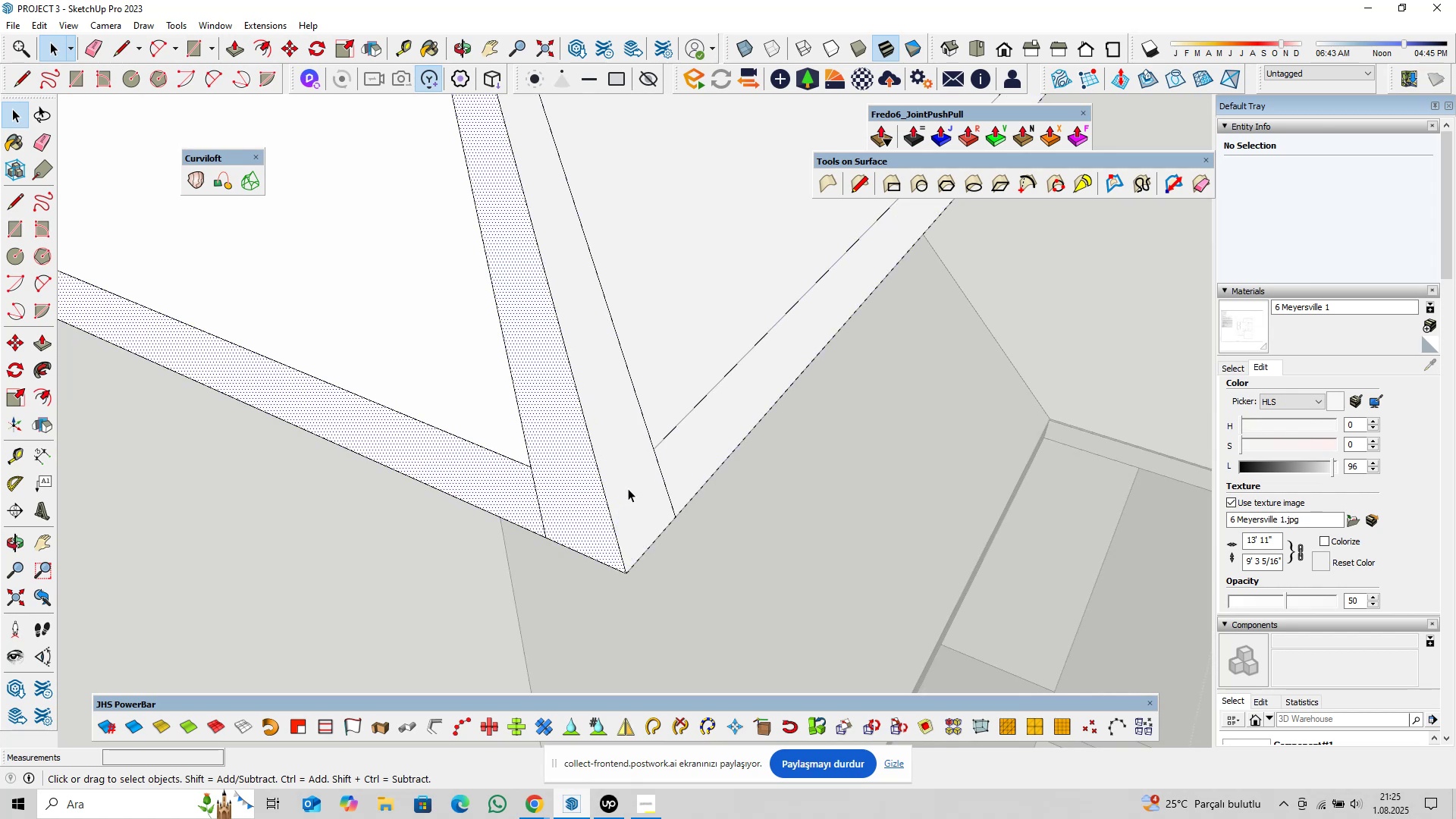 
triple_click([628, 488])
 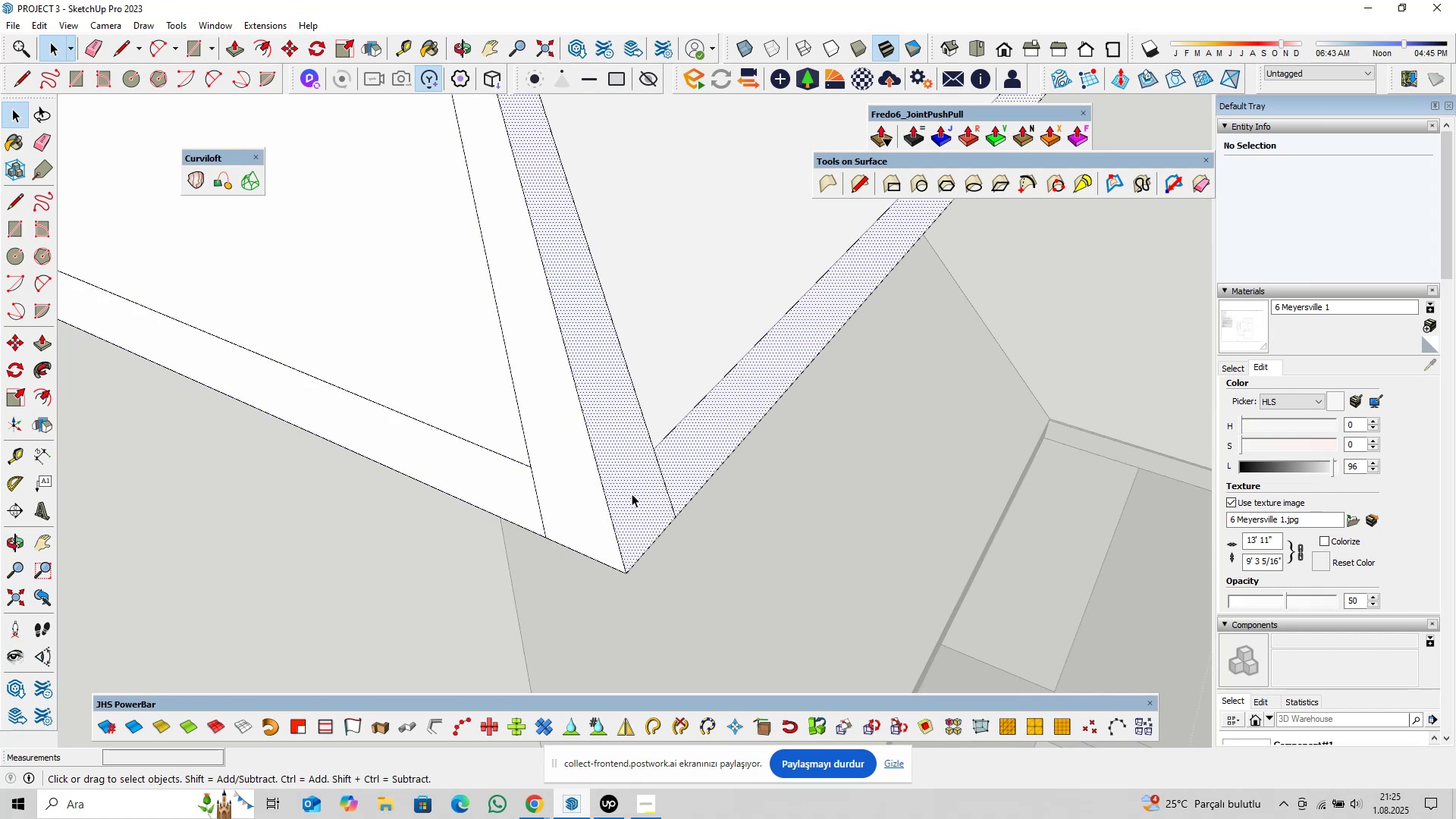 
scroll: coordinate [623, 471], scroll_direction: down, amount: 17.0
 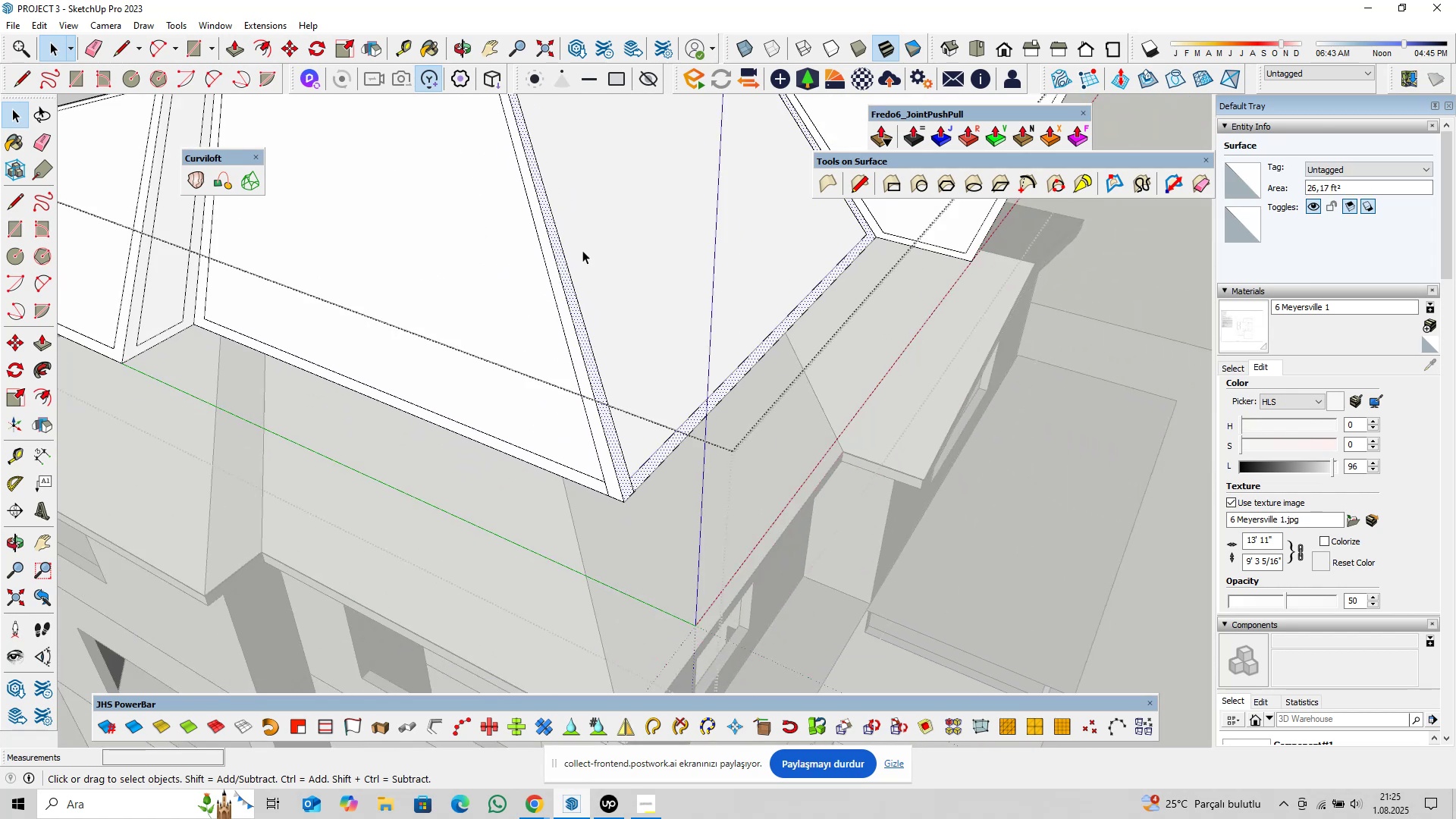 
type(pl)
 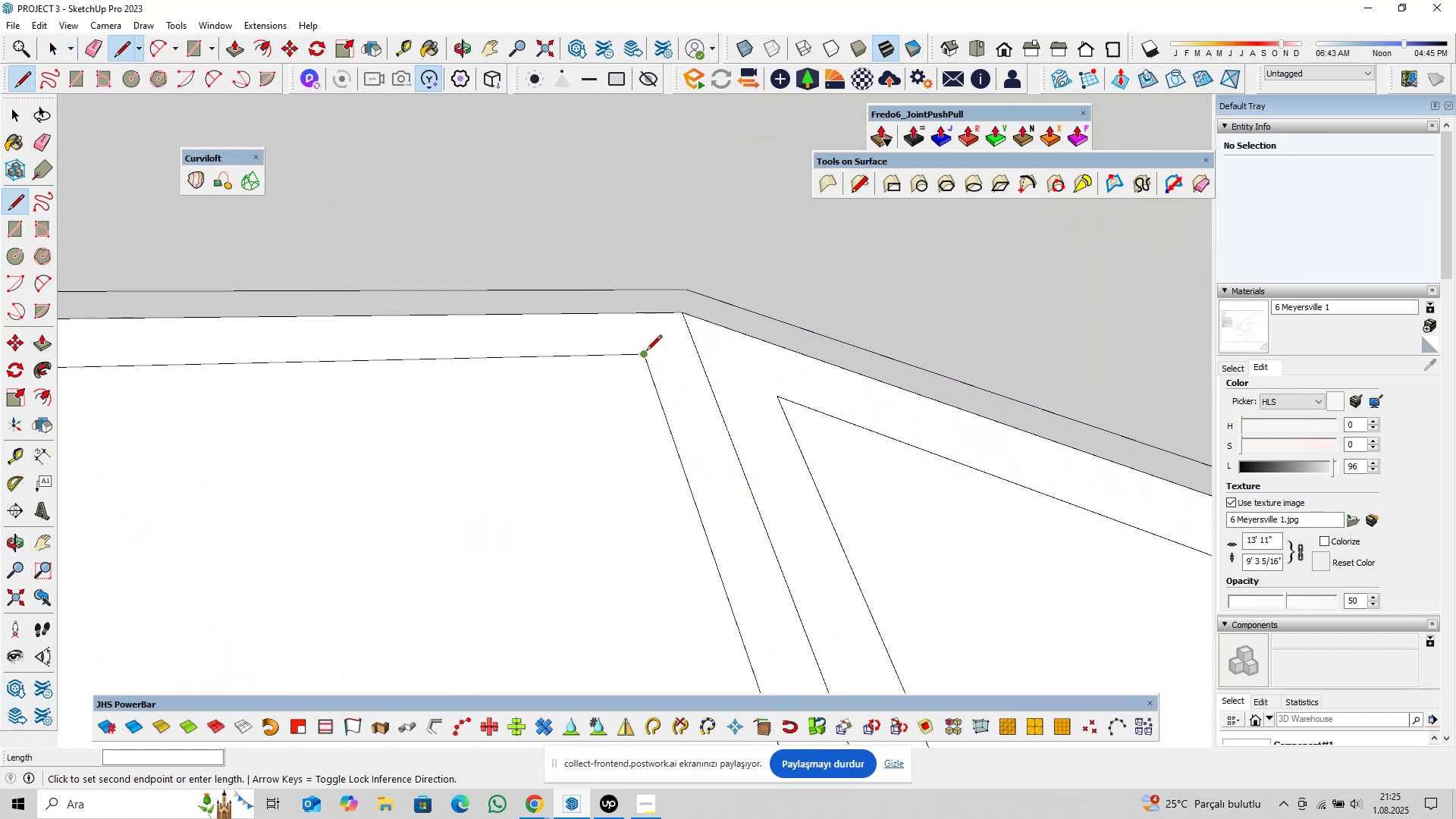 
scroll: coordinate [663, 356], scroll_direction: up, amount: 21.0
 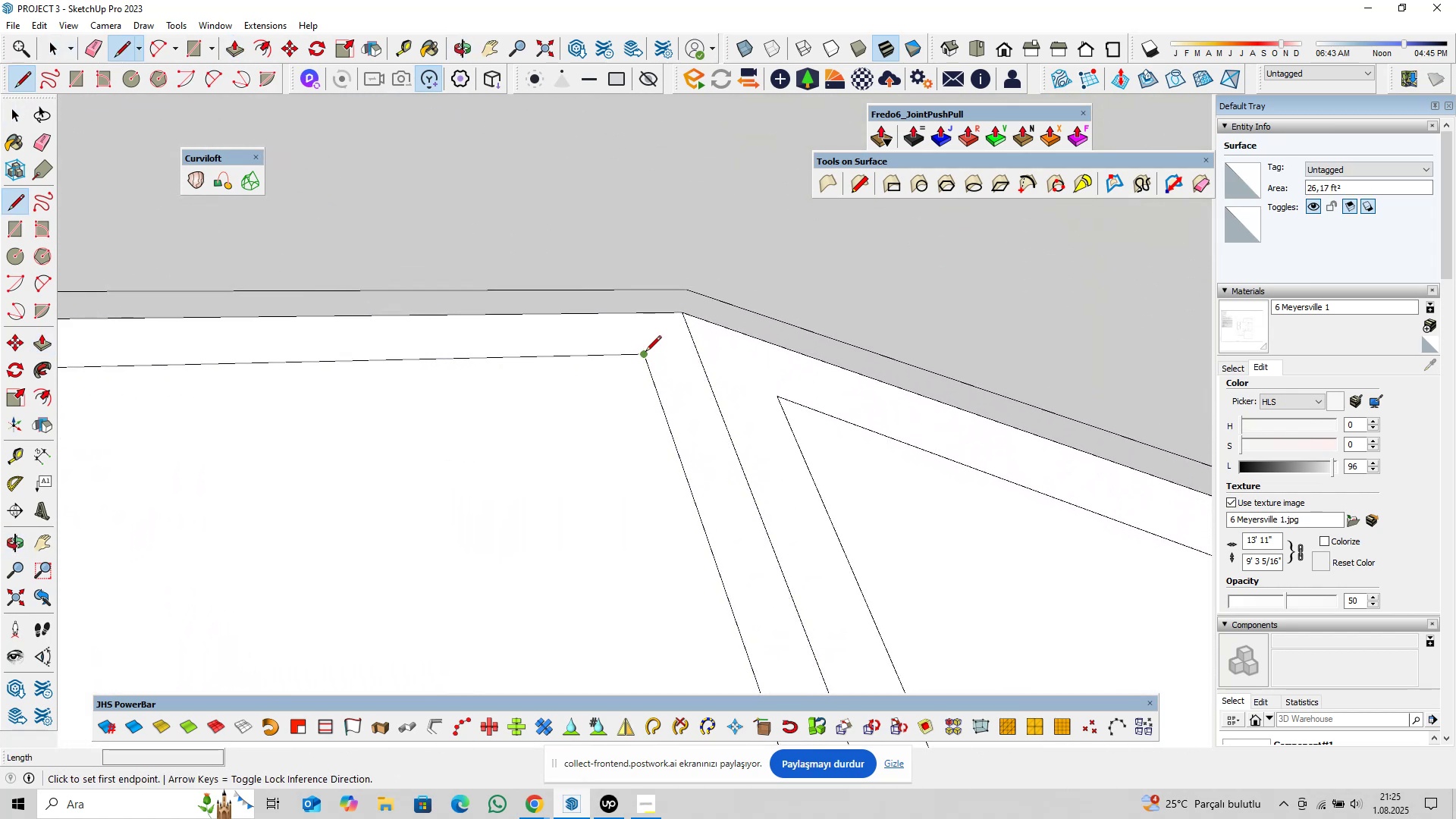 
left_click([645, 352])
 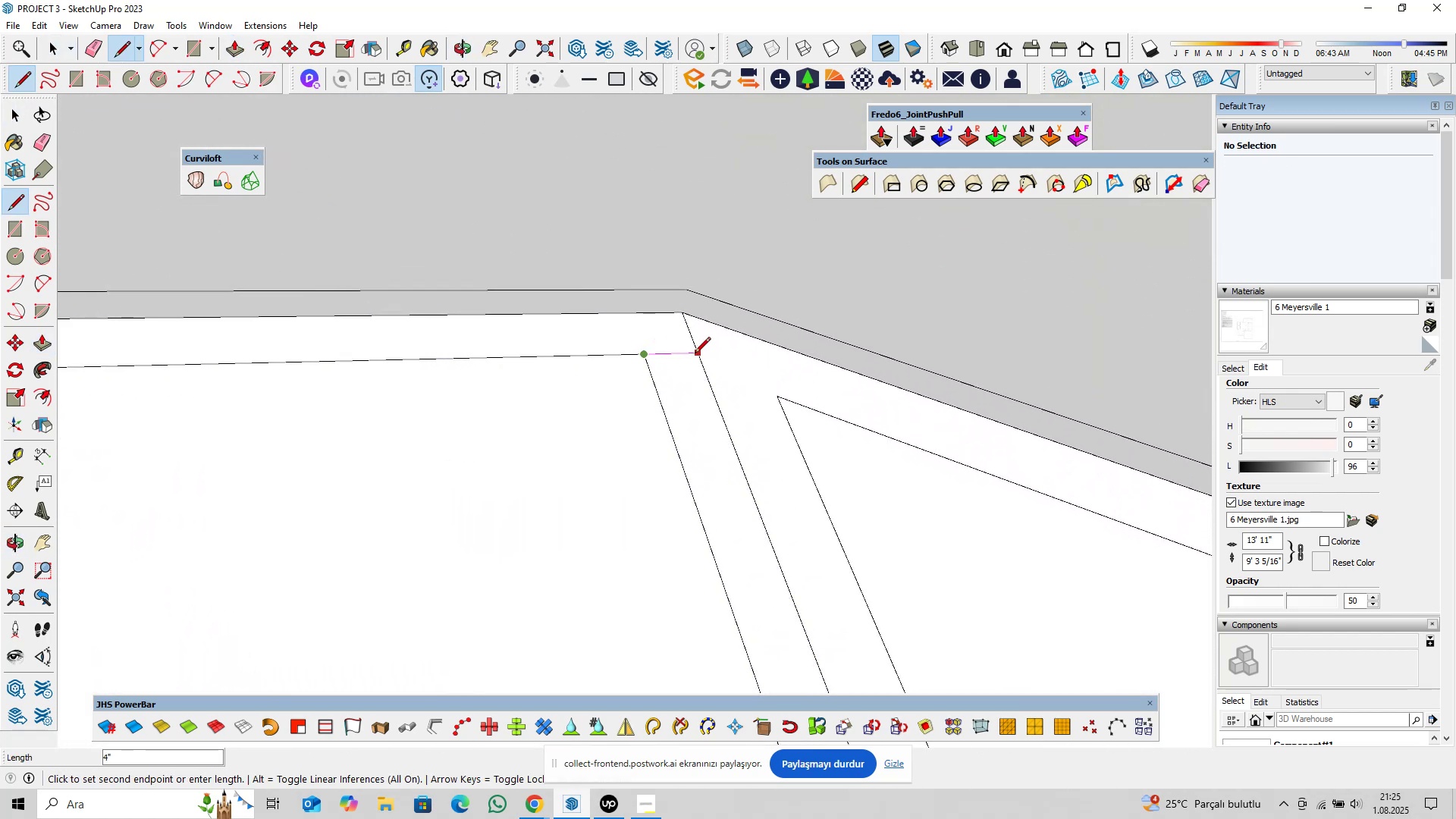 
scroll: coordinate [695, 356], scroll_direction: up, amount: 5.0
 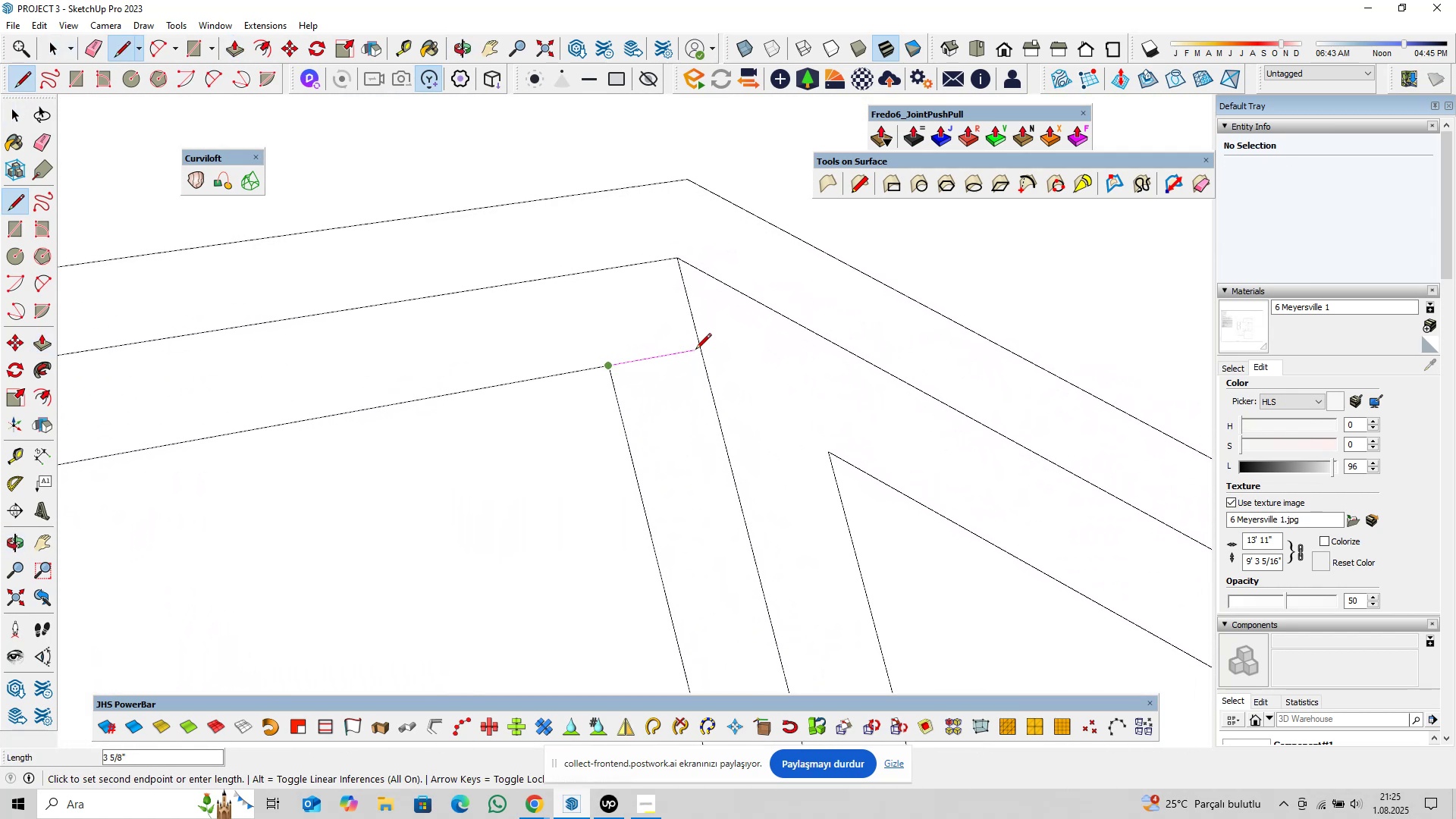 
left_click([696, 350])
 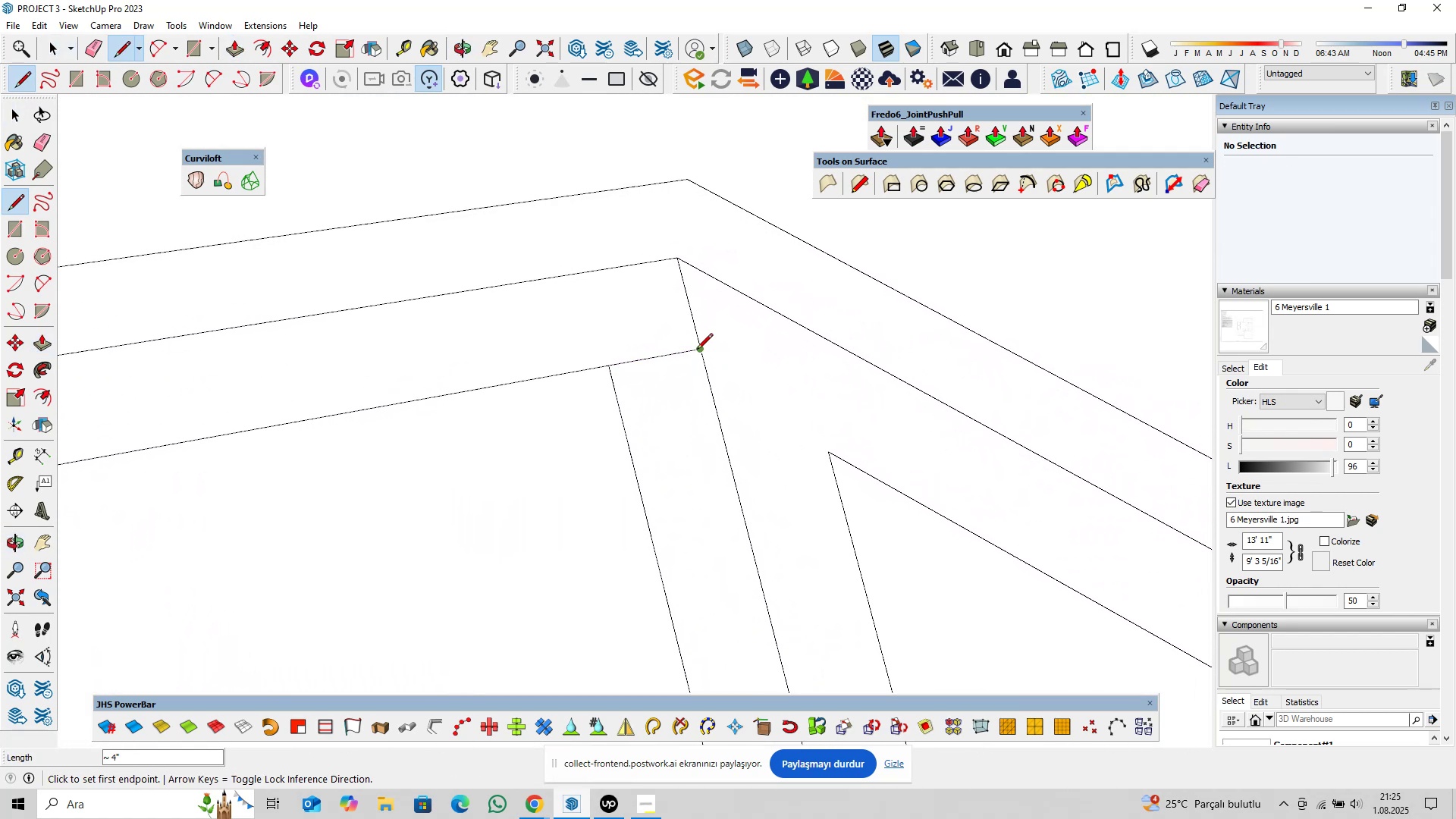 
key(Space)
 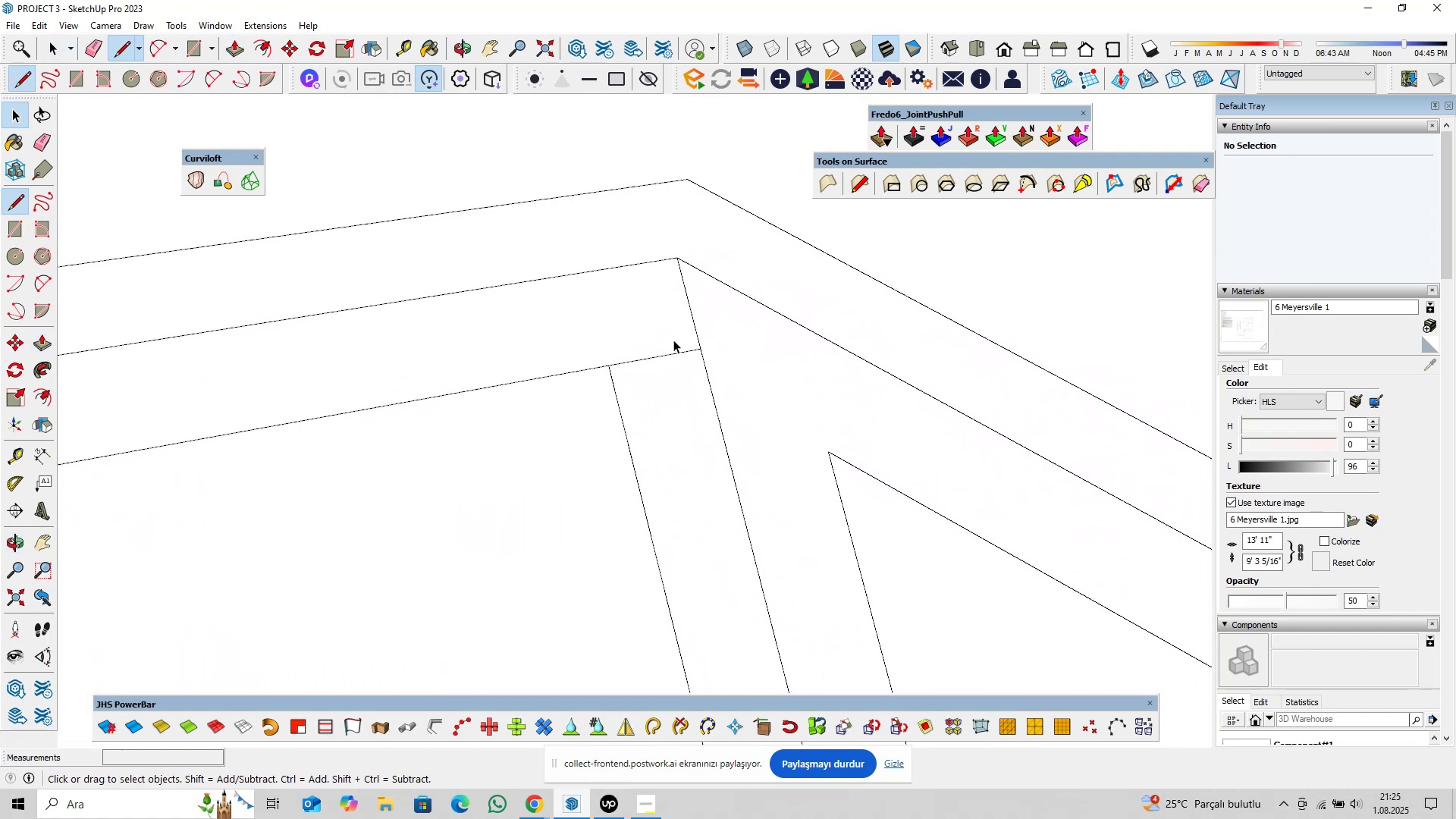 
double_click([673, 340])
 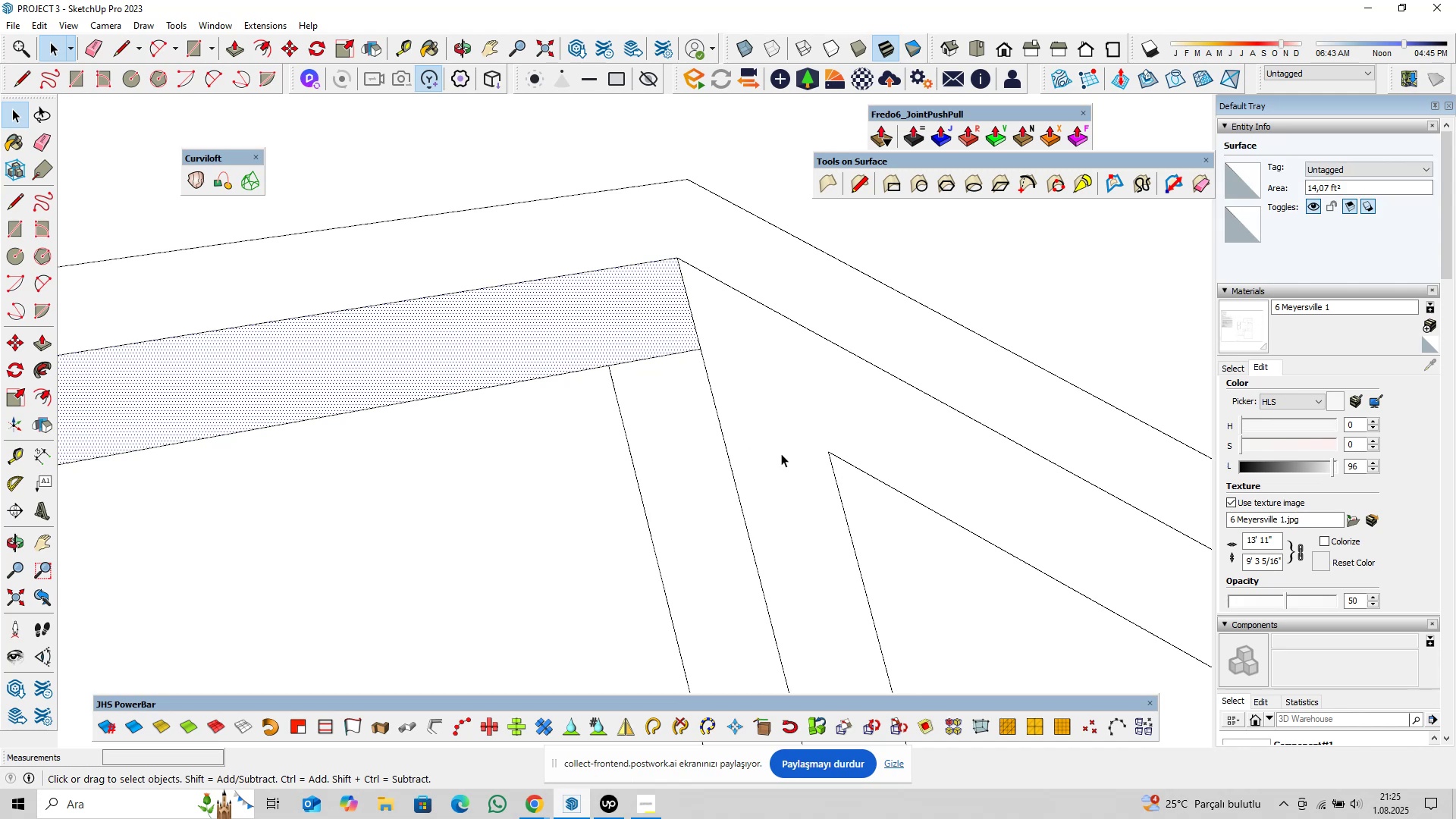 
type(pl)
 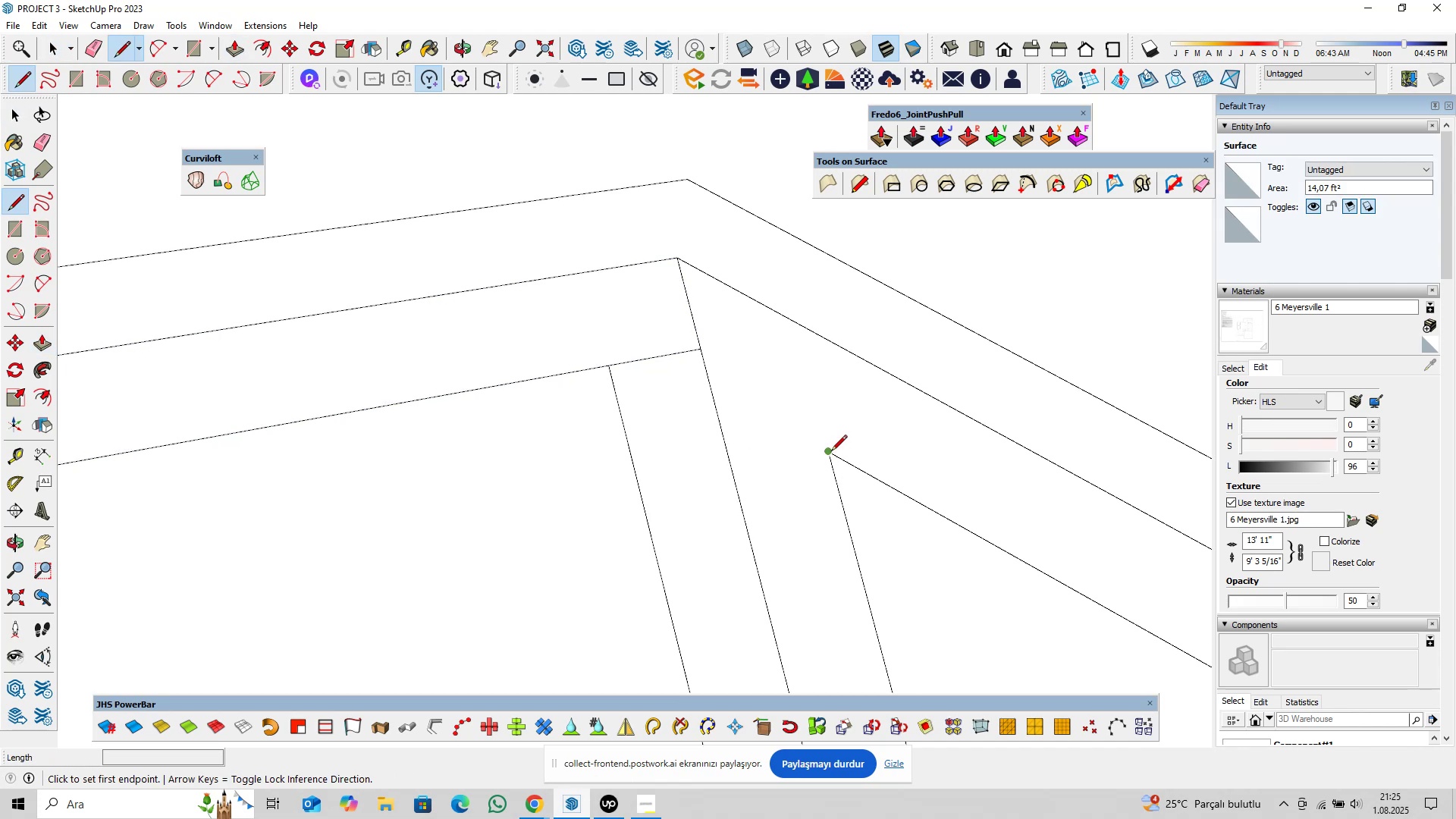 
left_click([831, 452])
 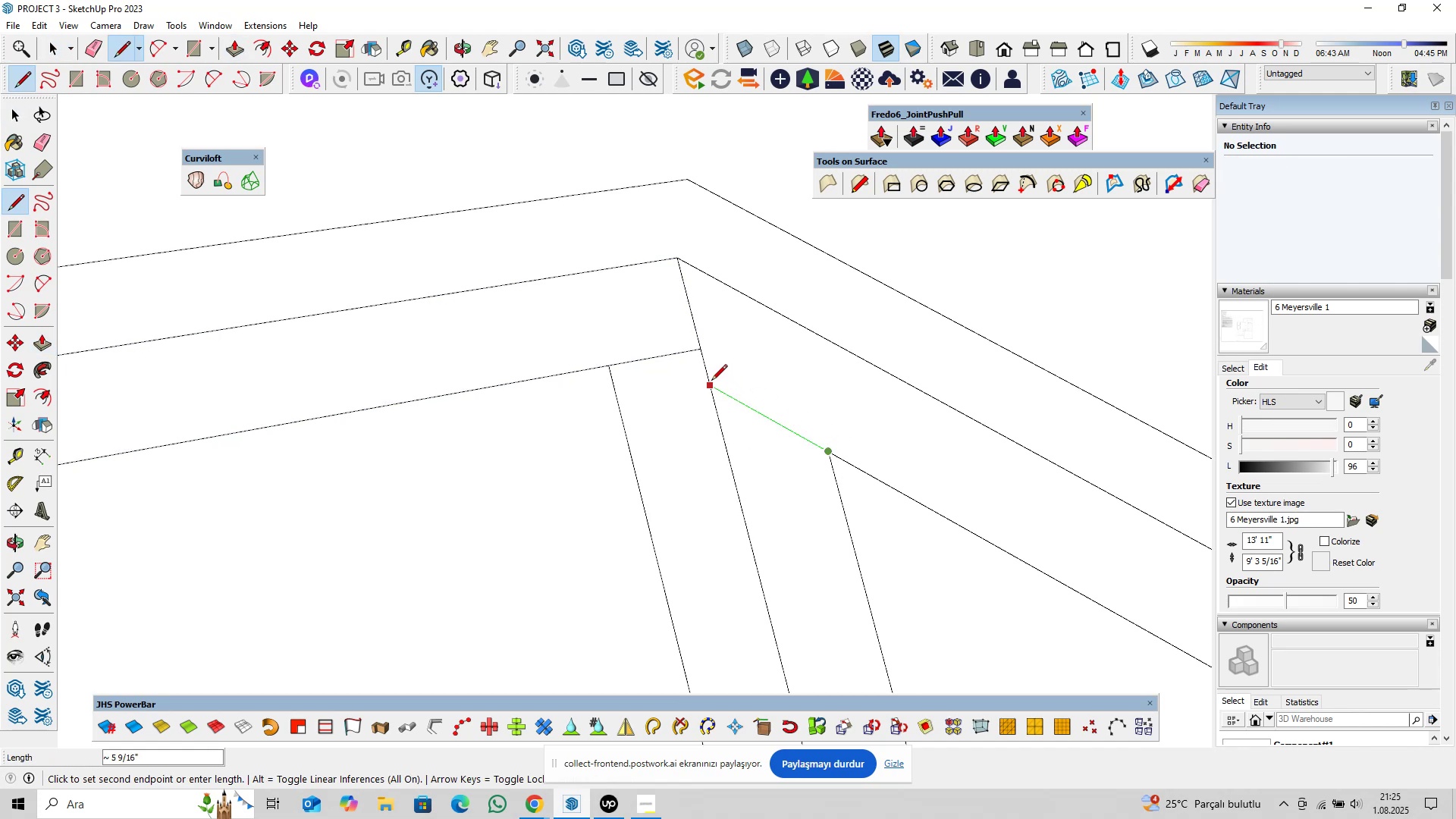 
left_click([711, 381])
 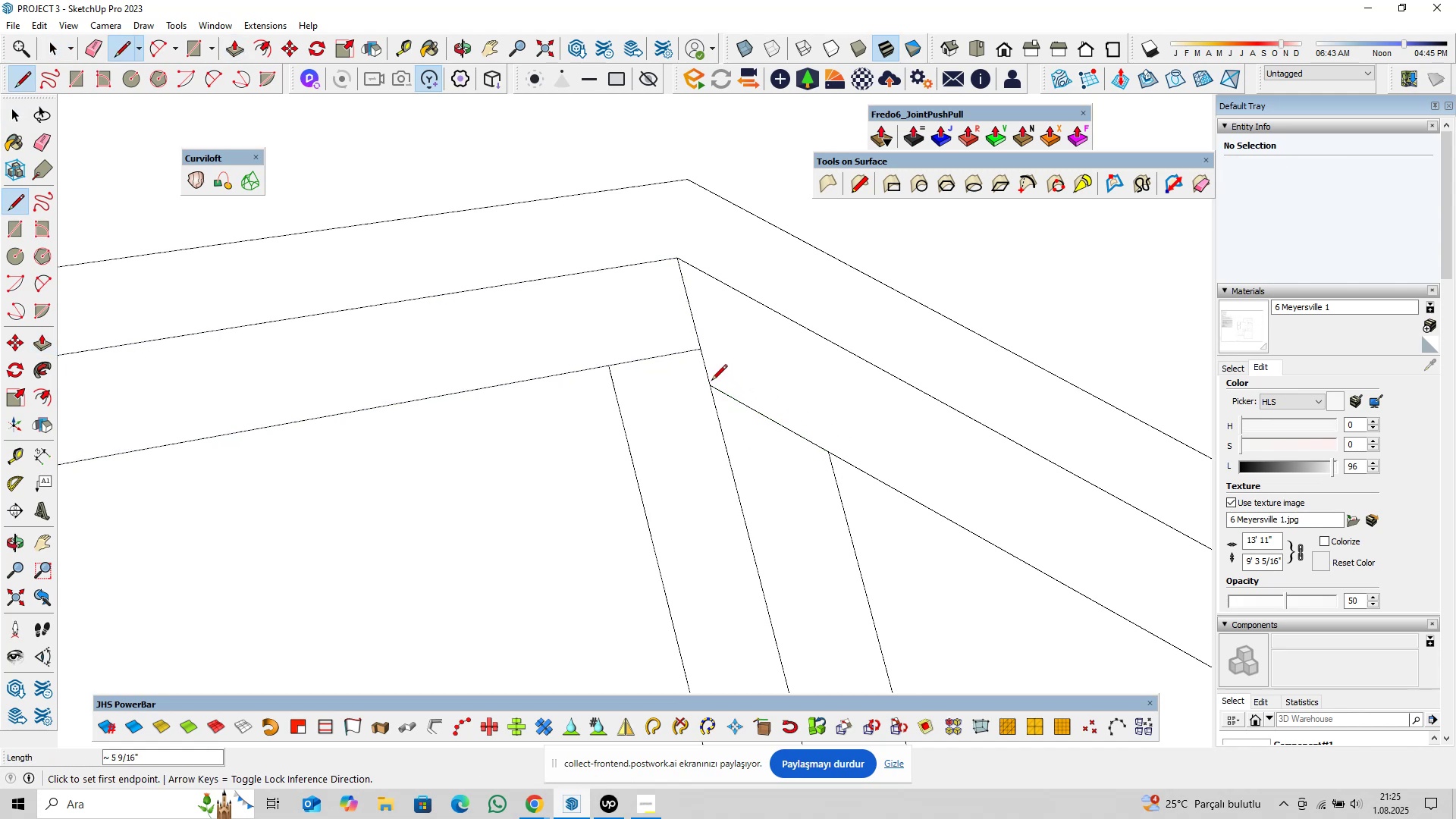 
key(Space)
 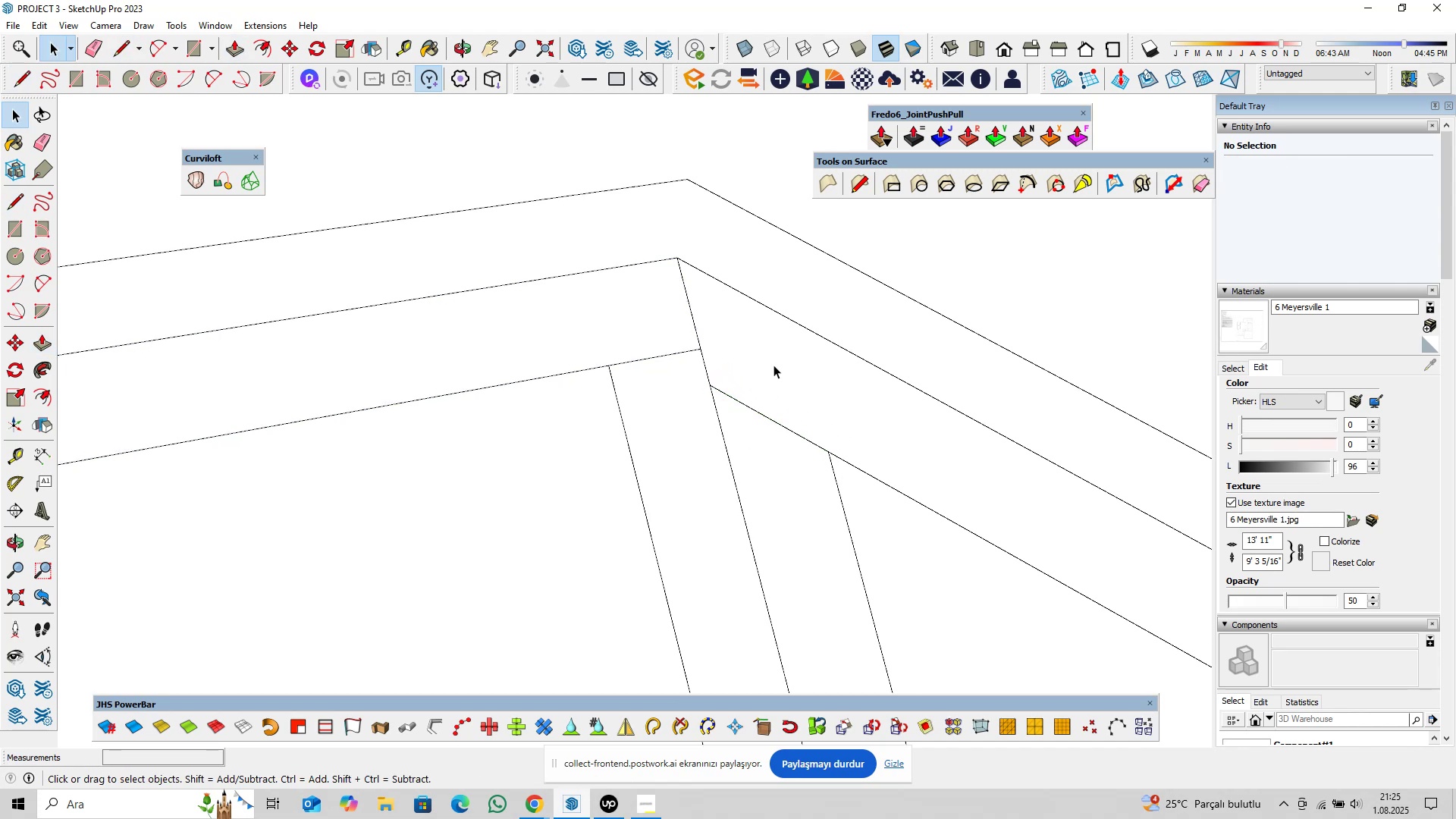 
double_click([774, 365])
 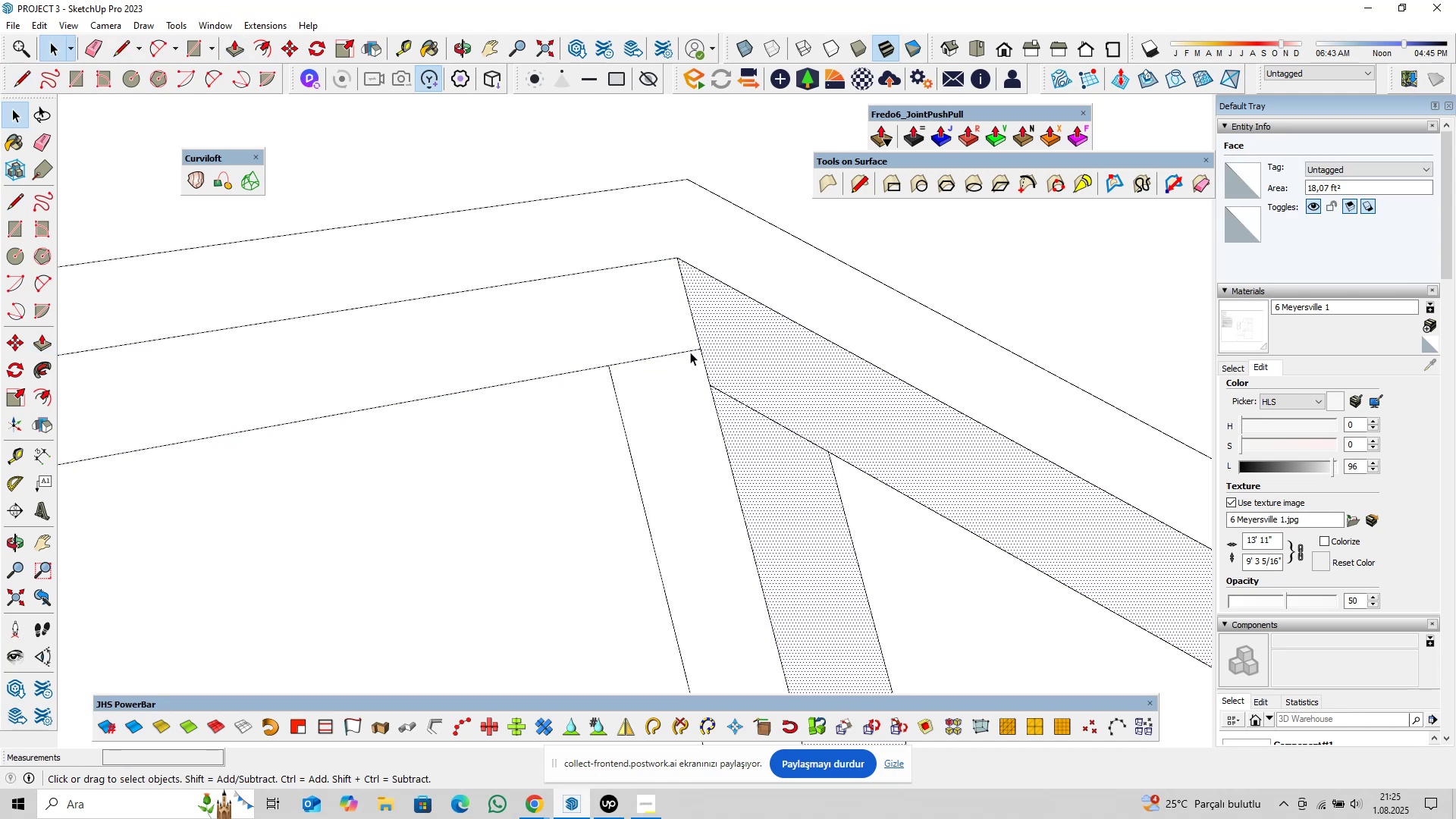 
left_click([688, 347])
 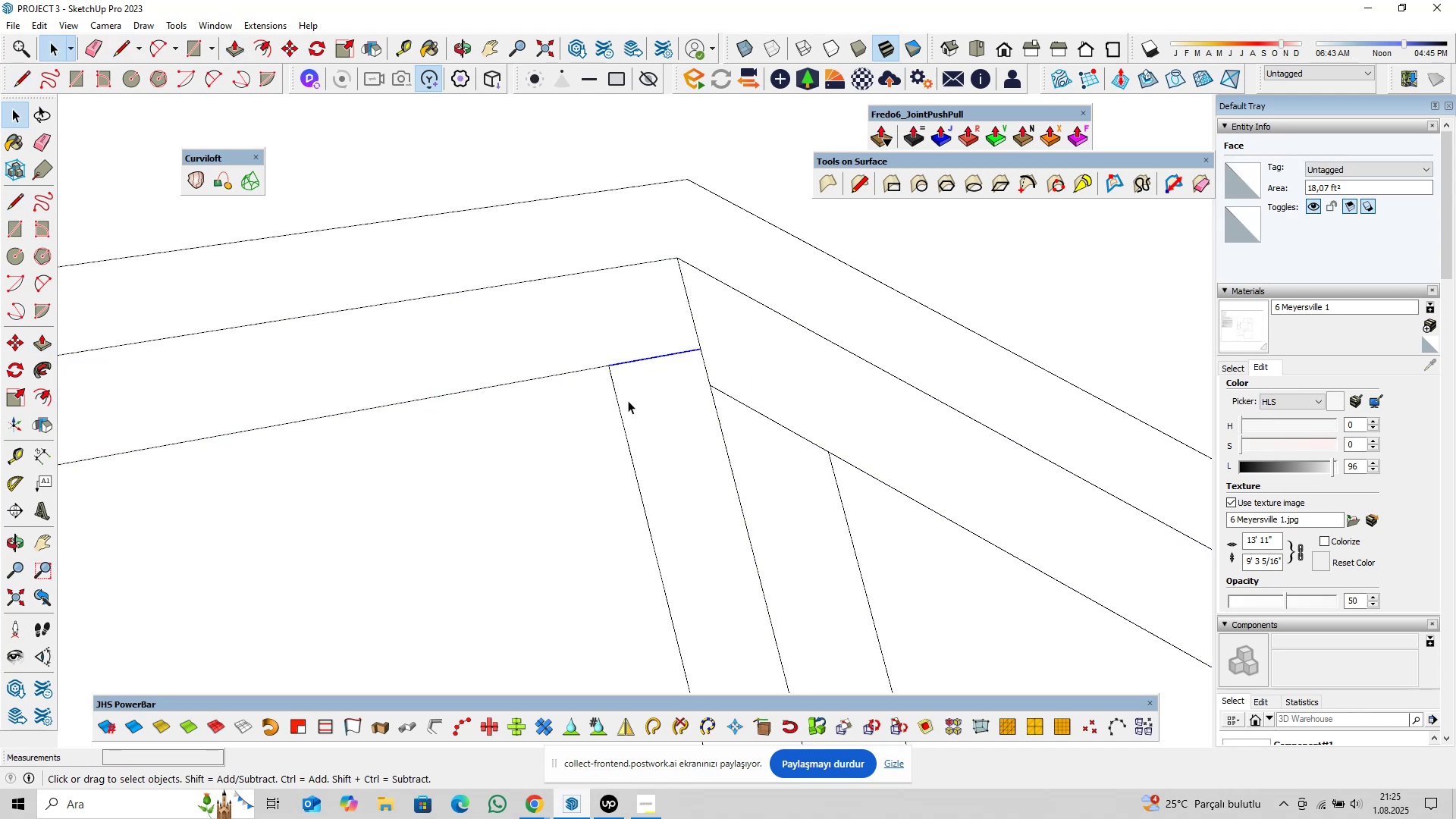 
left_click([618, 405])
 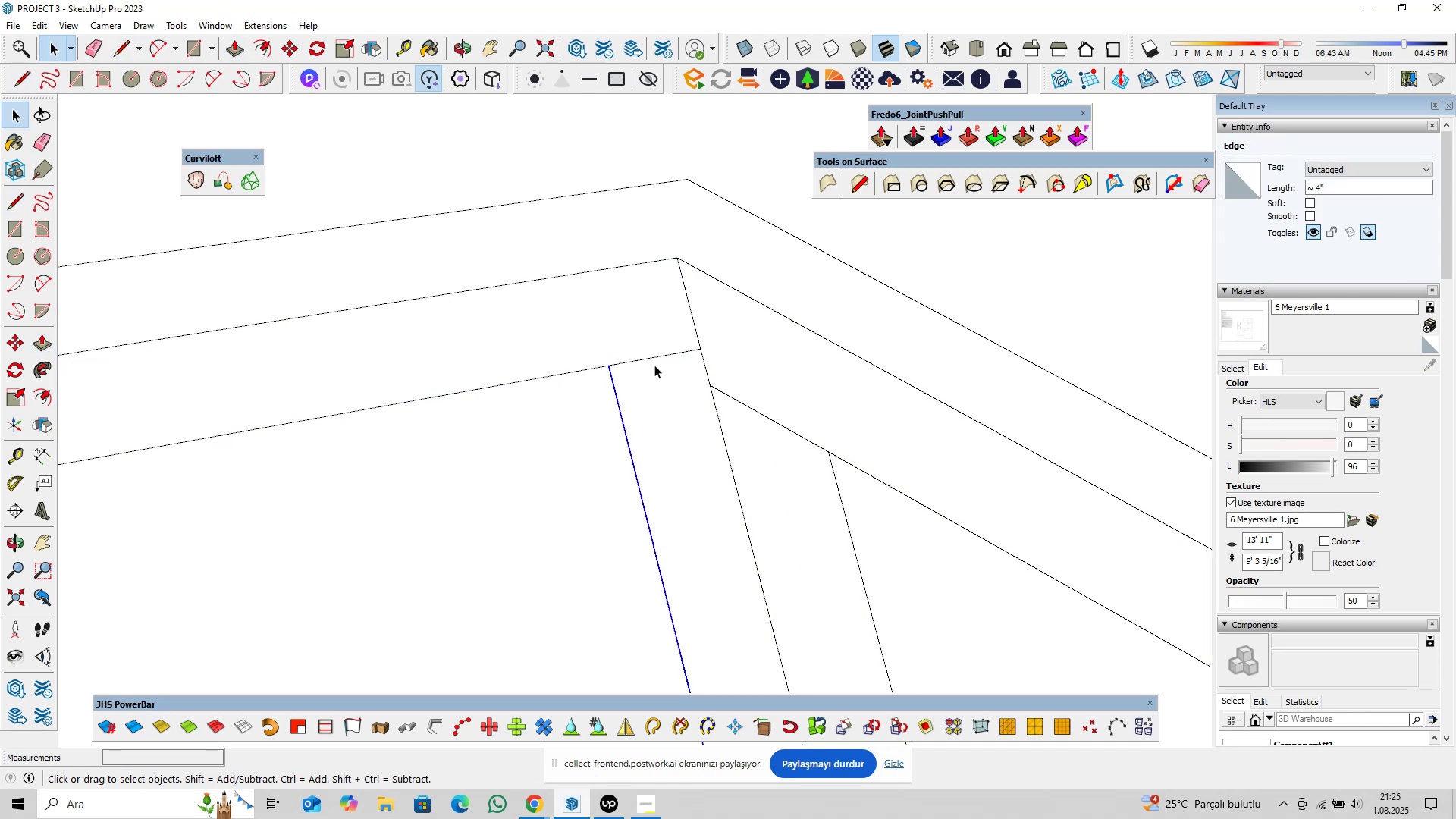 
scroll: coordinate [699, 400], scroll_direction: down, amount: 31.0
 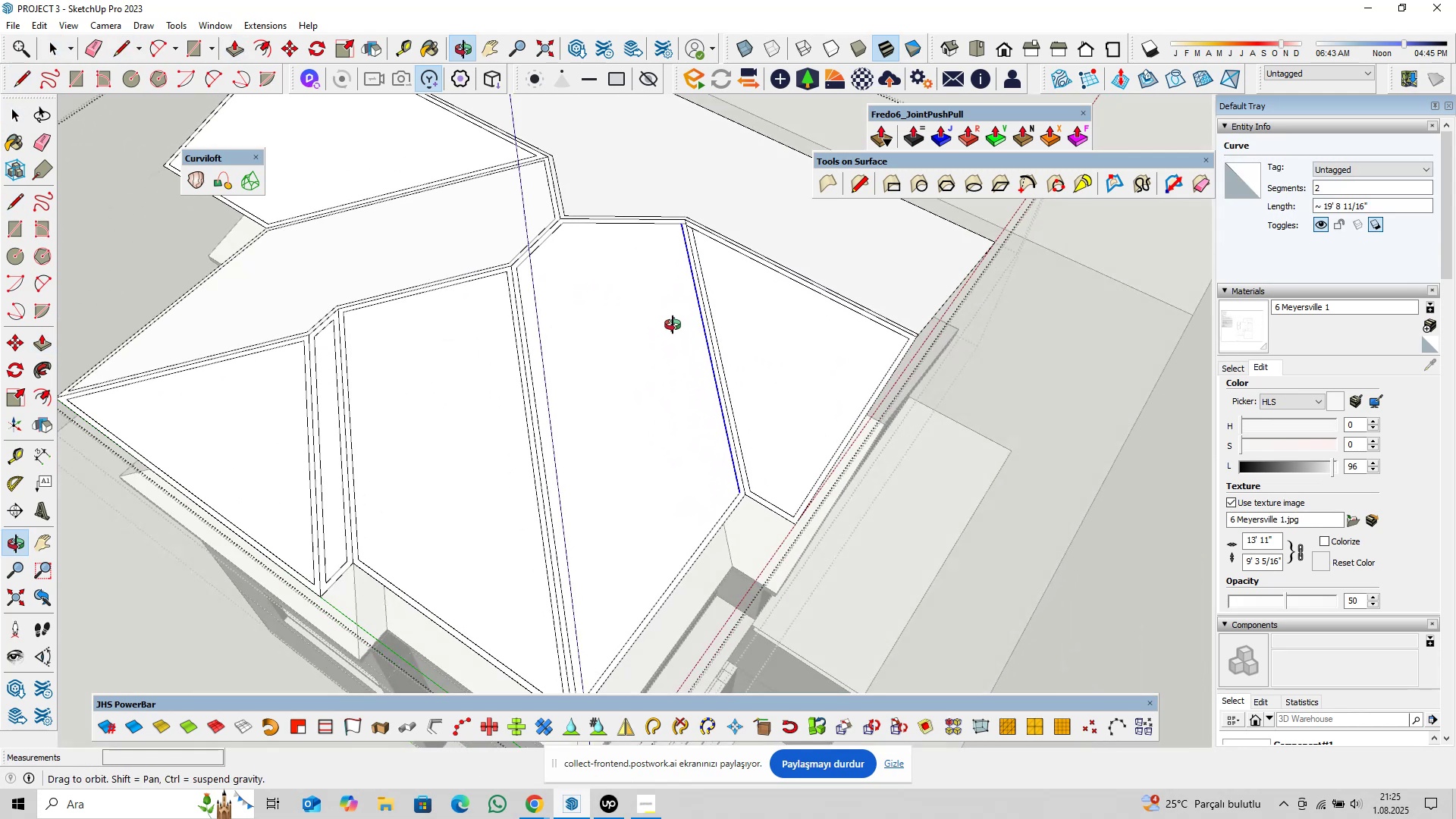 
key(Shift+ShiftLeft)
 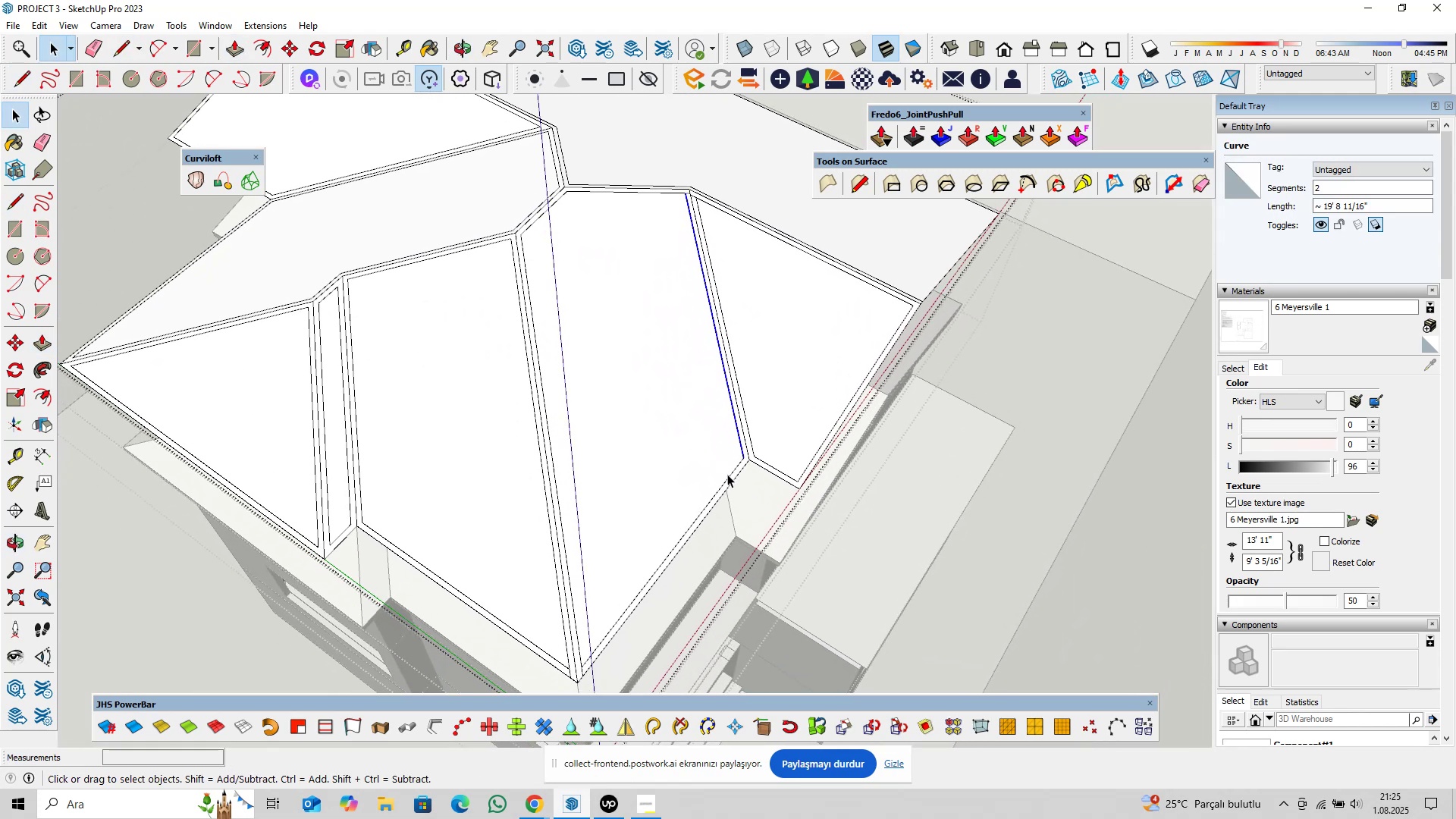 
hold_key(key=ControlLeft, duration=0.79)
left_click([720, 485])
 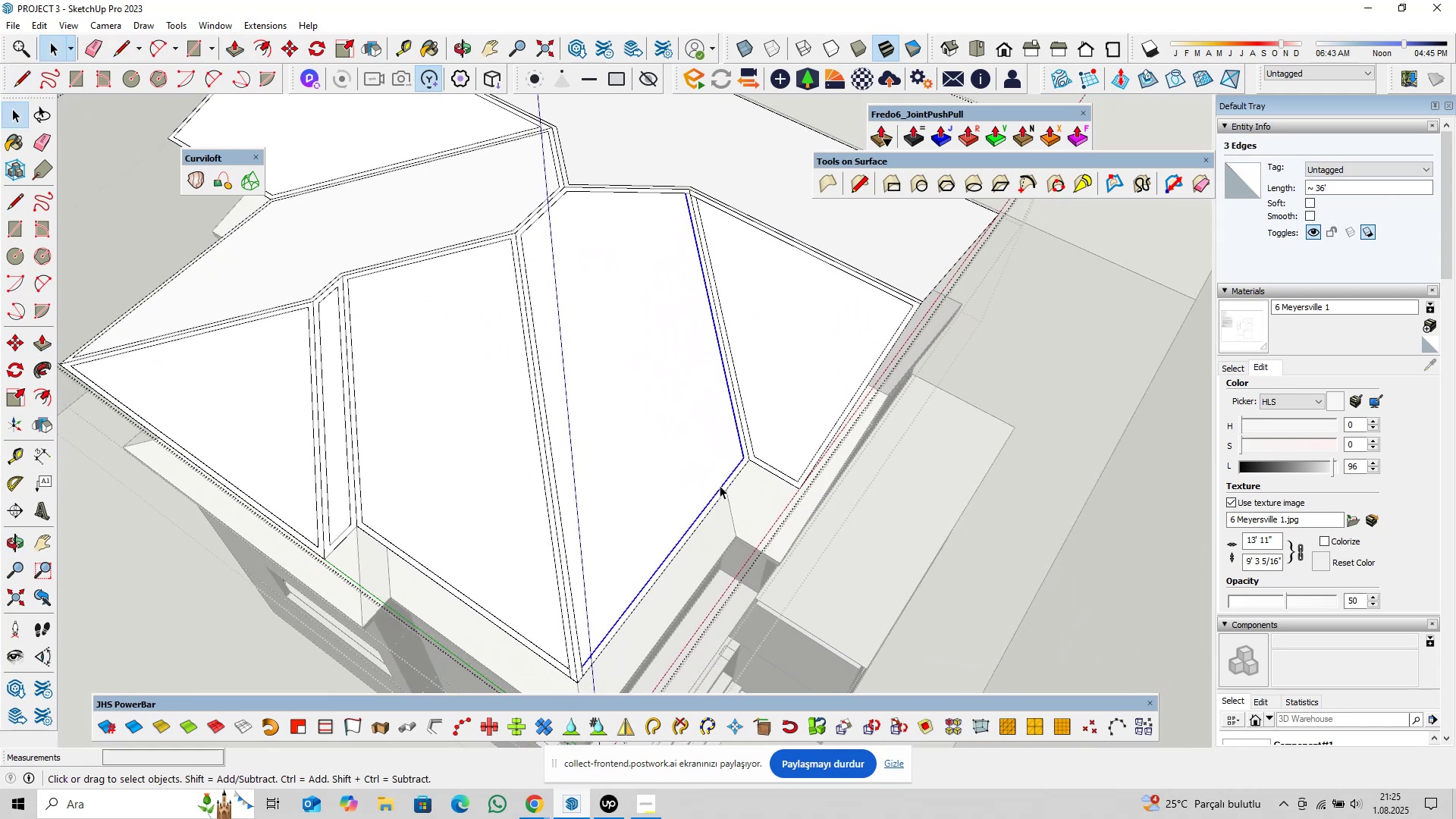 
key(Delete)
 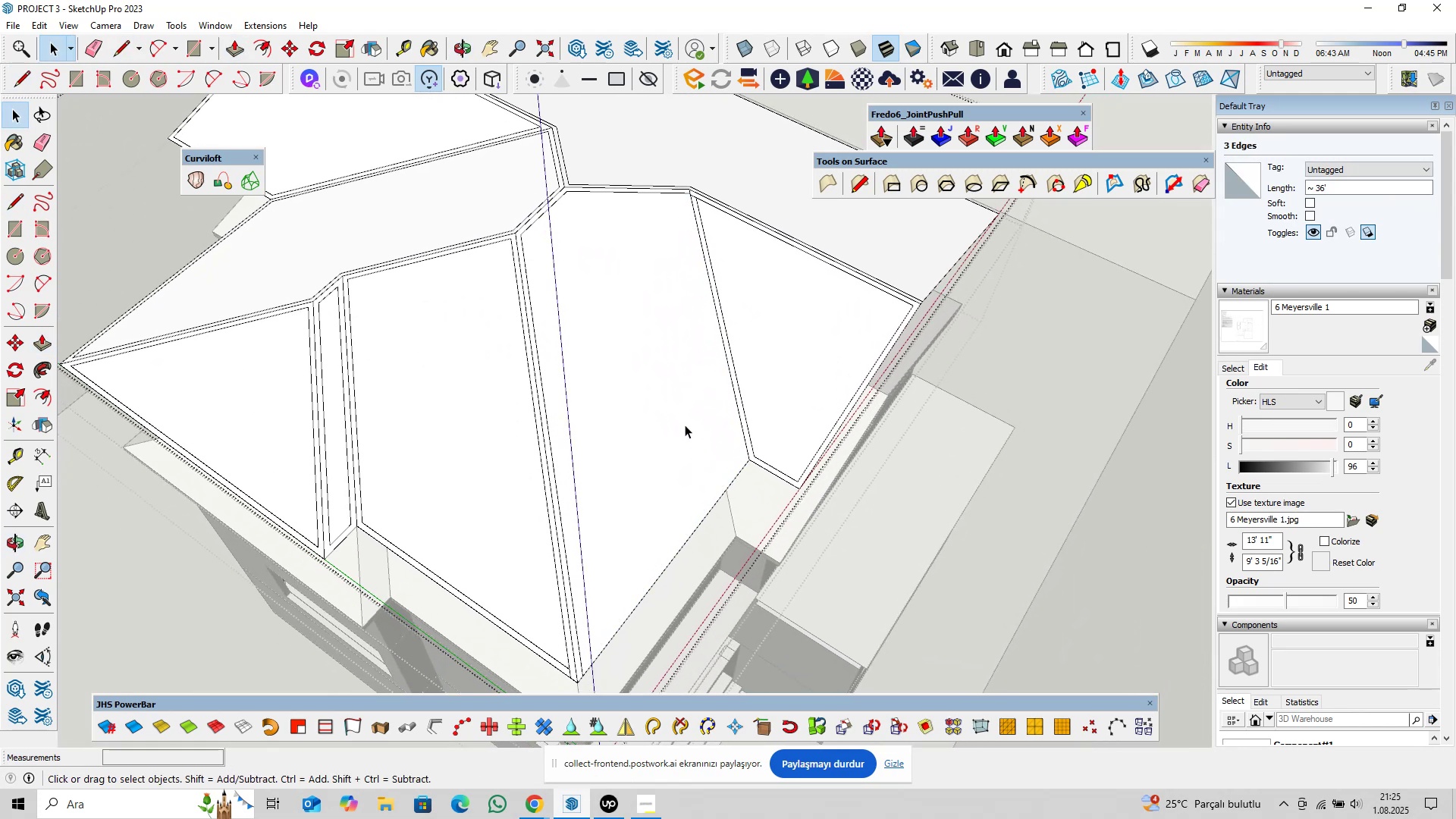 
left_click([685, 419])
 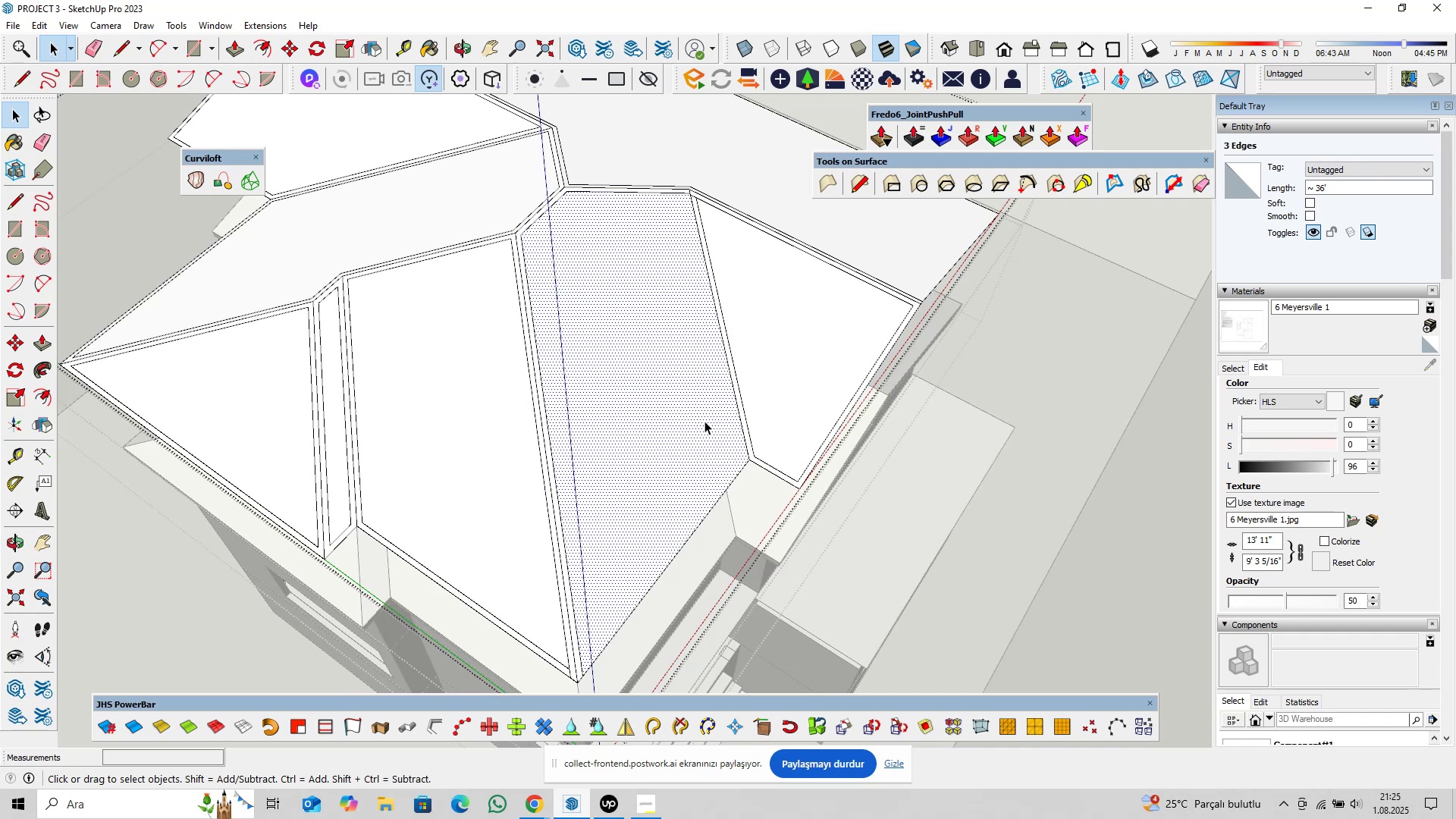 
hold_key(key=ShiftLeft, duration=0.31)
 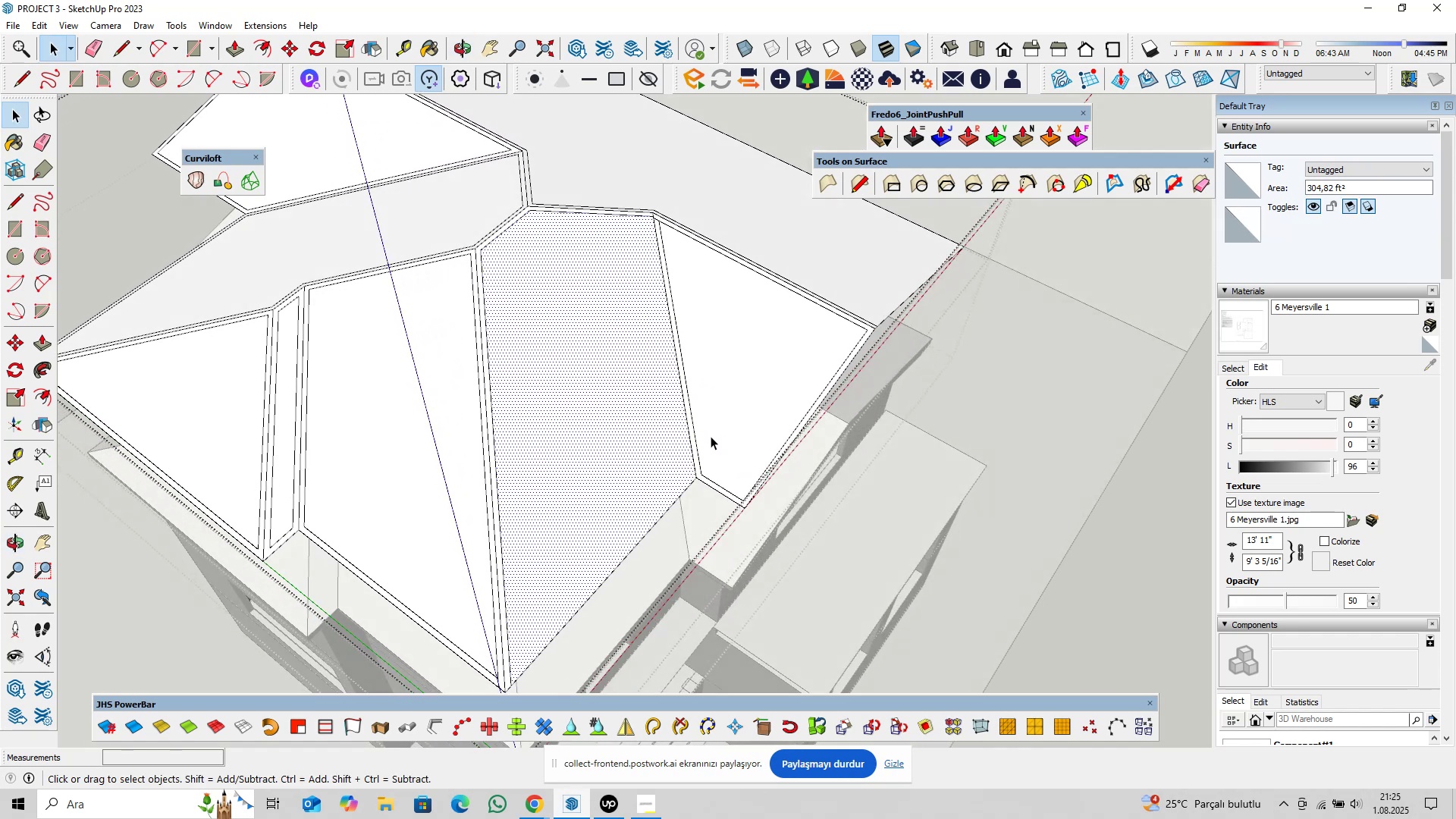 
type(pl)
 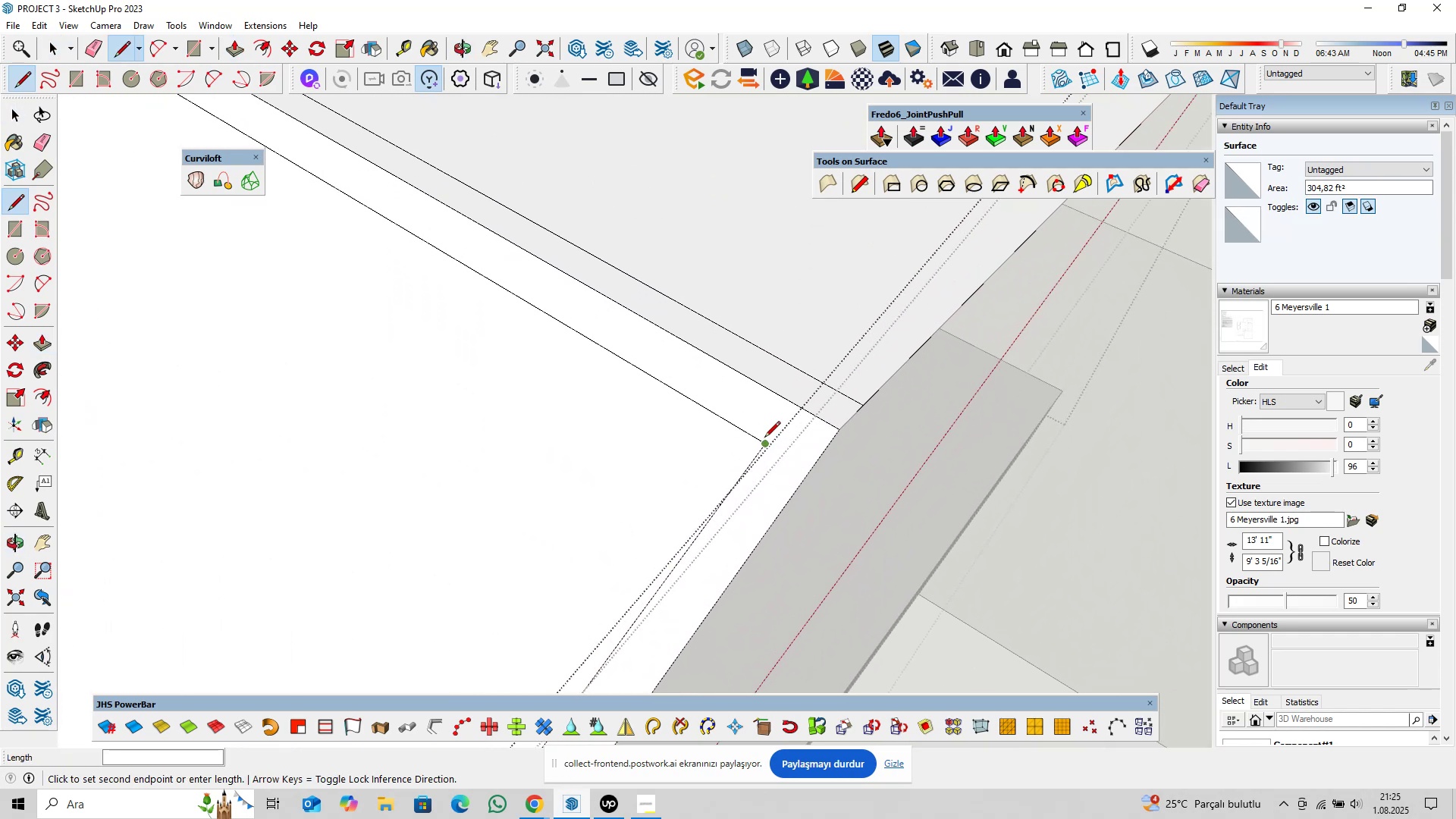 
scroll: coordinate [770, 466], scroll_direction: up, amount: 22.0
 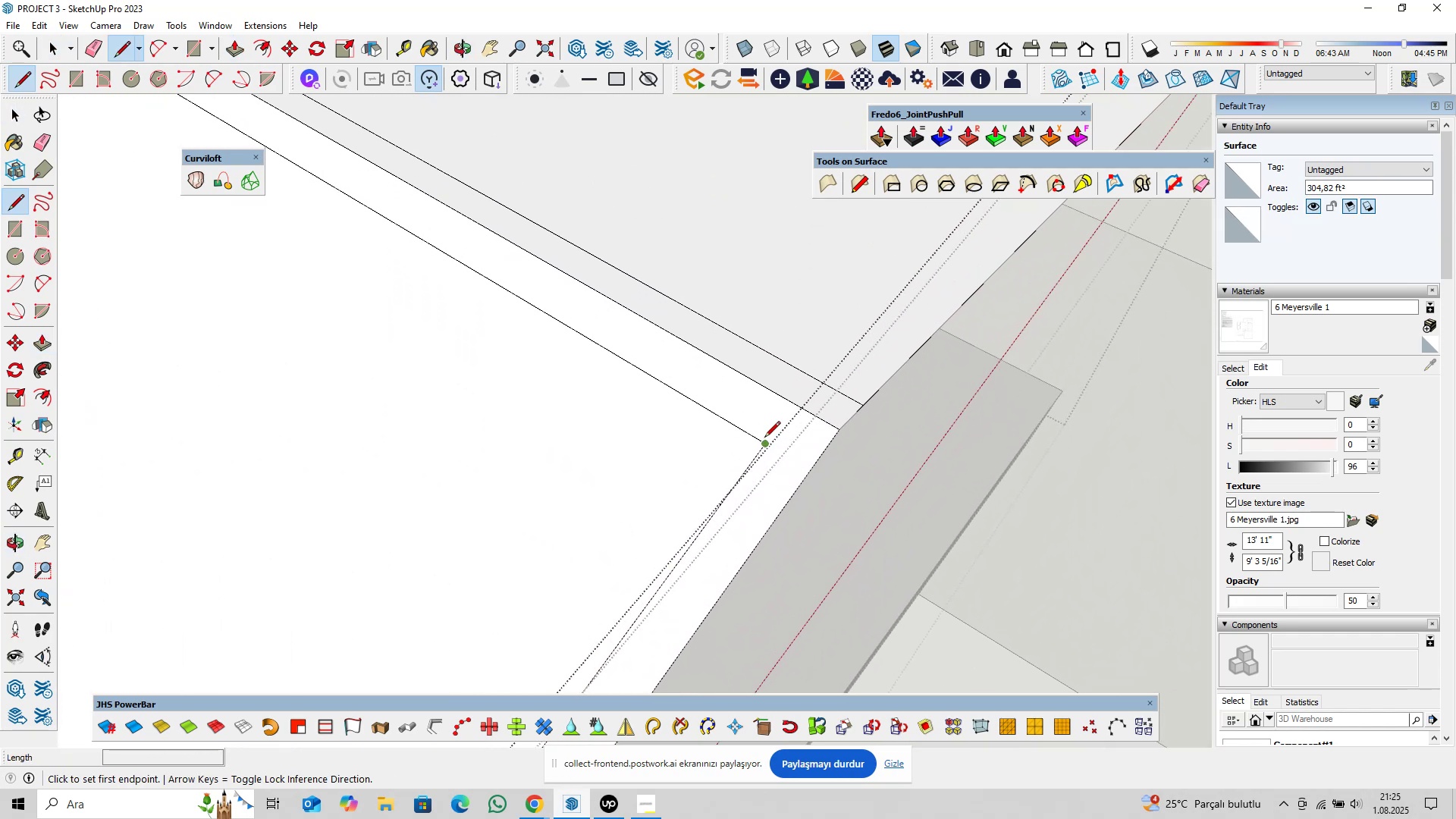 
left_click([764, 438])
 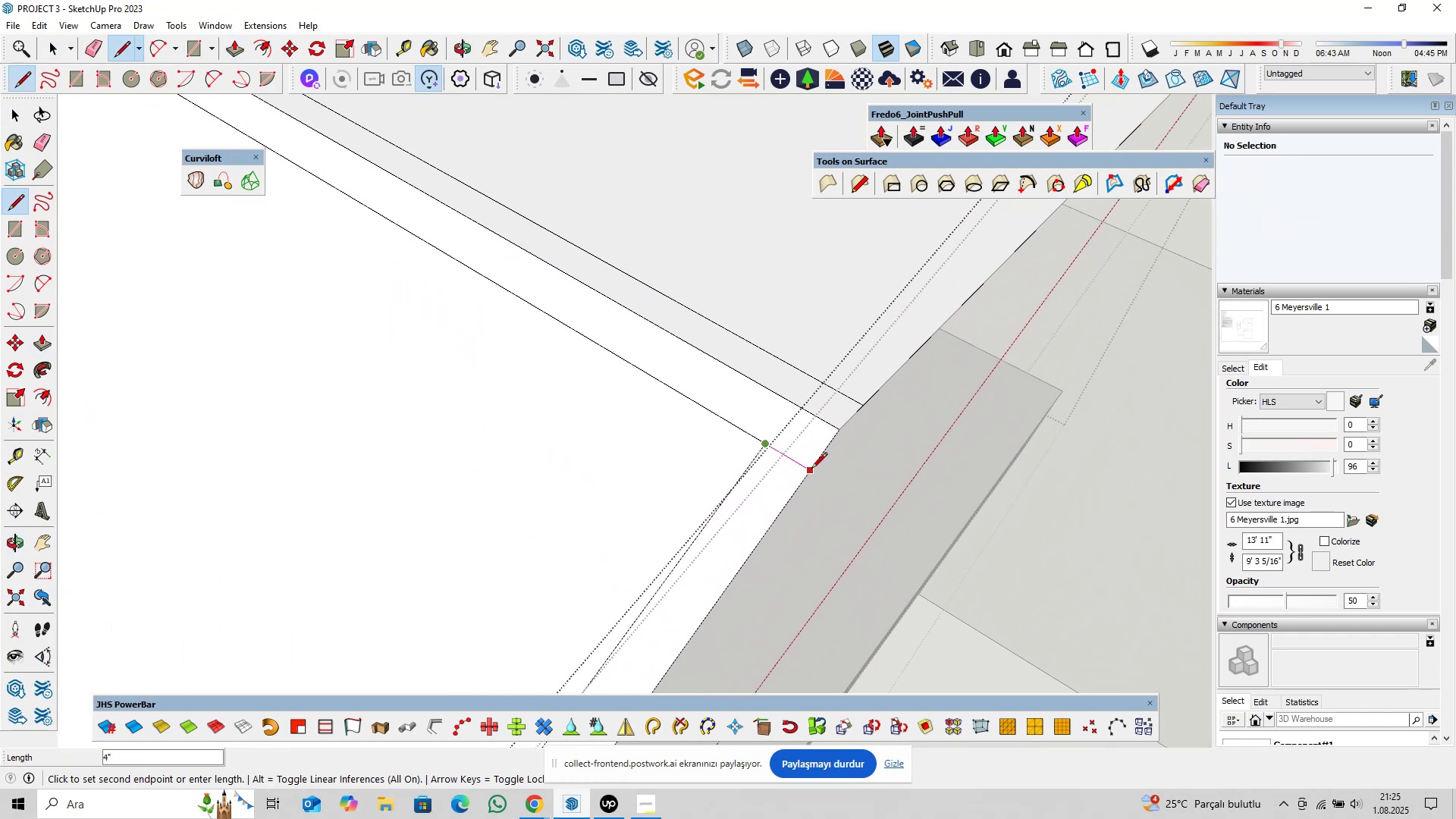 
left_click([811, 469])
 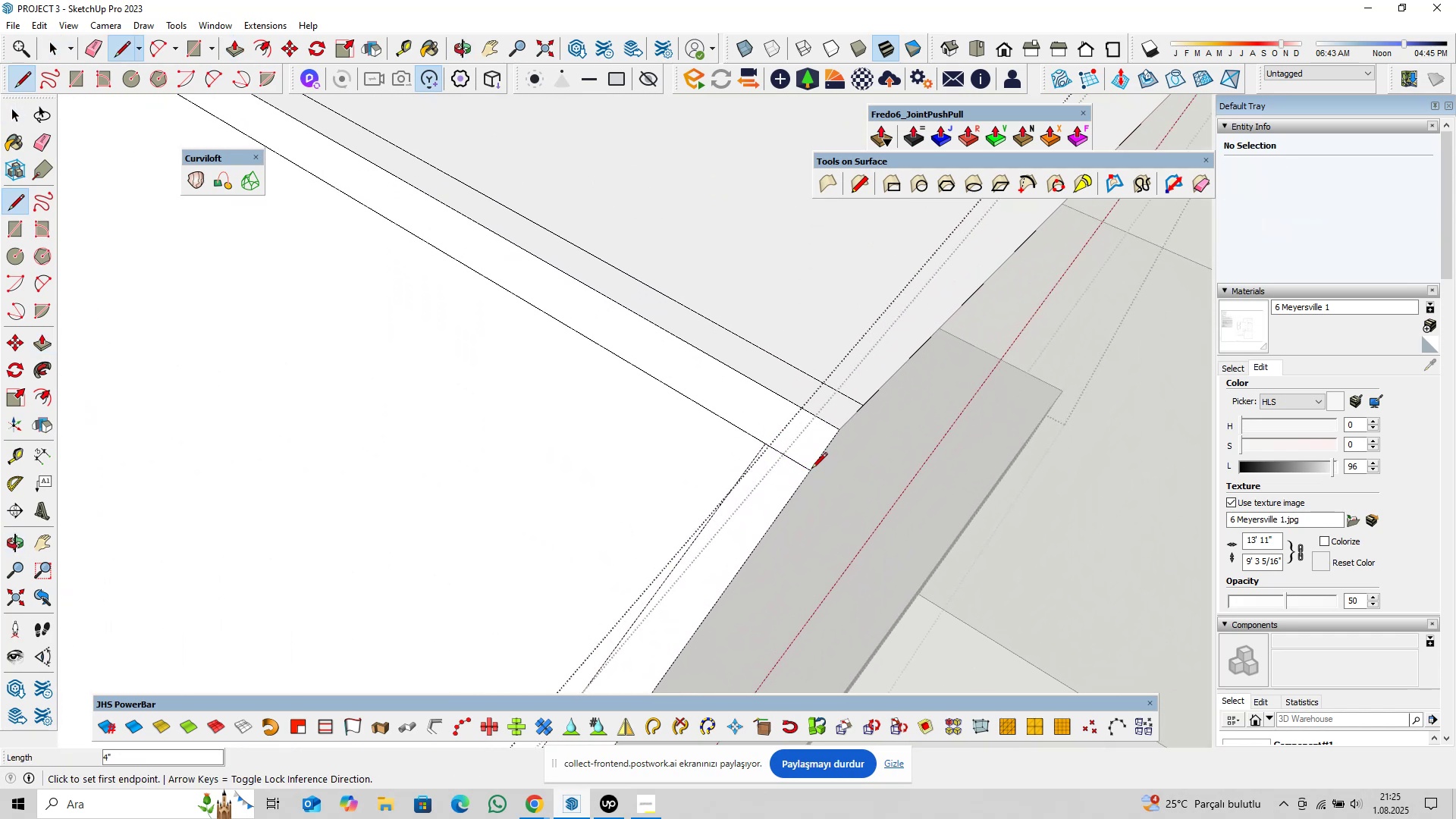 
key(Space)
 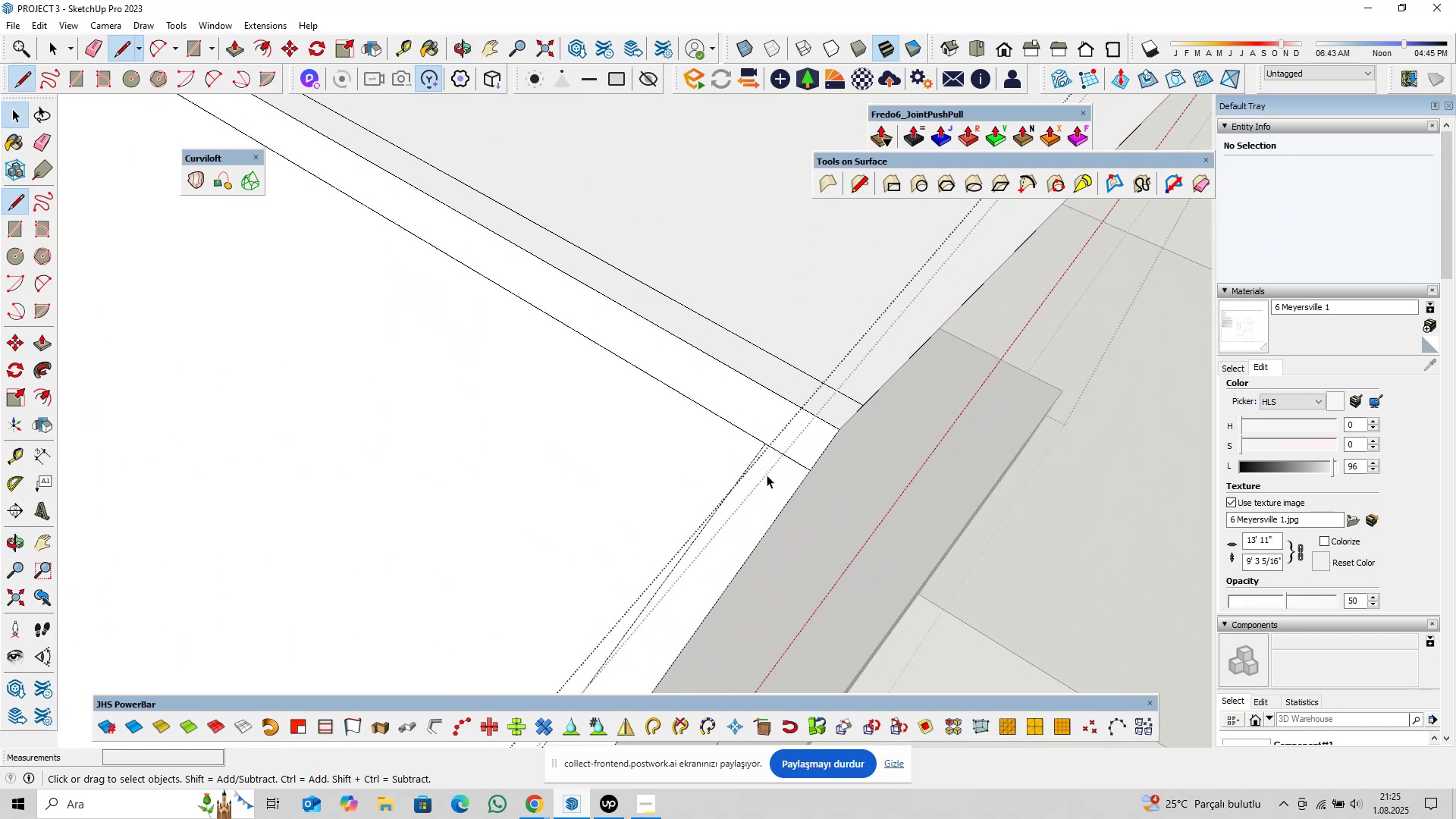 
double_click([767, 475])
 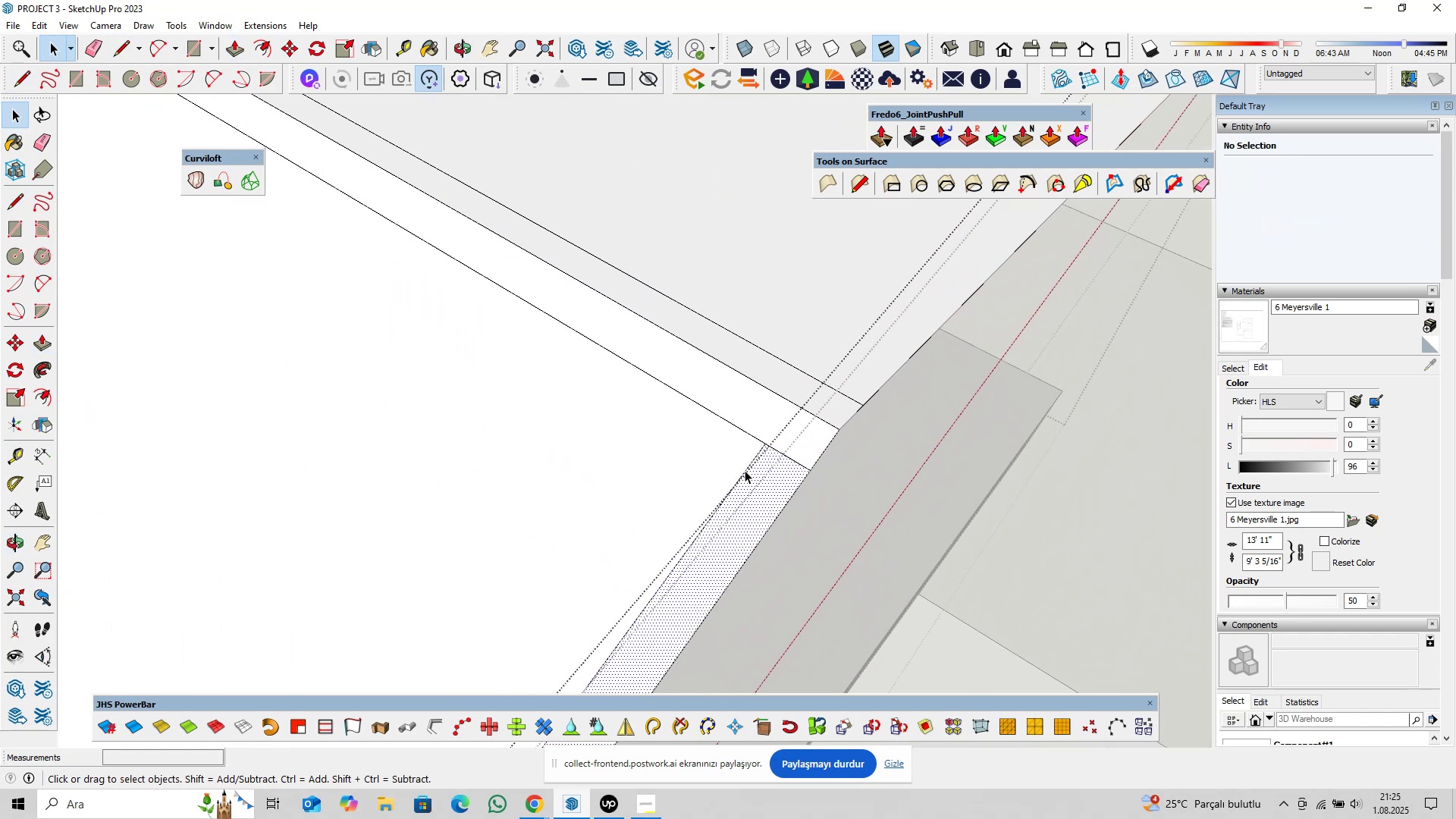 
left_click([744, 470])
 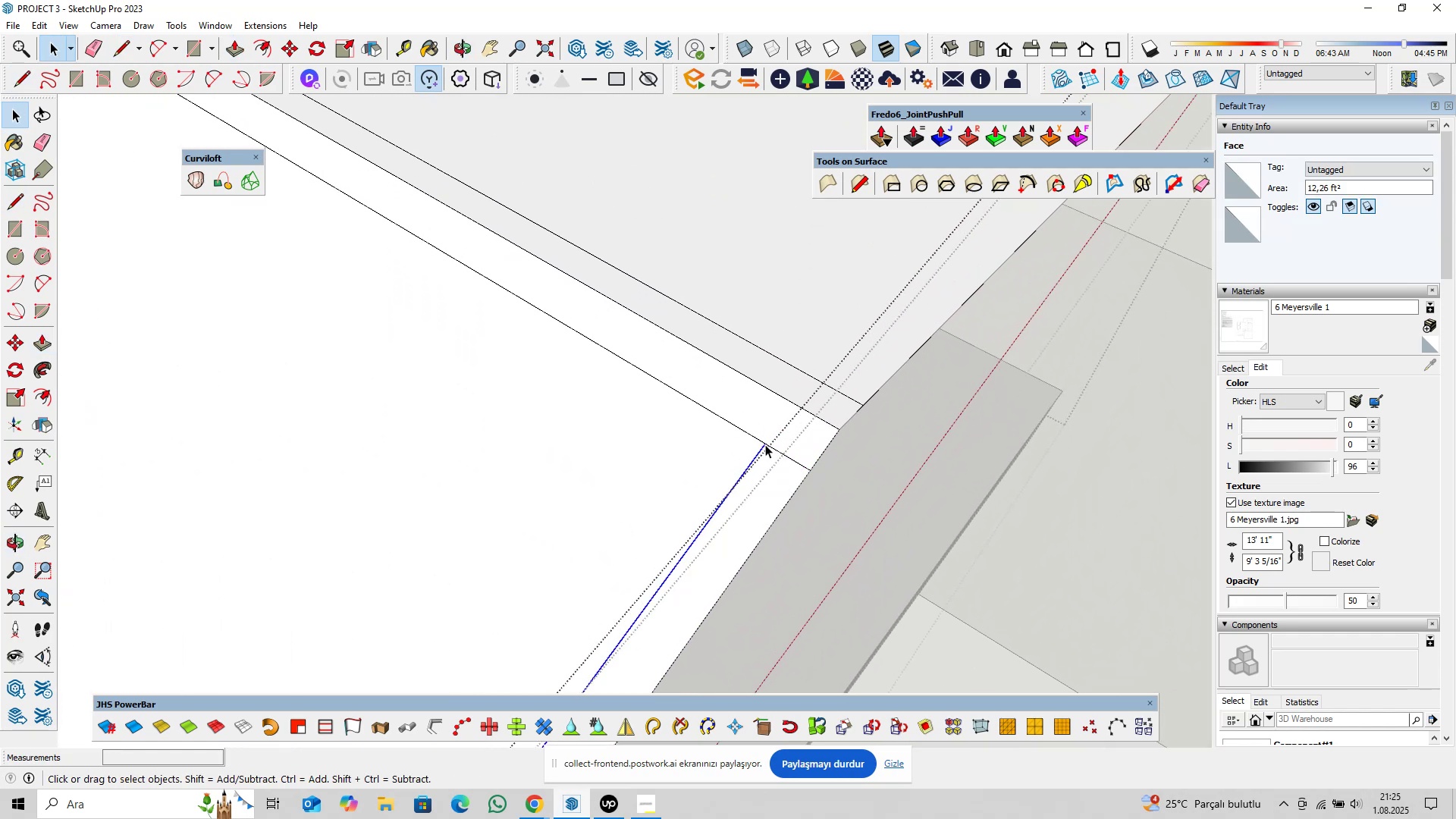 
scroll: coordinate [689, 482], scroll_direction: down, amount: 18.0
 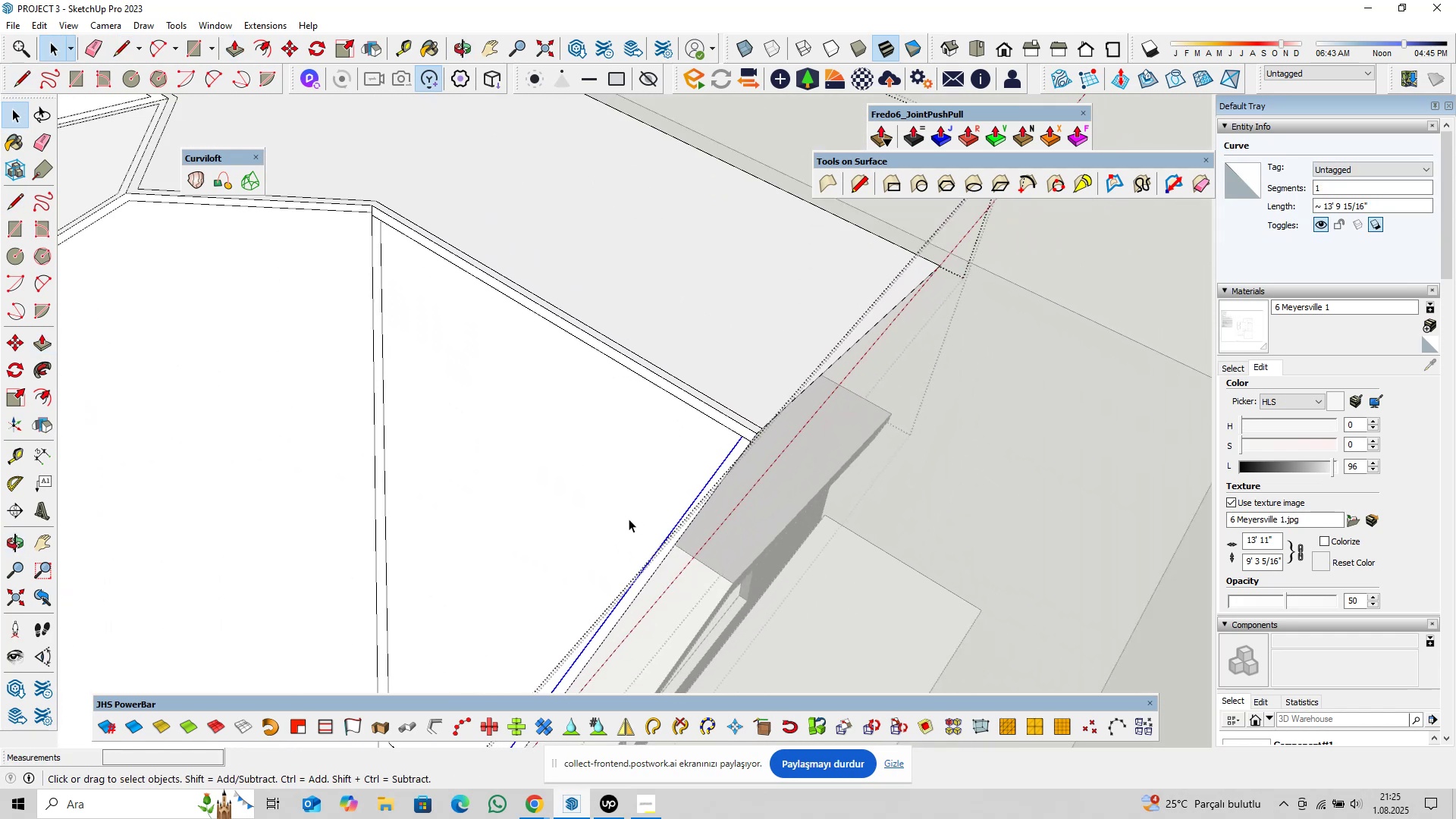 
hold_key(key=ShiftLeft, duration=0.32)
 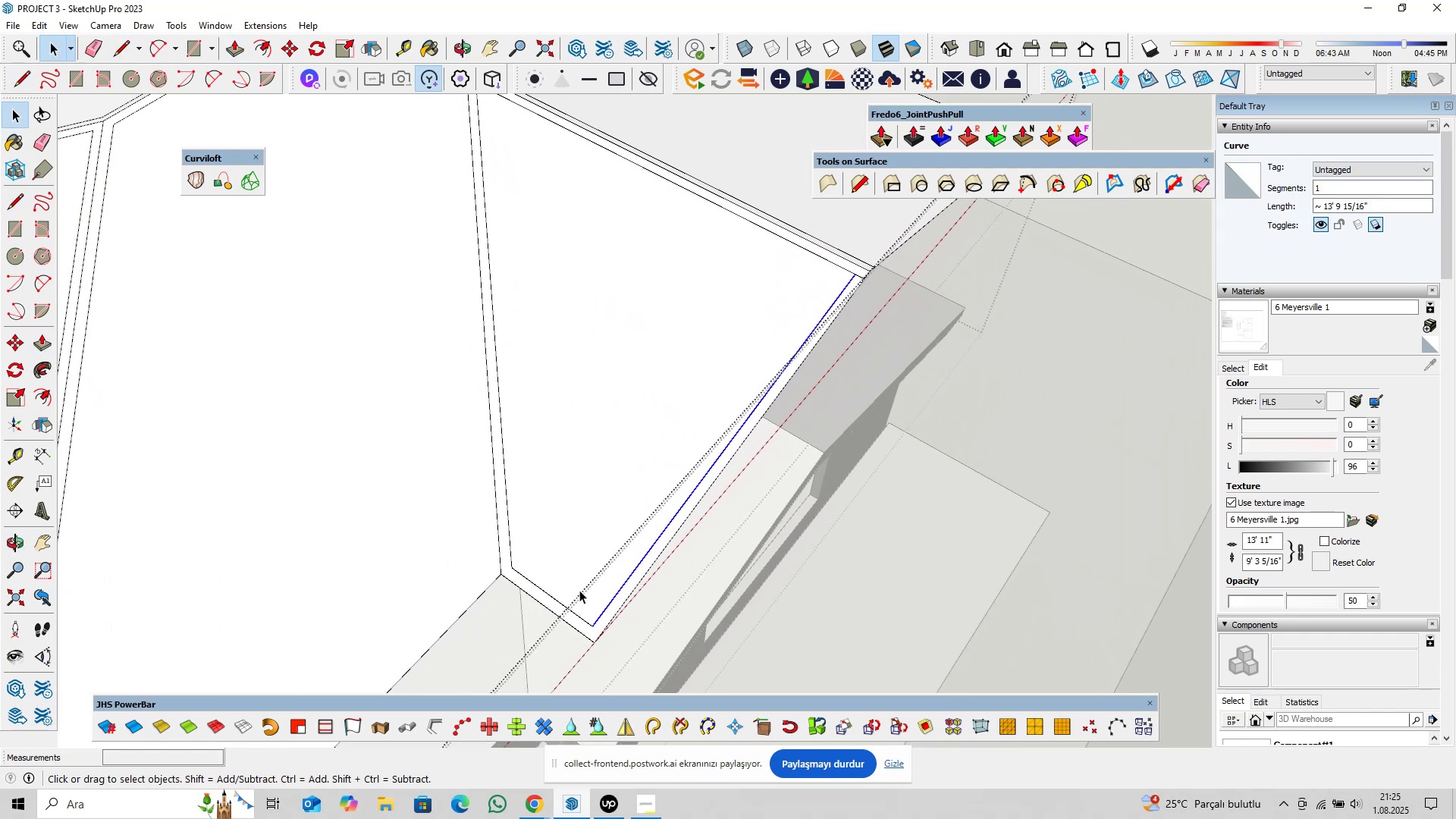 
scroll: coordinate [568, 612], scroll_direction: up, amount: 4.0
 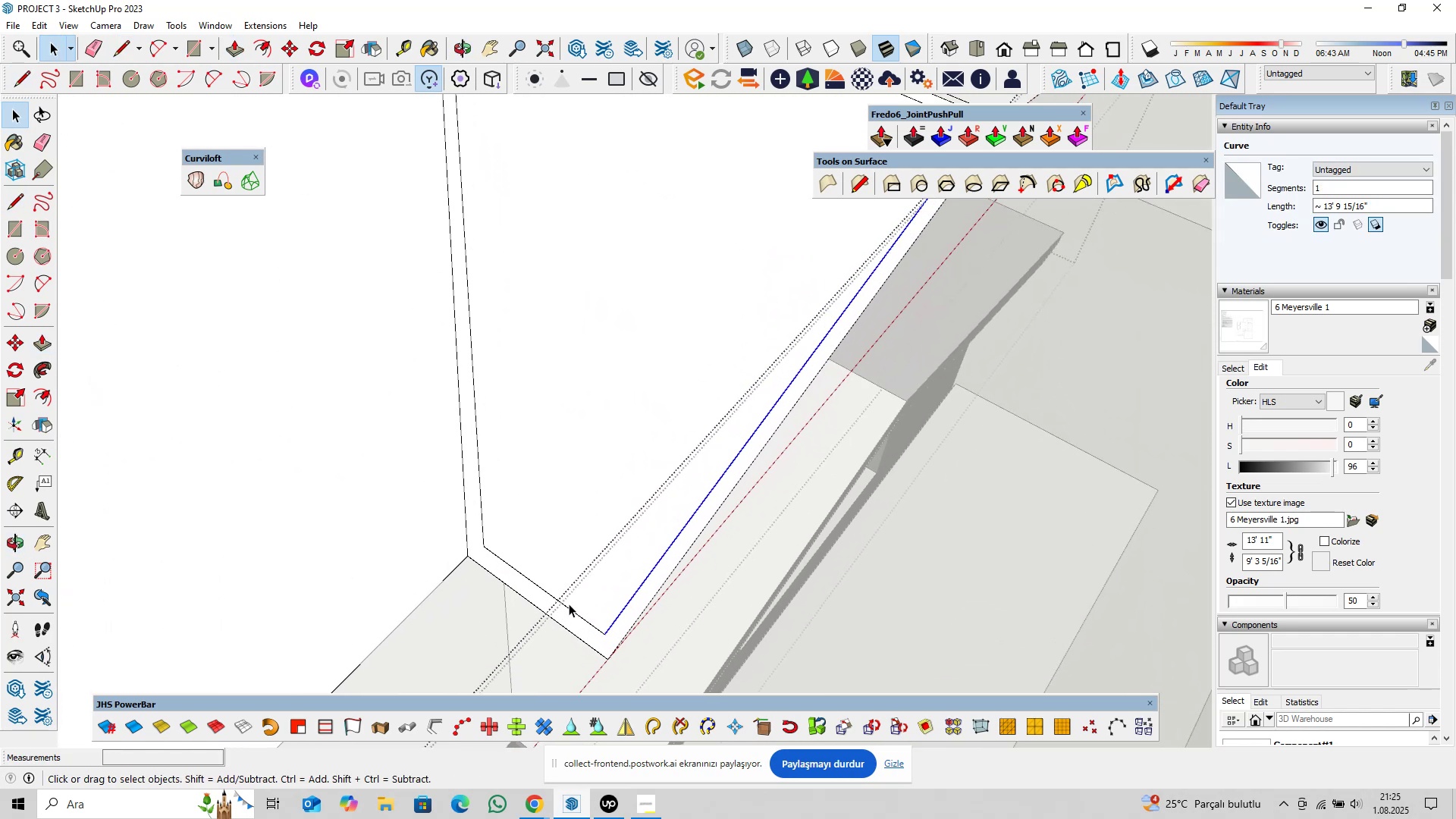 
hold_key(key=ControlLeft, duration=1.09)
left_click([564, 604])
 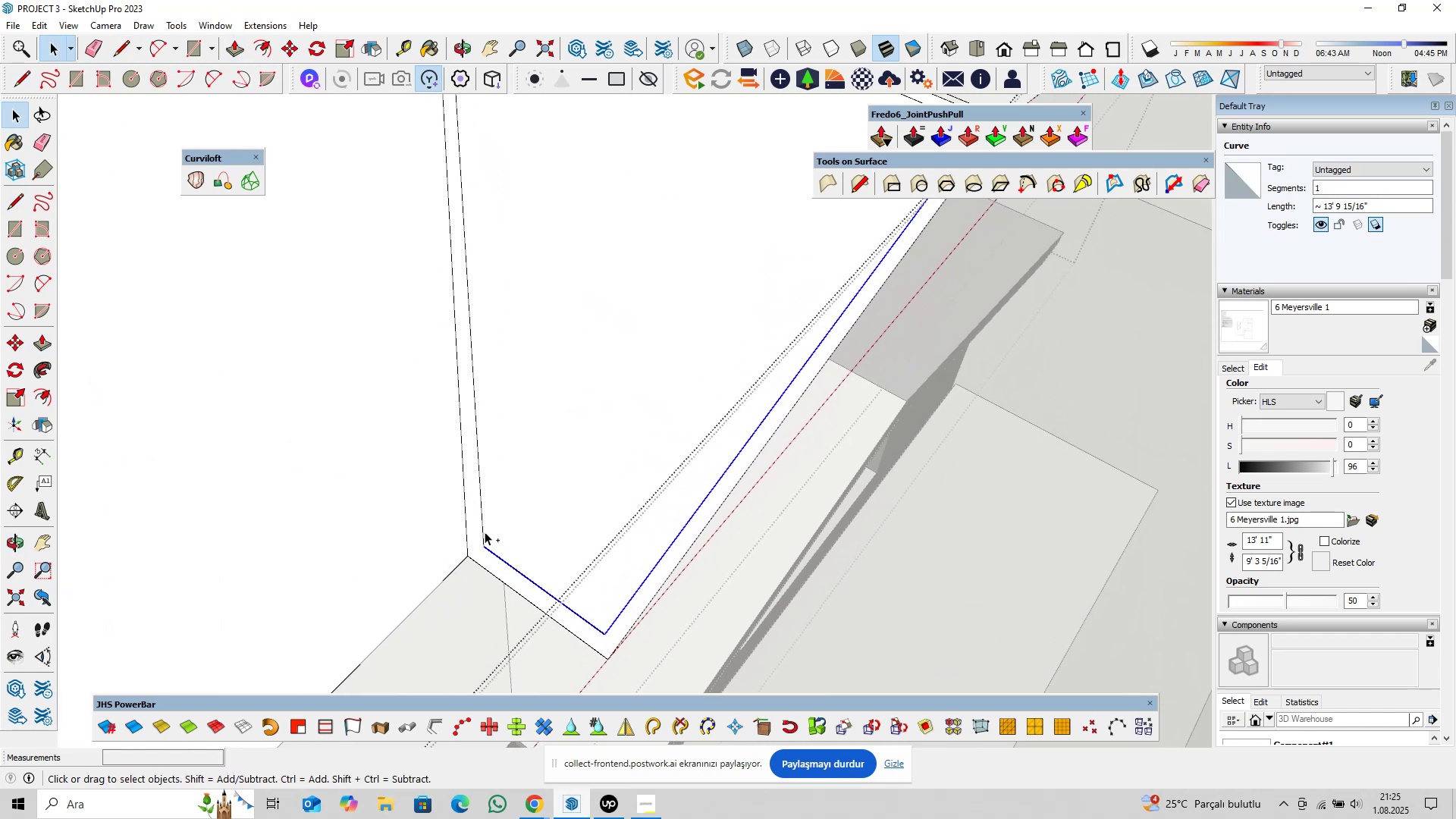 
left_click([485, 532])
 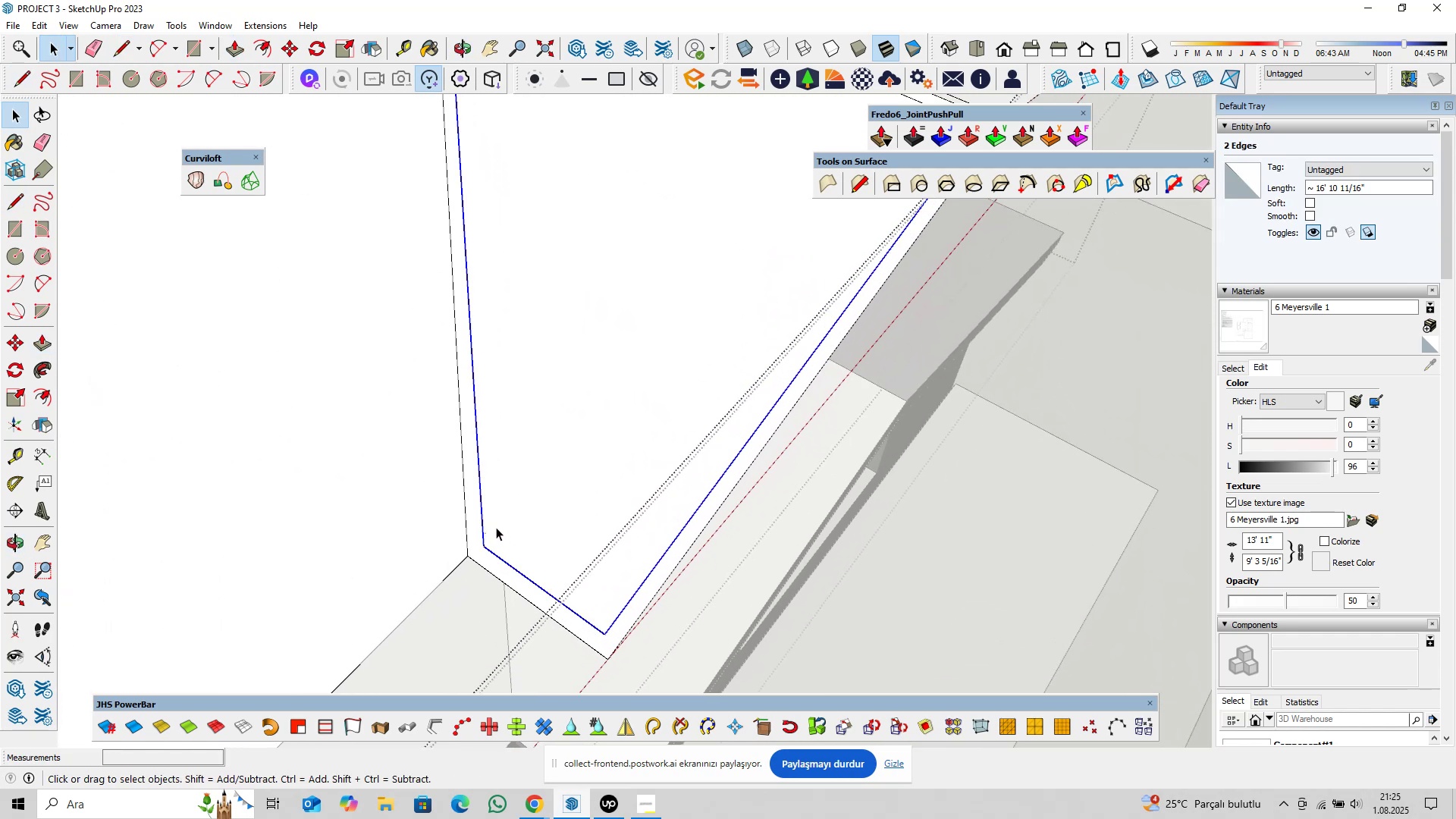 
scroll: coordinate [498, 526], scroll_direction: down, amount: 5.0
 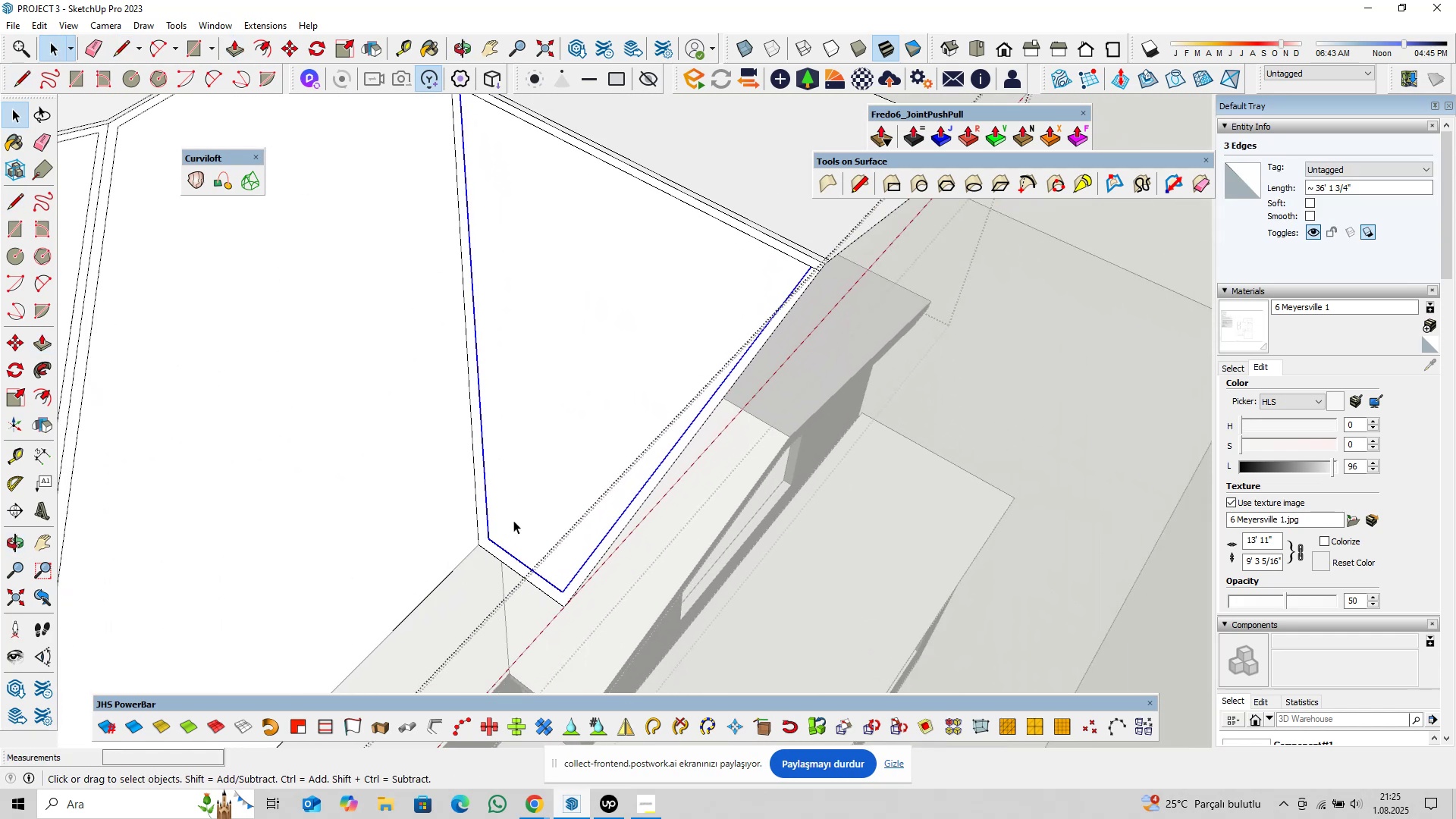 
key(Delete)
 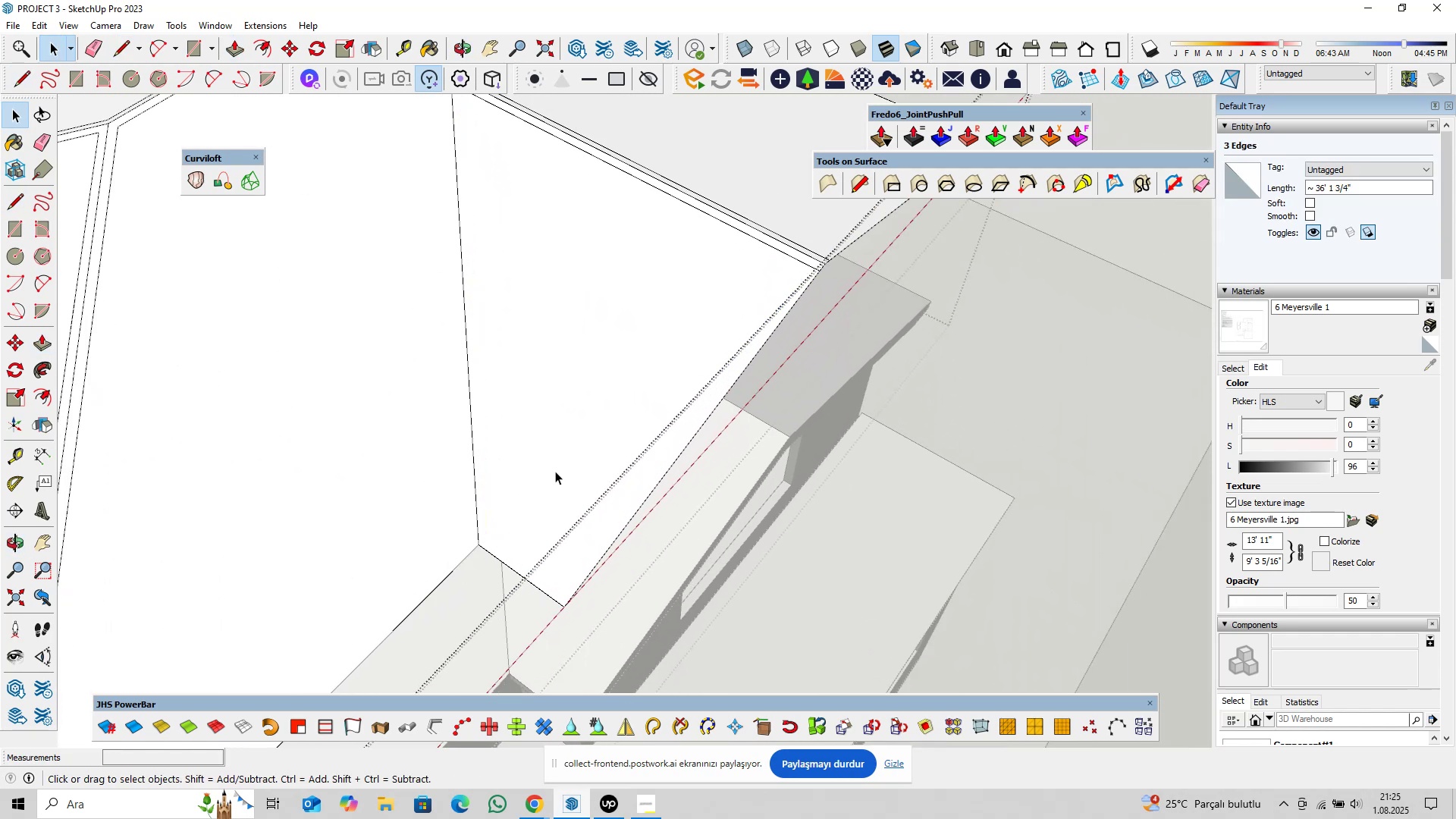 
left_click([555, 471])
 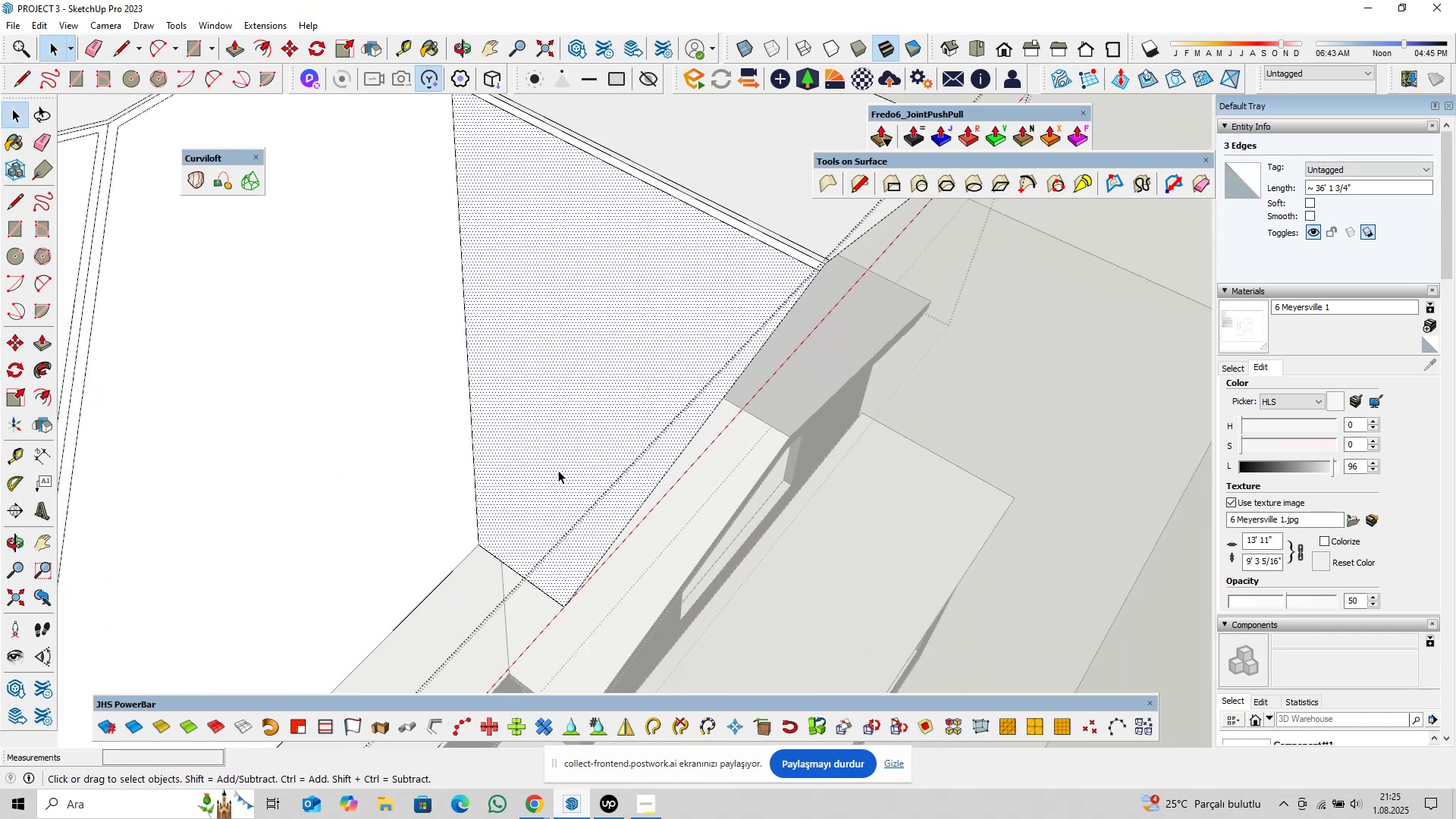 
scroll: coordinate [561, 450], scroll_direction: down, amount: 4.0
 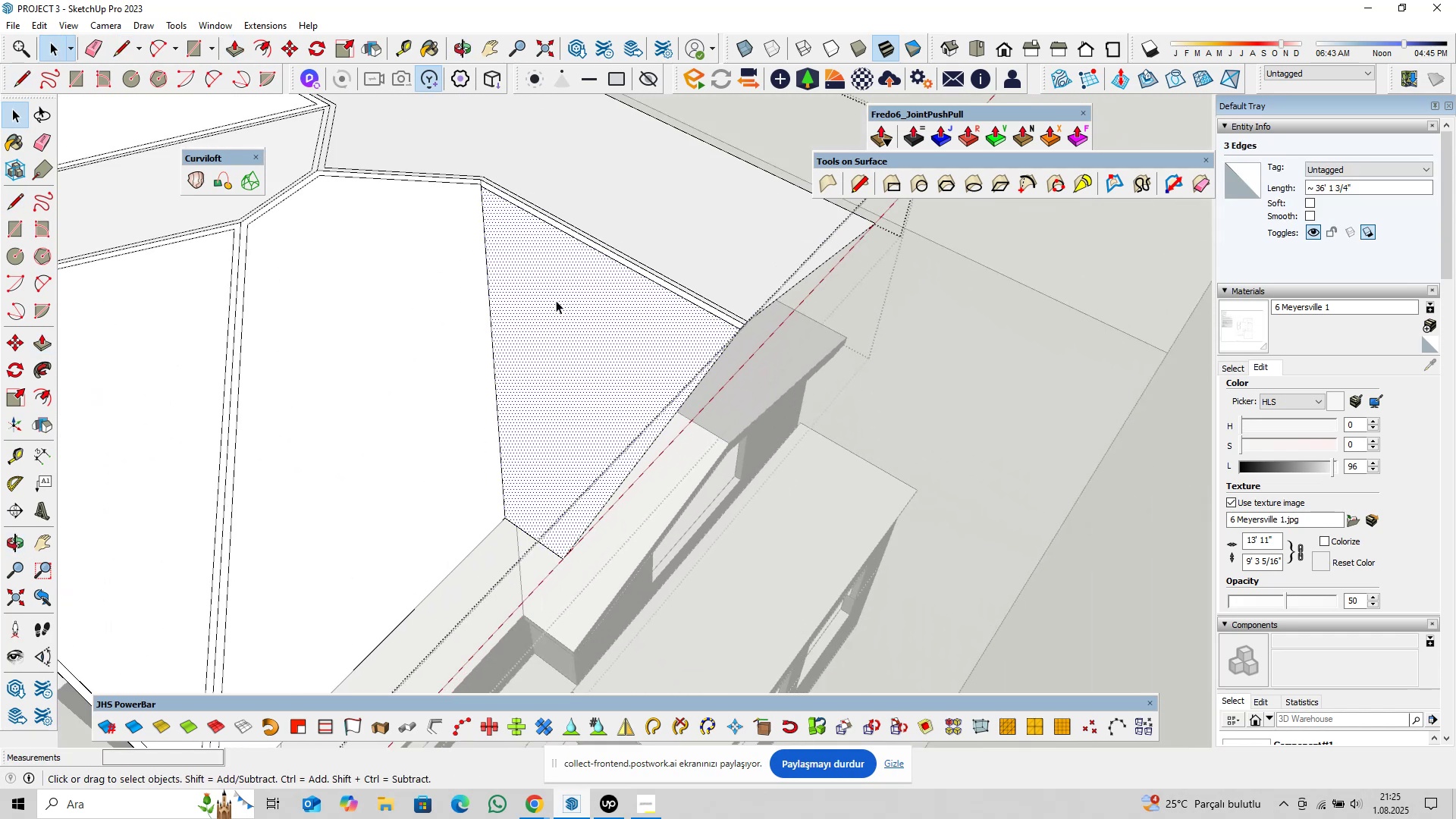 
hold_key(key=ShiftLeft, duration=0.47)
 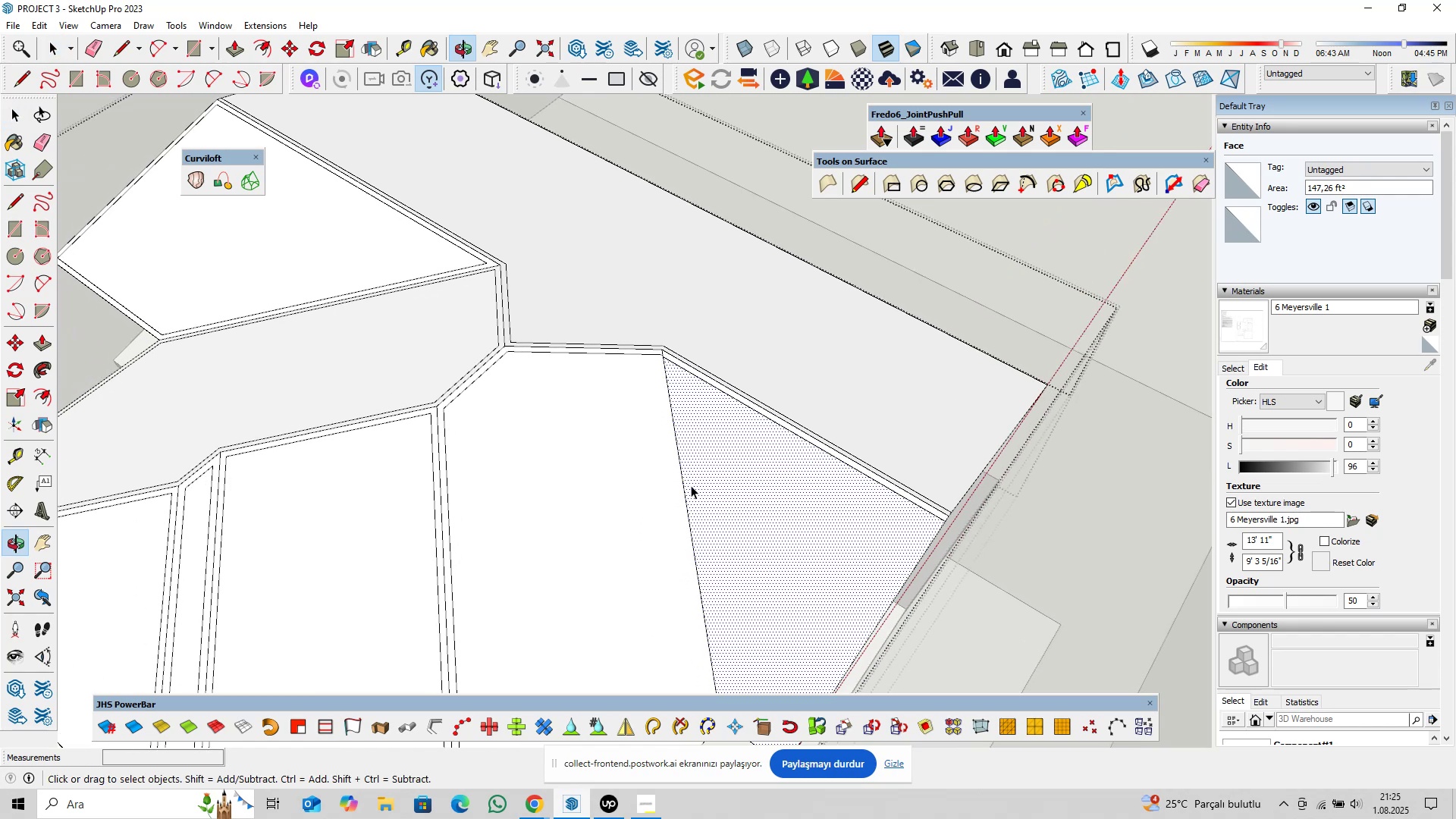 
hold_key(key=ShiftLeft, duration=0.4)
 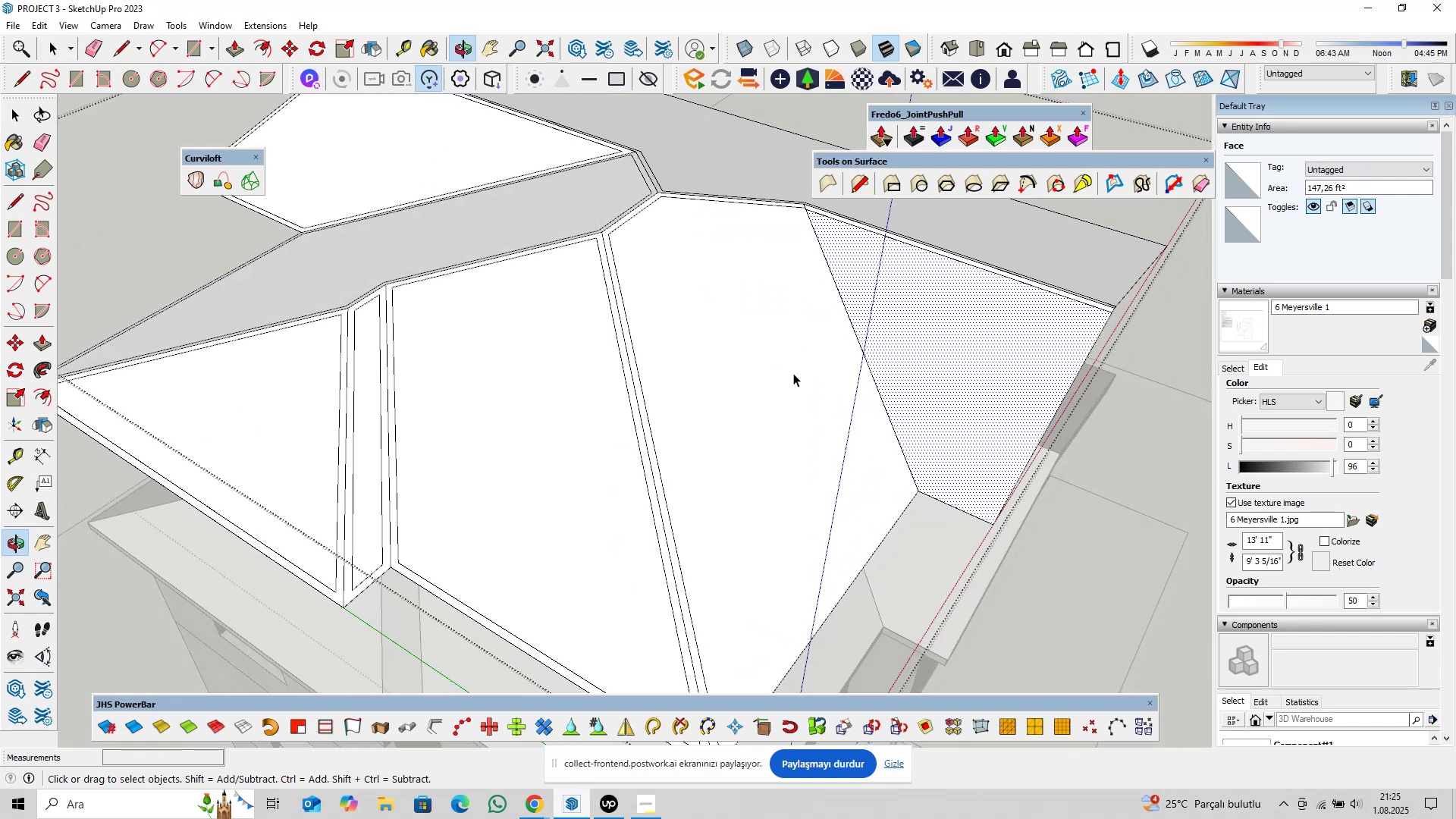 
hold_key(key=ShiftLeft, duration=0.84)
 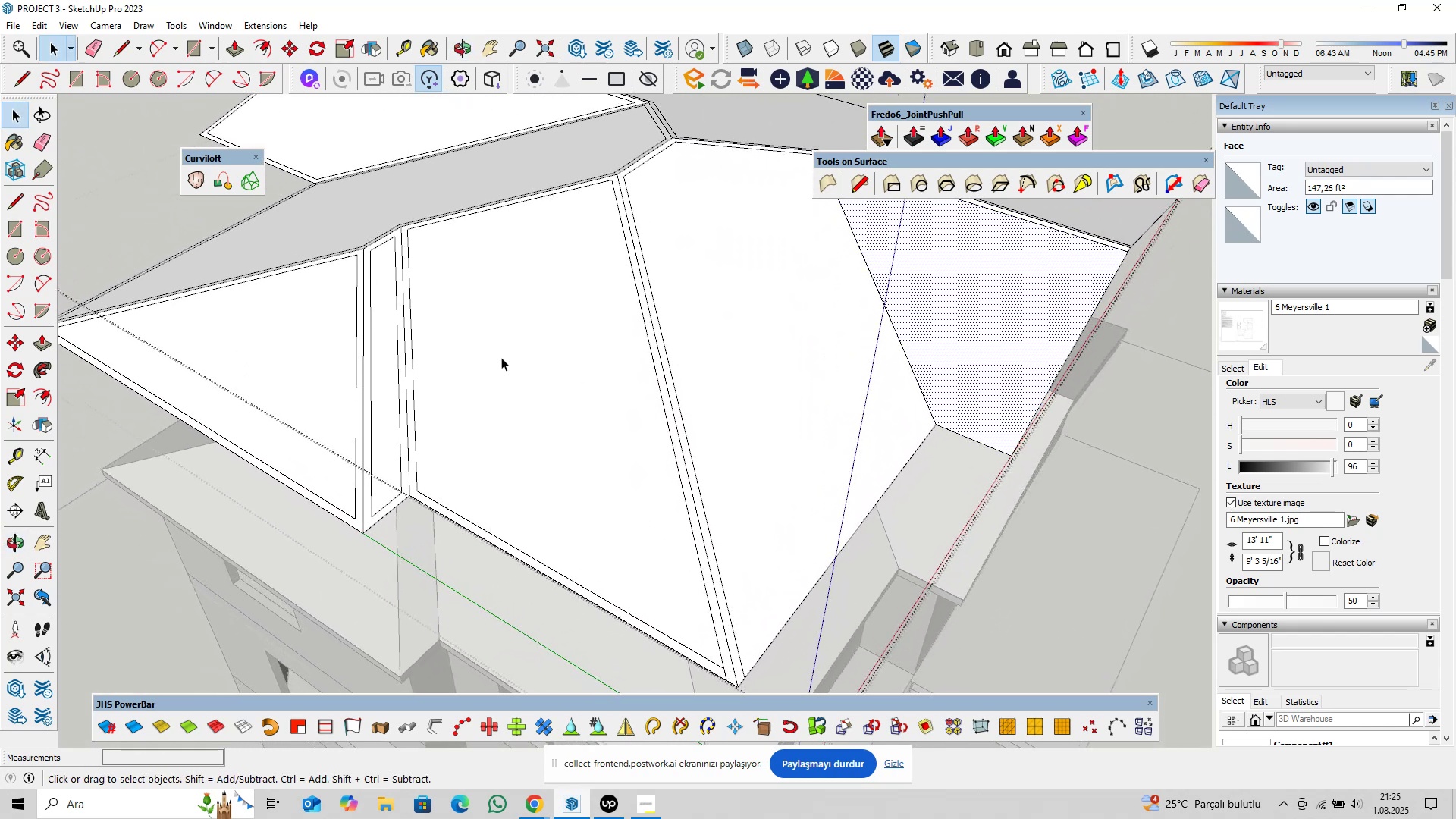 
hold_key(key=ShiftLeft, duration=0.66)
 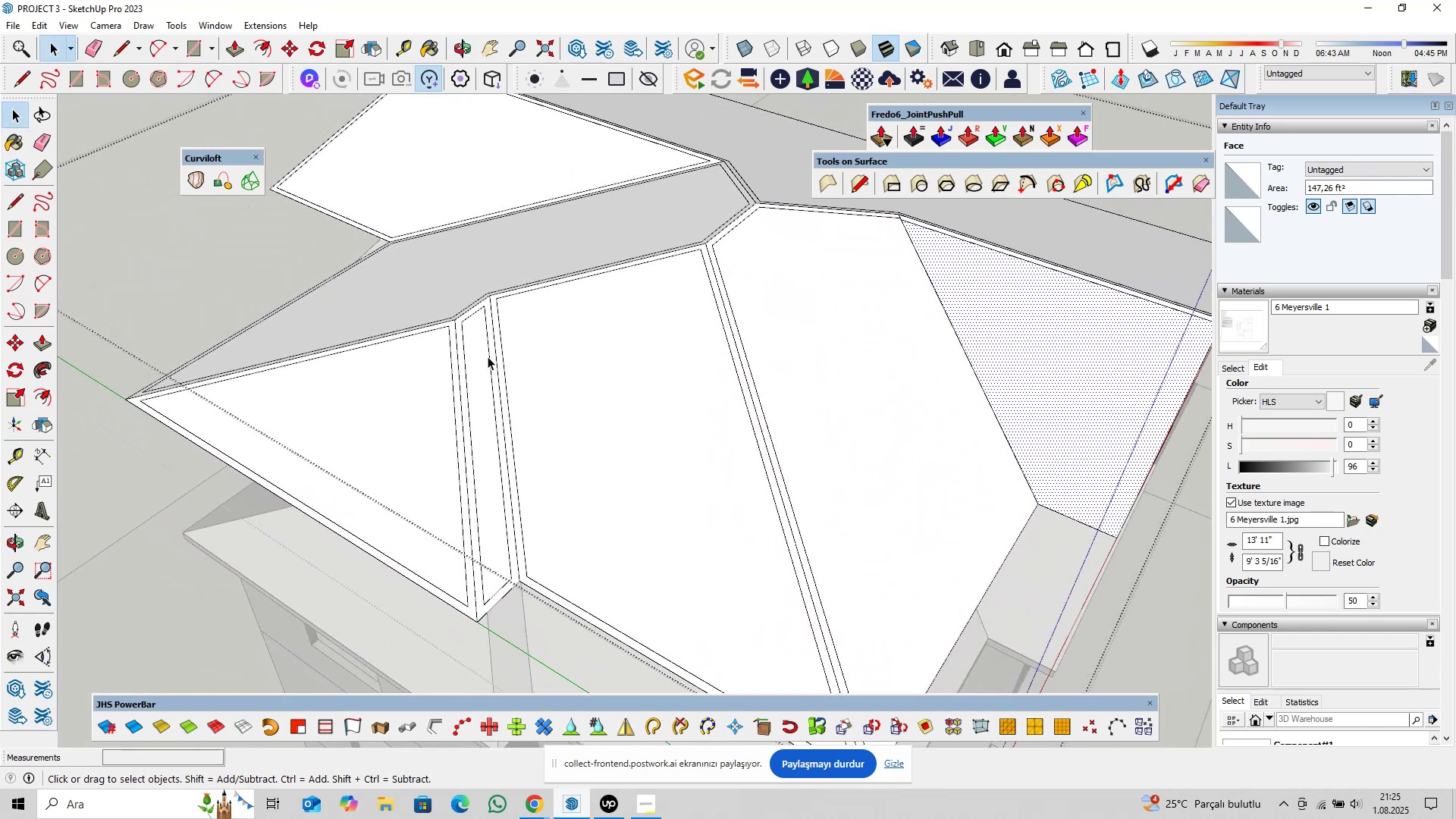 
scroll: coordinate [474, 589], scroll_direction: up, amount: 14.0
 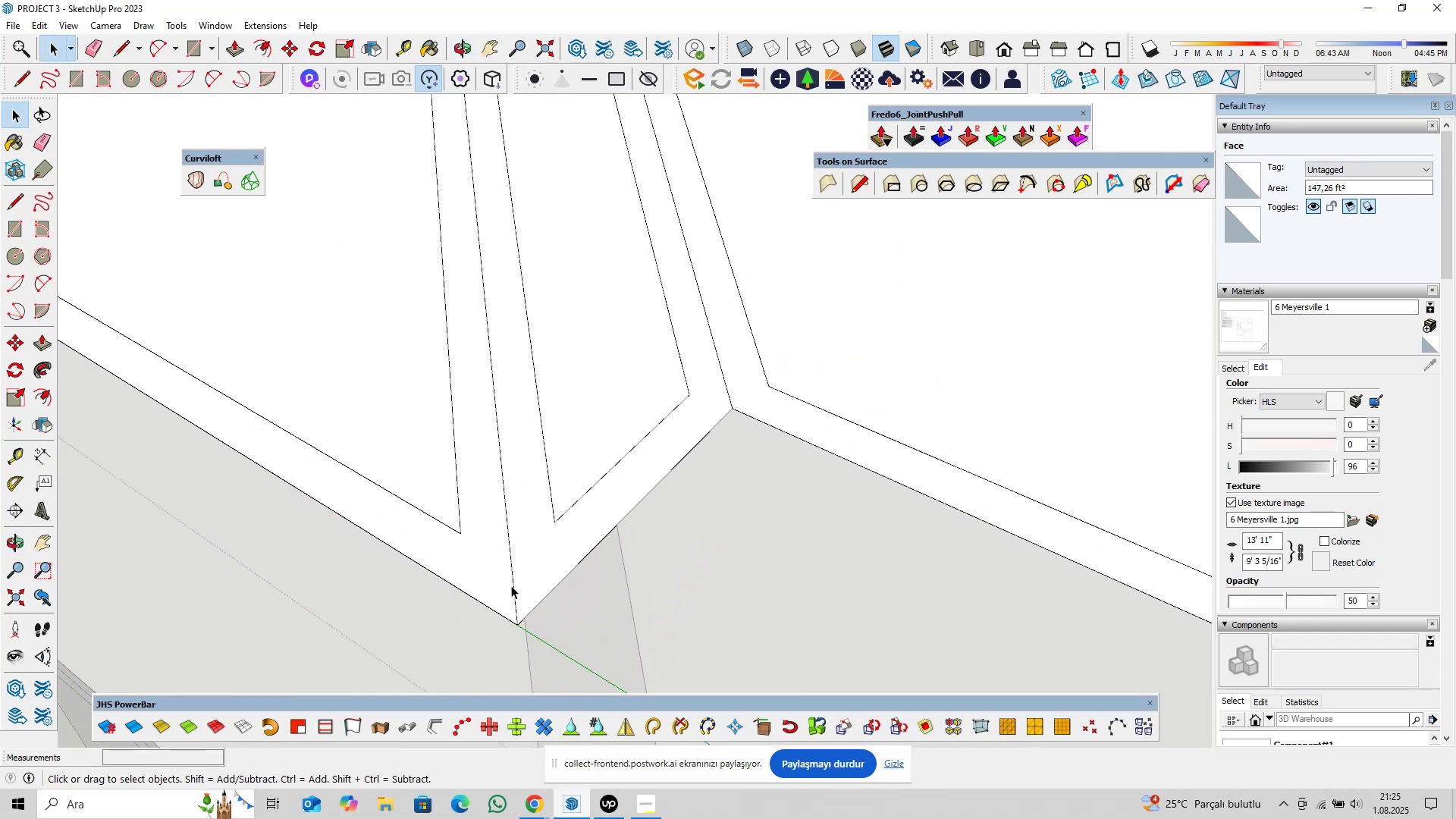 
type(pl)
 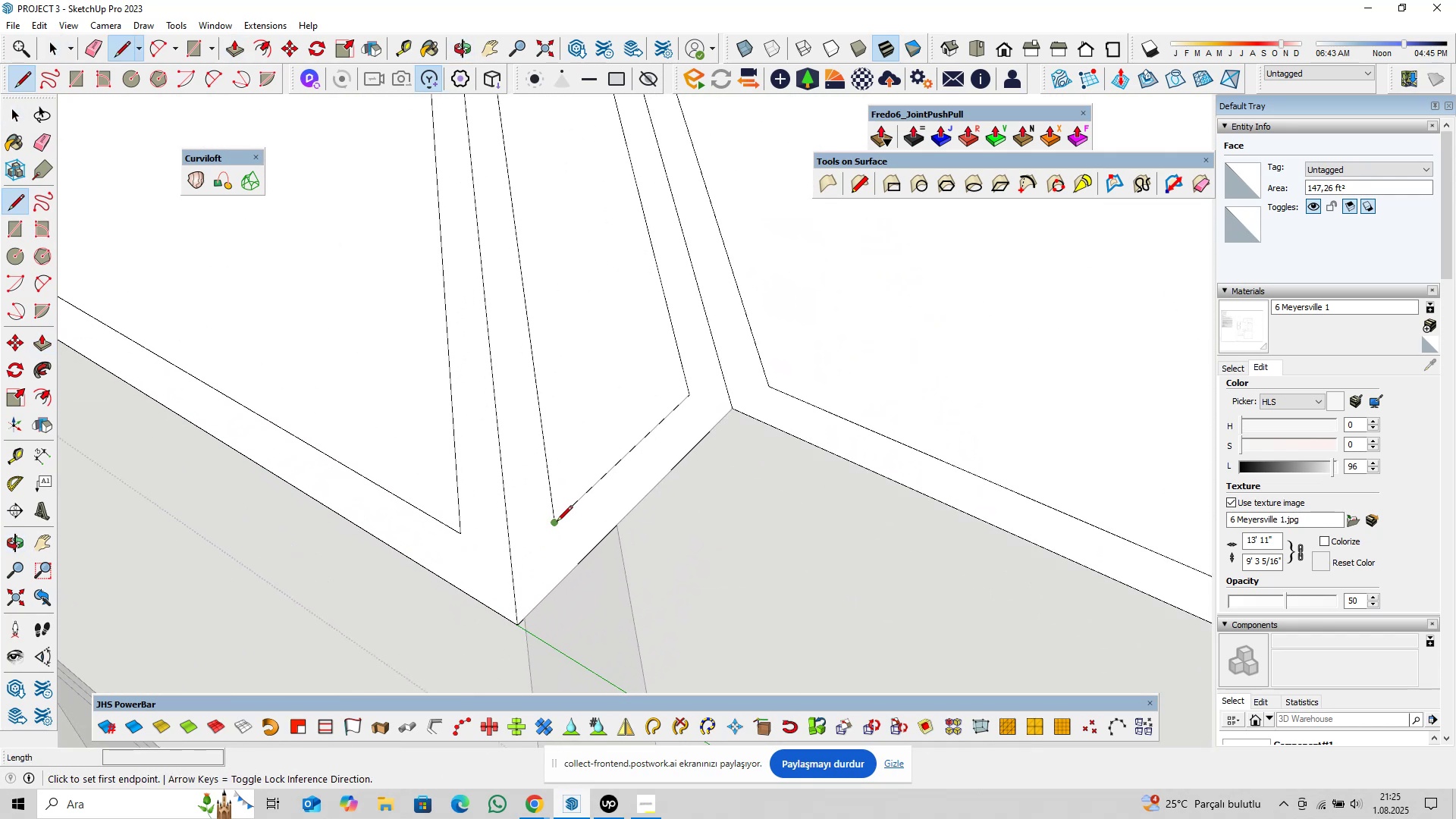 
left_click([557, 522])
 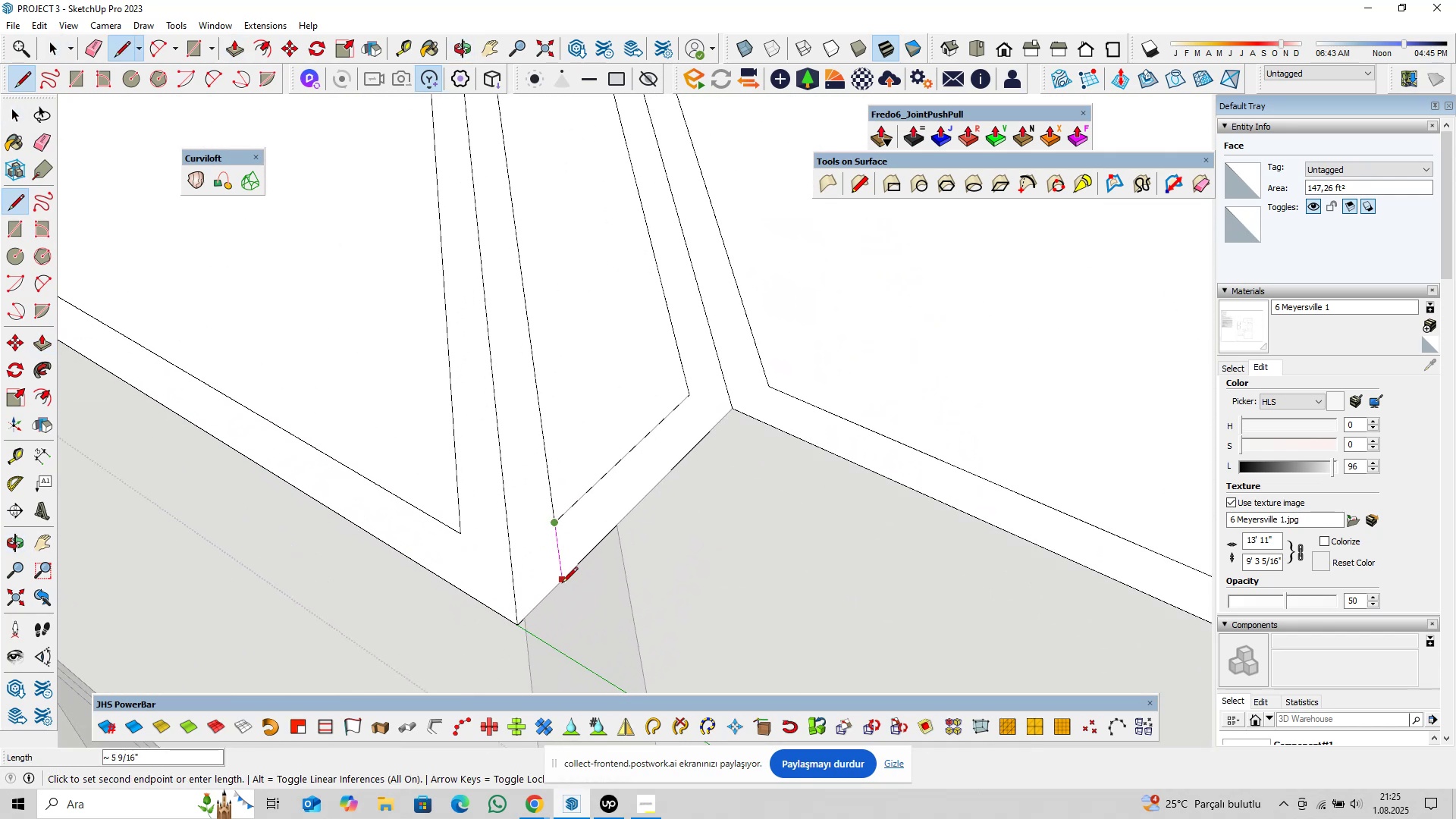 
left_click([564, 582])
 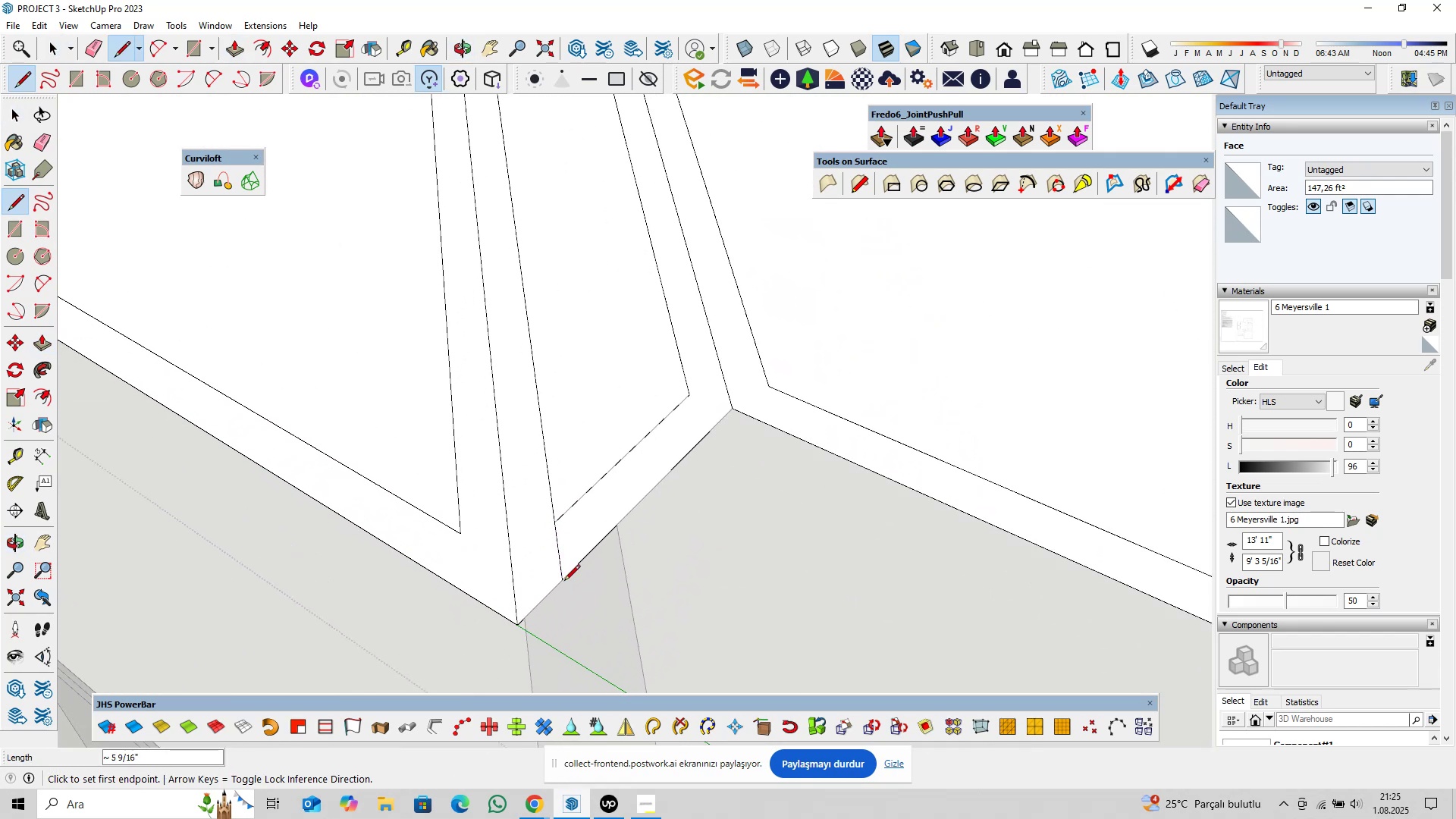 
key(Escape)
 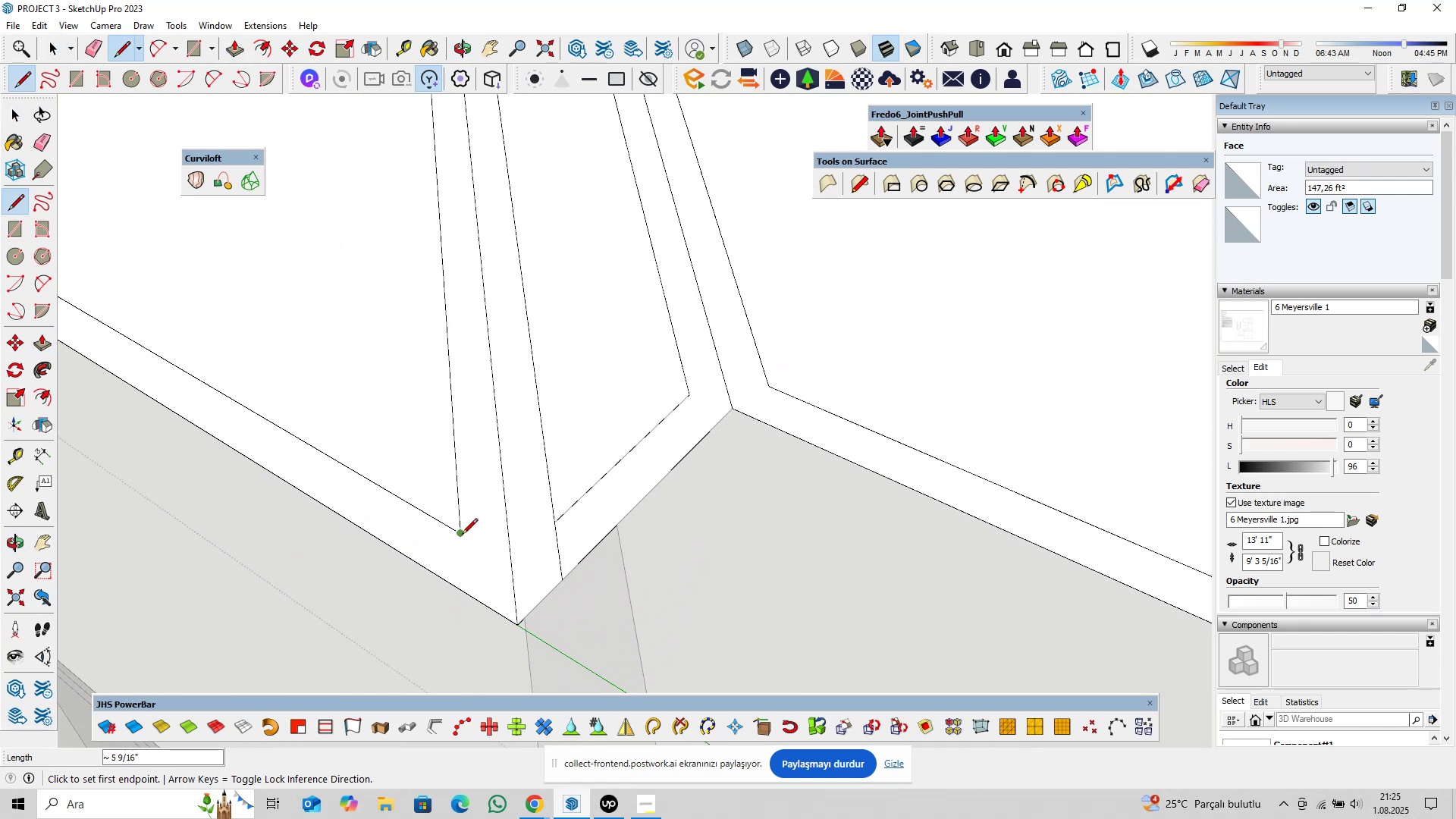 
left_click([462, 534])
 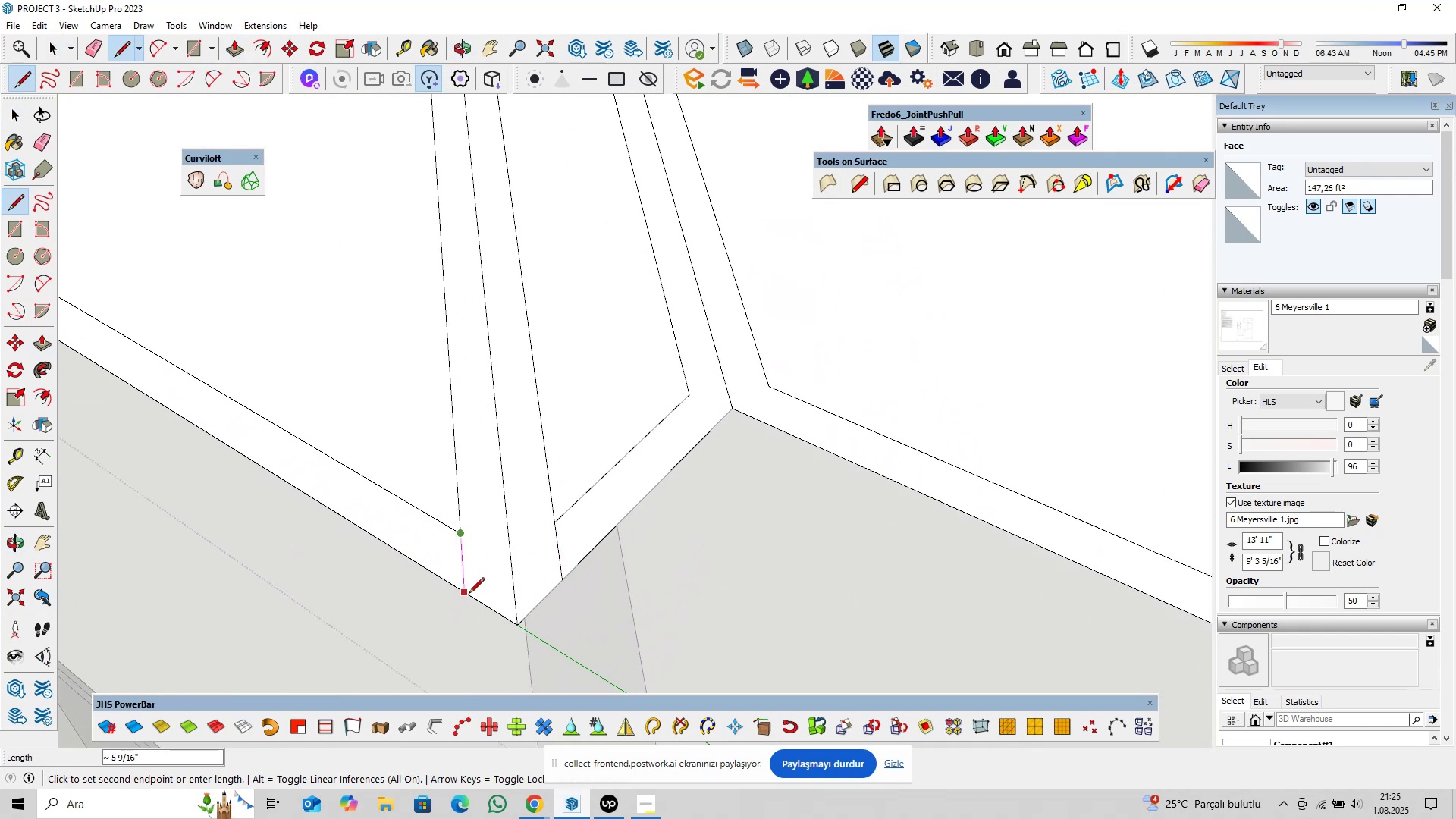 
left_click([469, 595])
 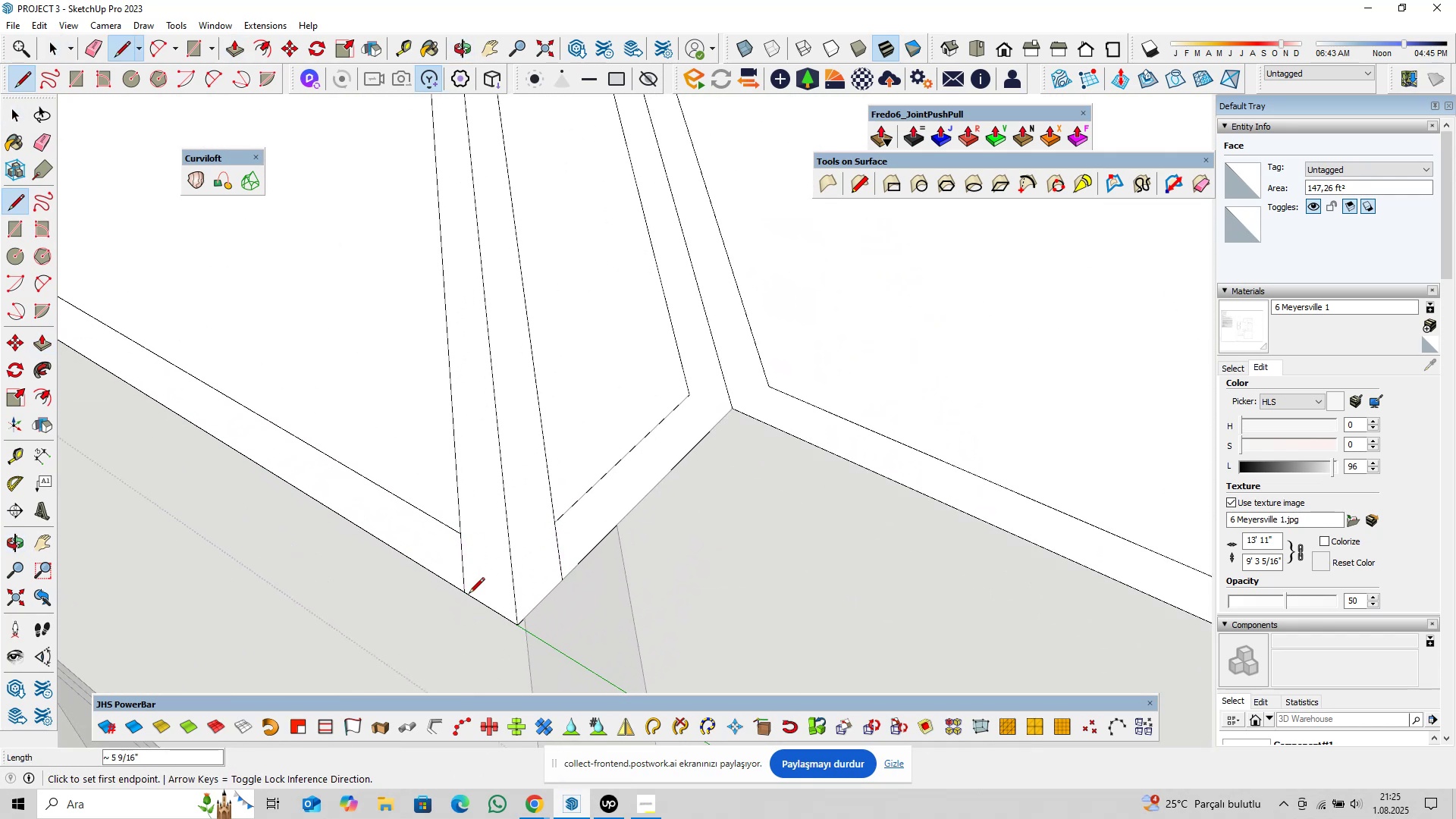 
key(Space)
 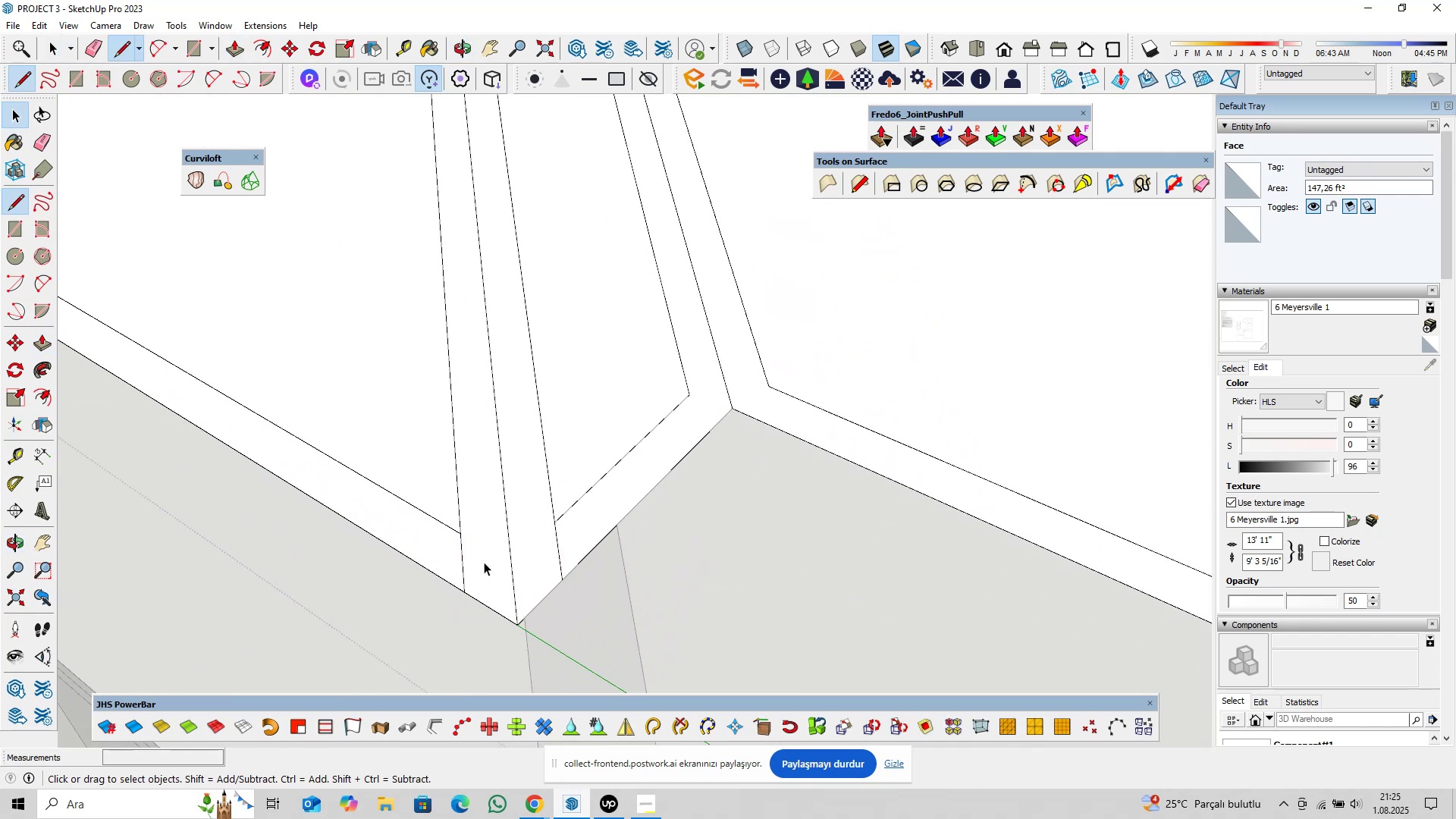 
double_click([484, 562])
 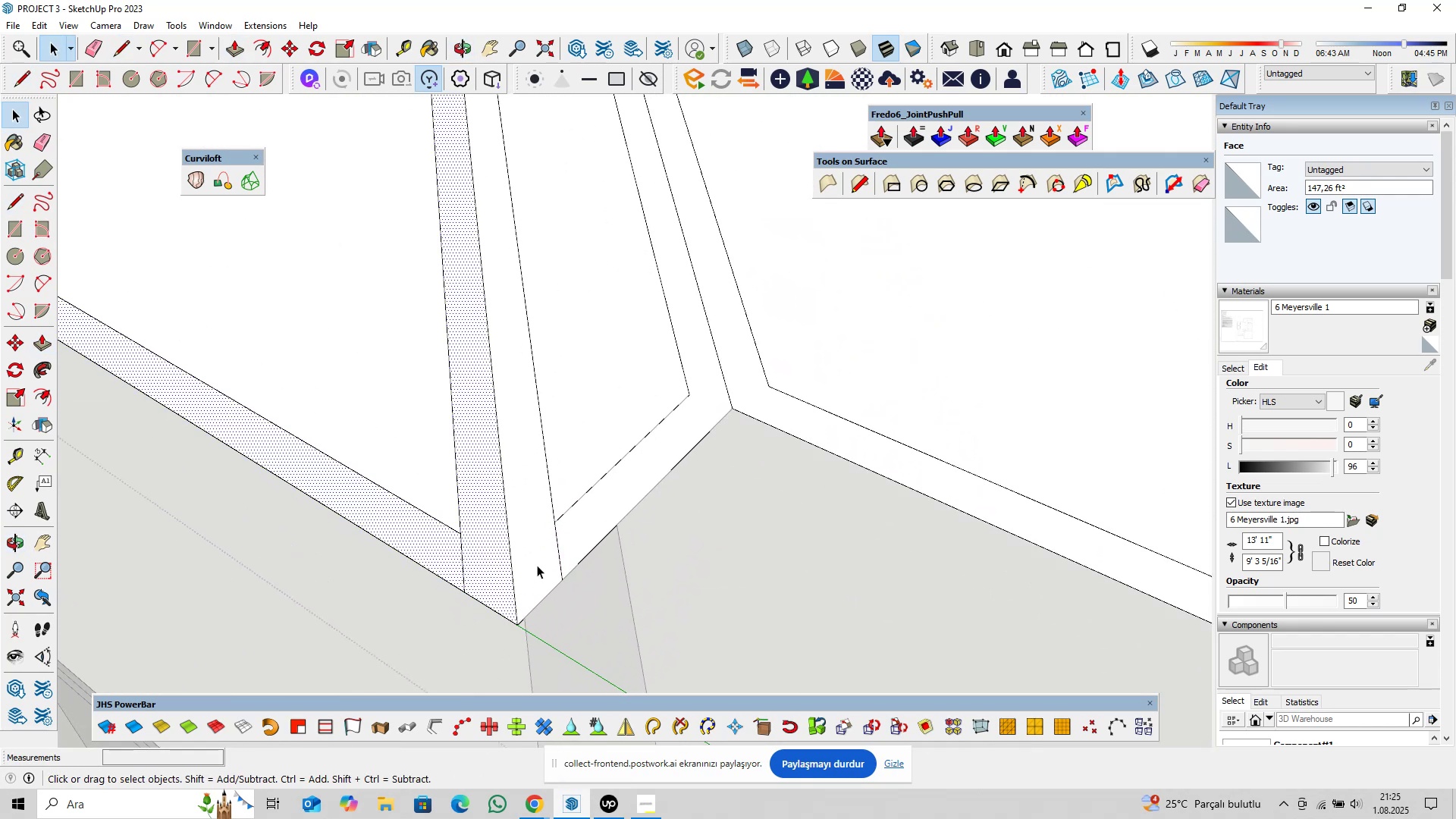 
triple_click([537, 565])
 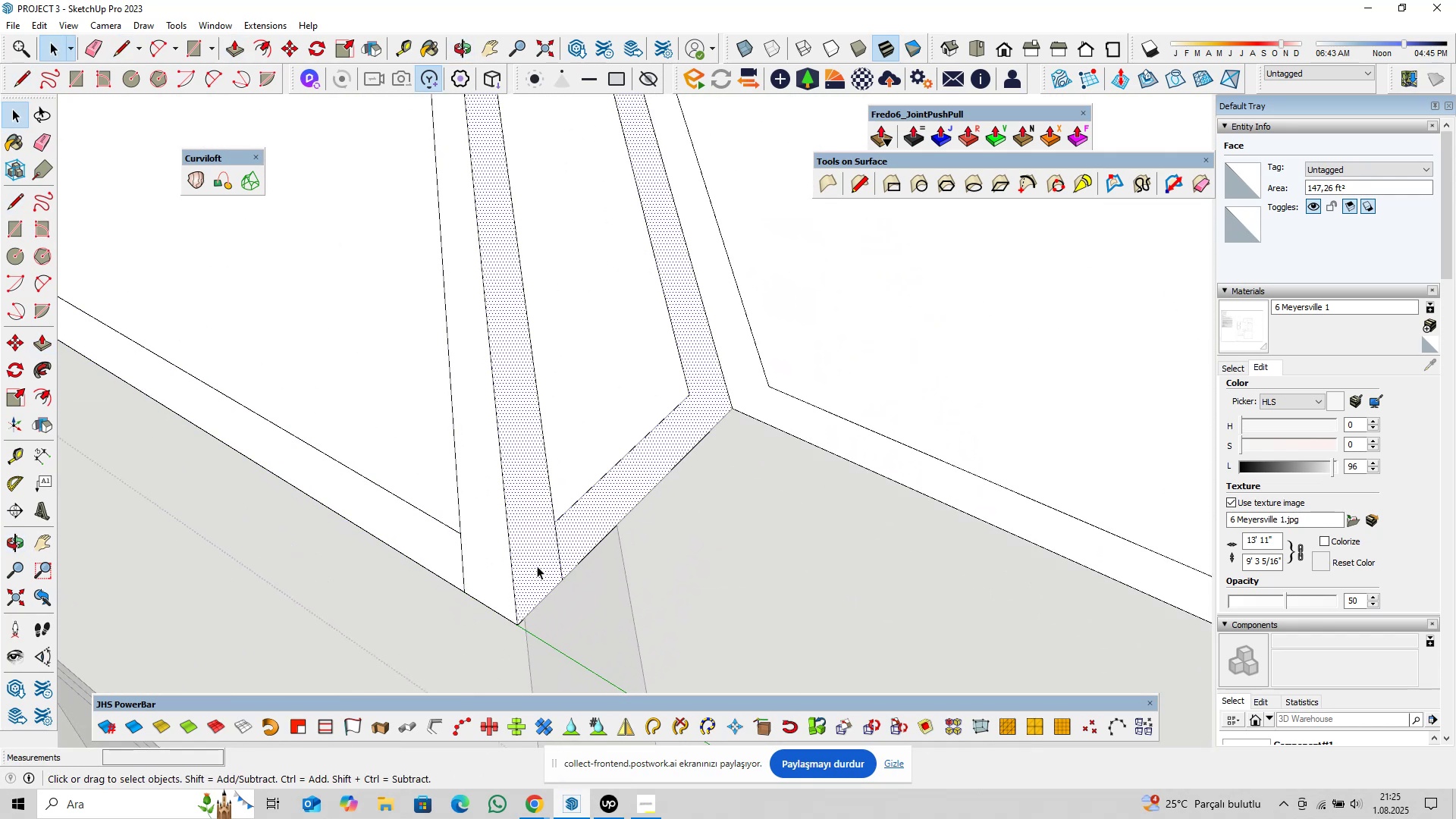 
scroll: coordinate [546, 553], scroll_direction: down, amount: 11.0
 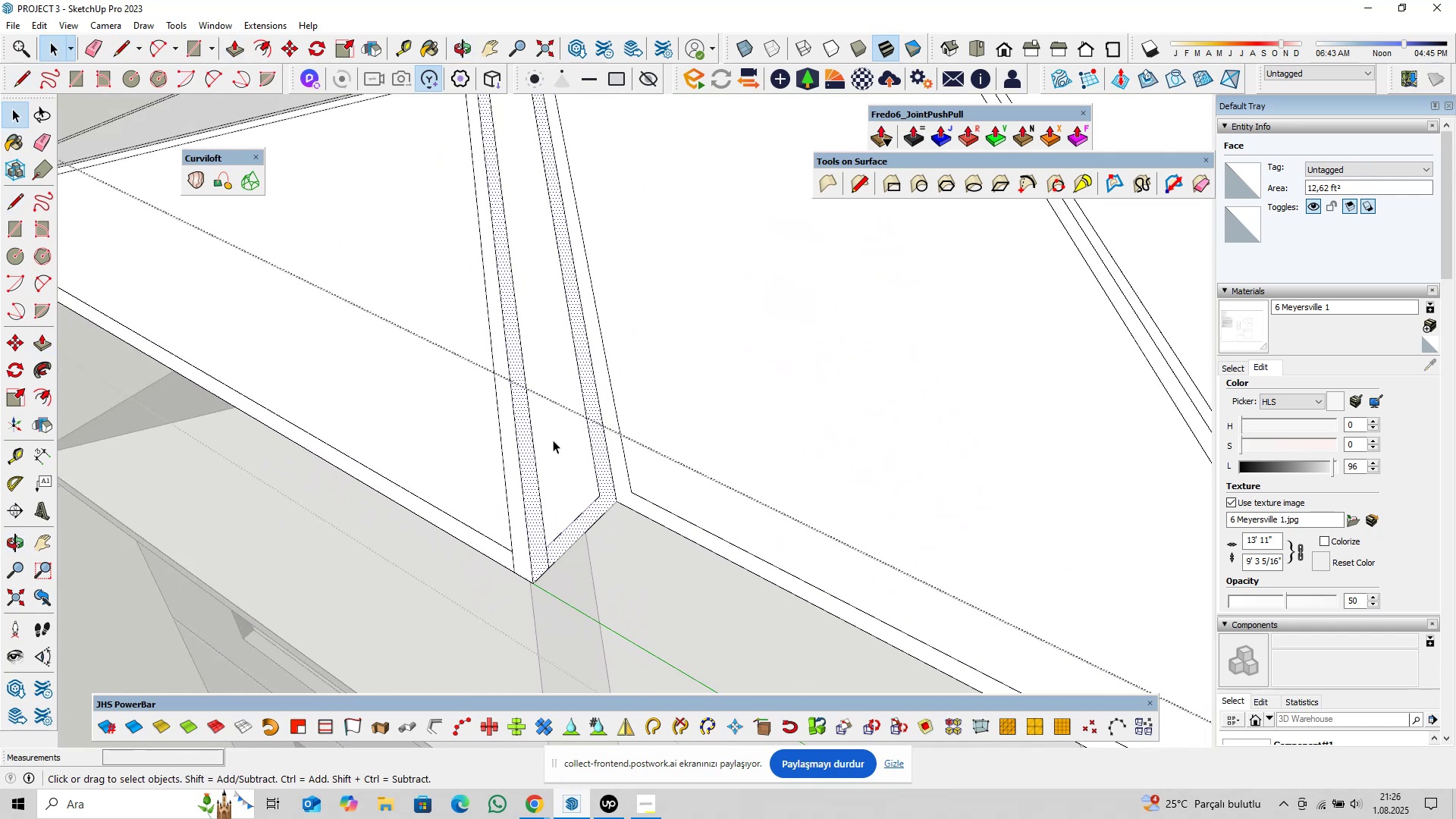 
type(pl)
 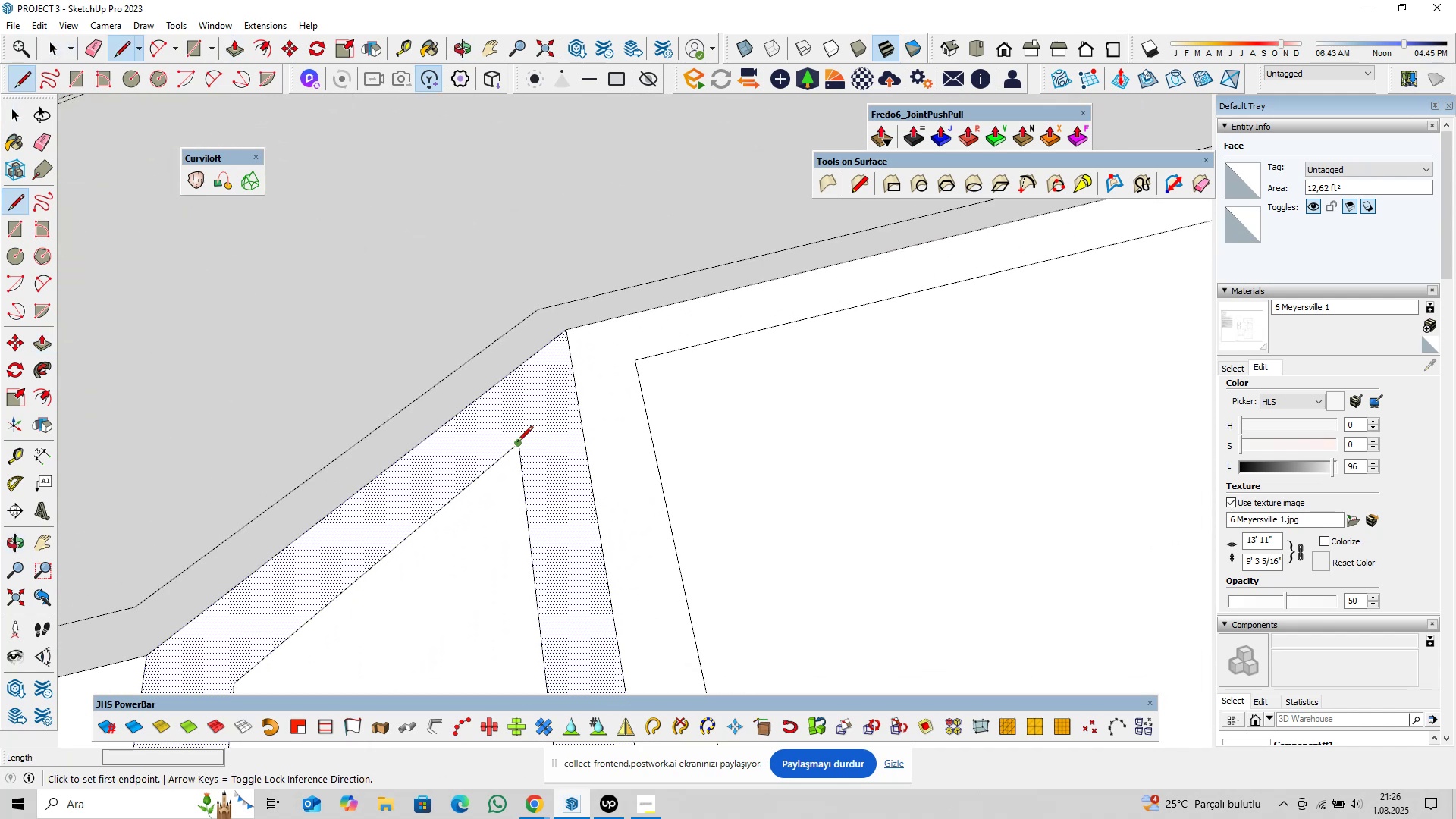 
scroll: coordinate [566, 434], scroll_direction: up, amount: 17.0
 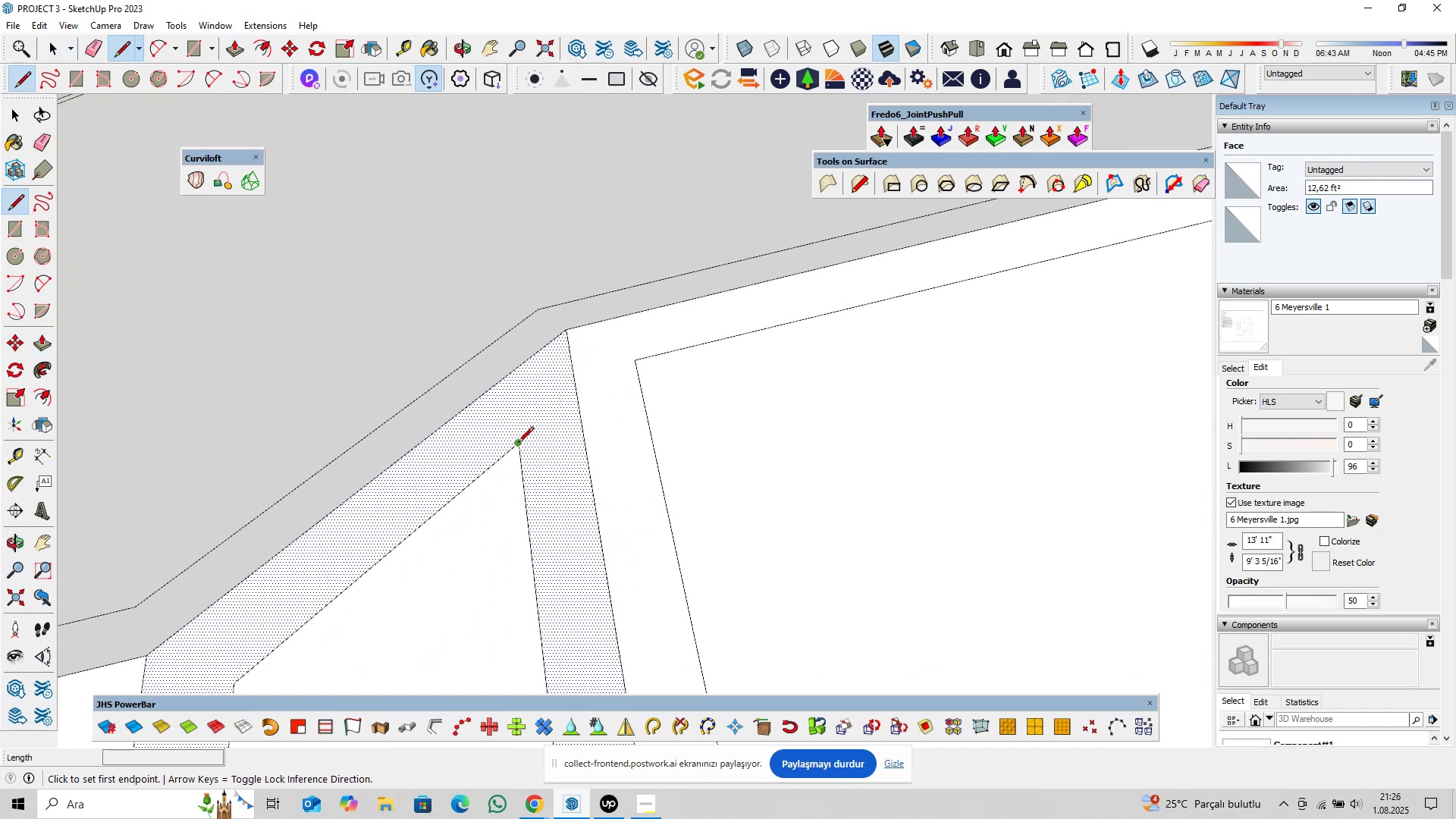 
left_click([517, 443])
 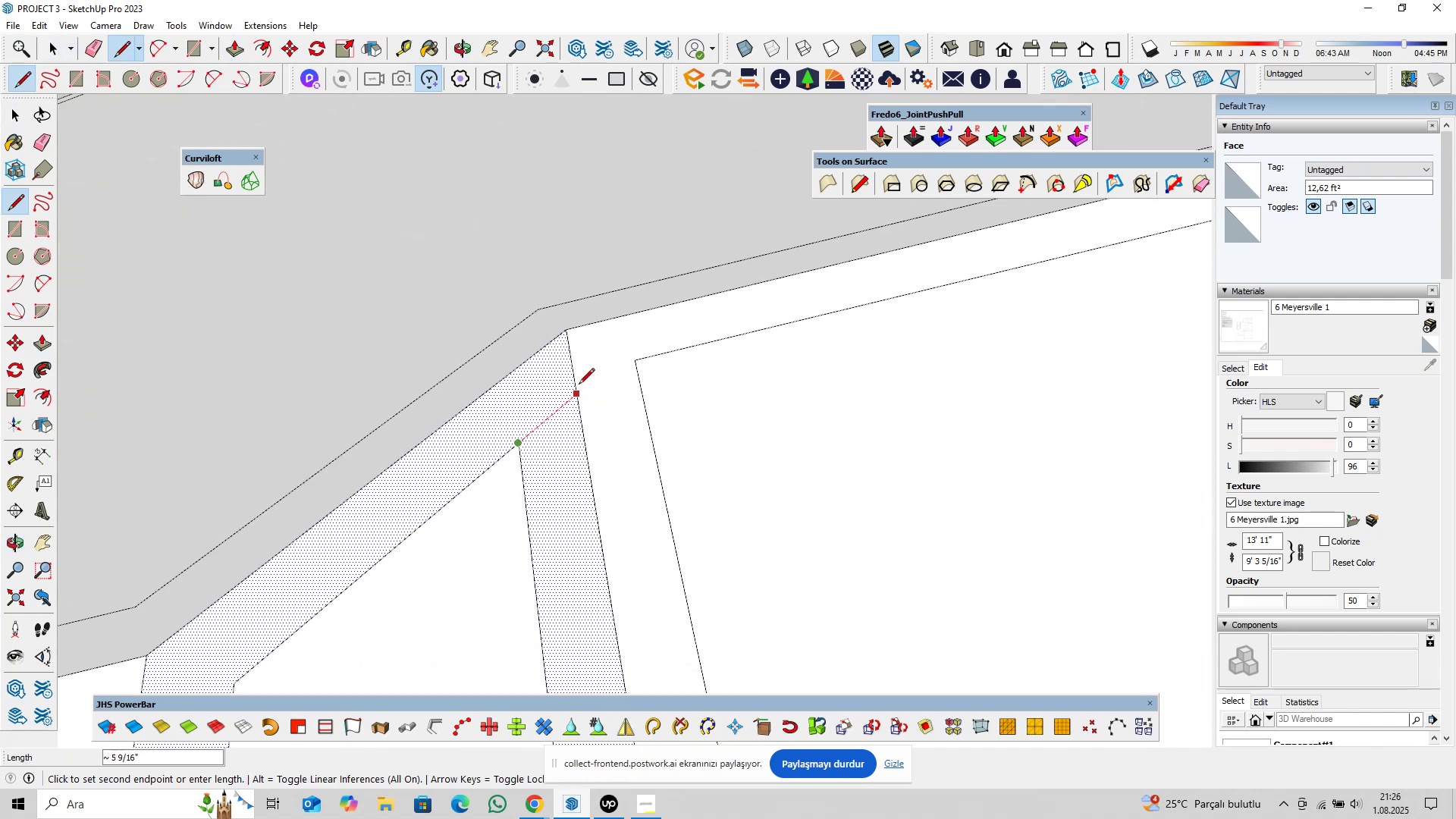 
scroll: coordinate [576, 385], scroll_direction: up, amount: 6.0
 